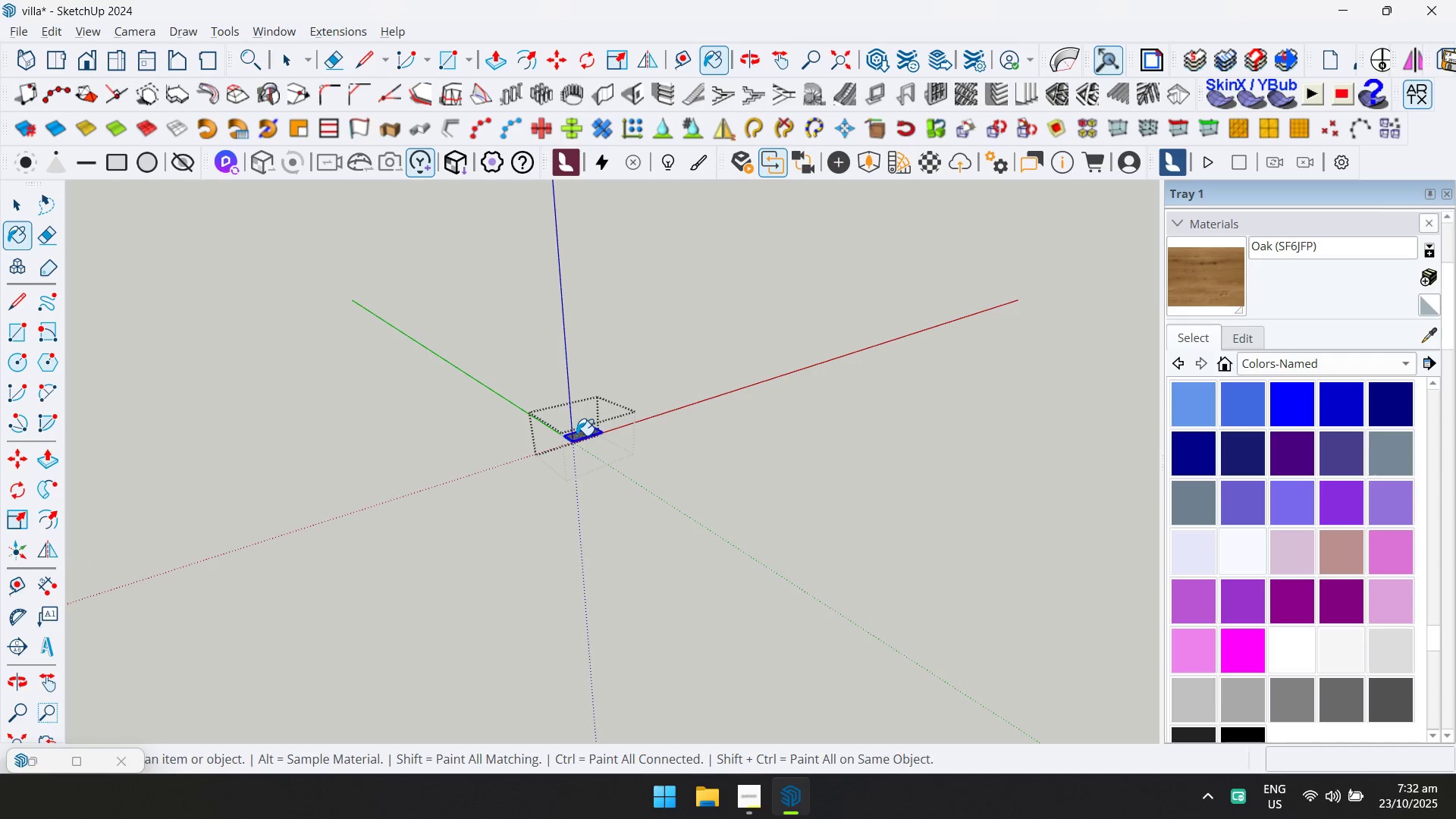 
key(Escape)
 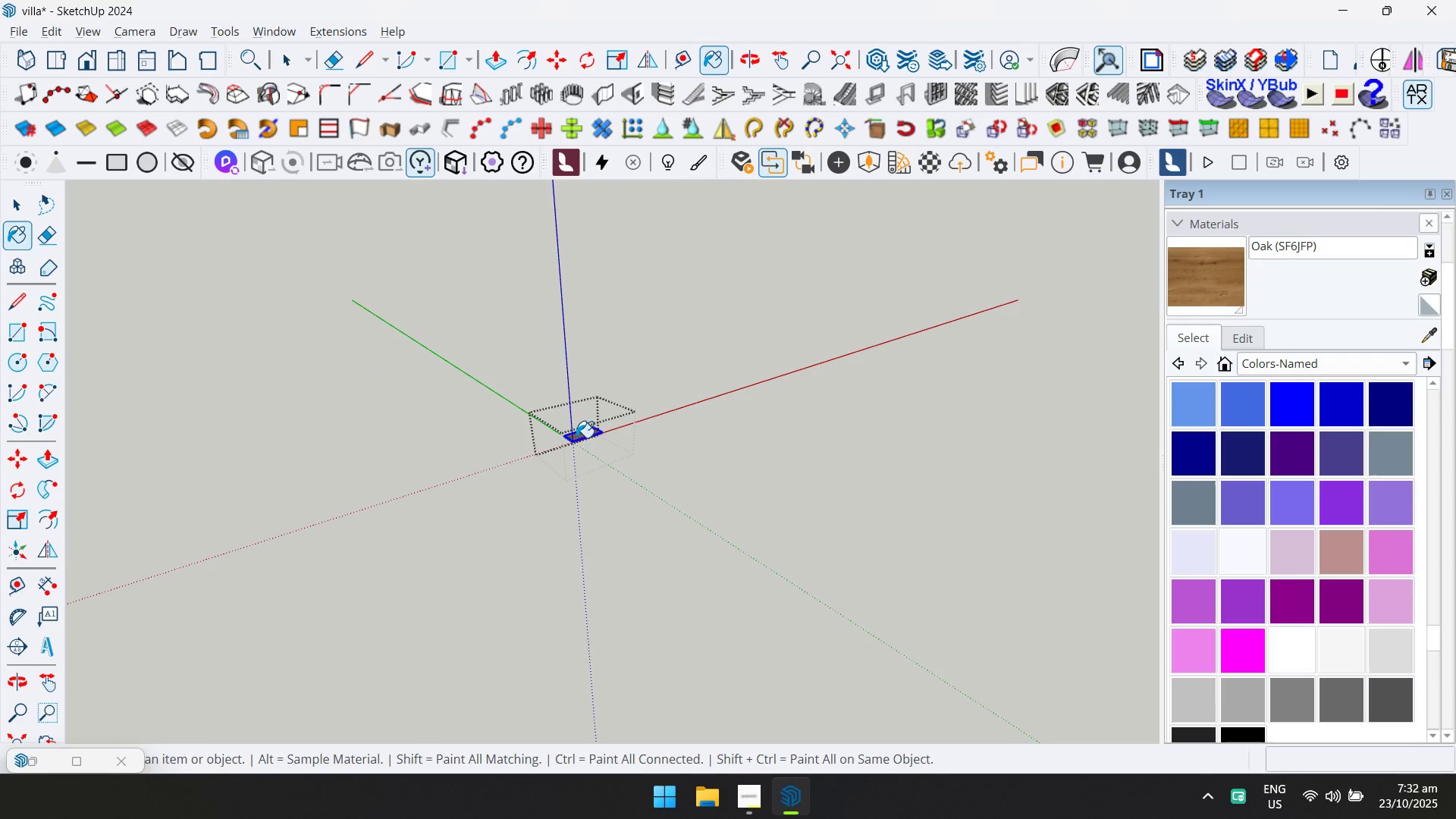 
key(Space)
 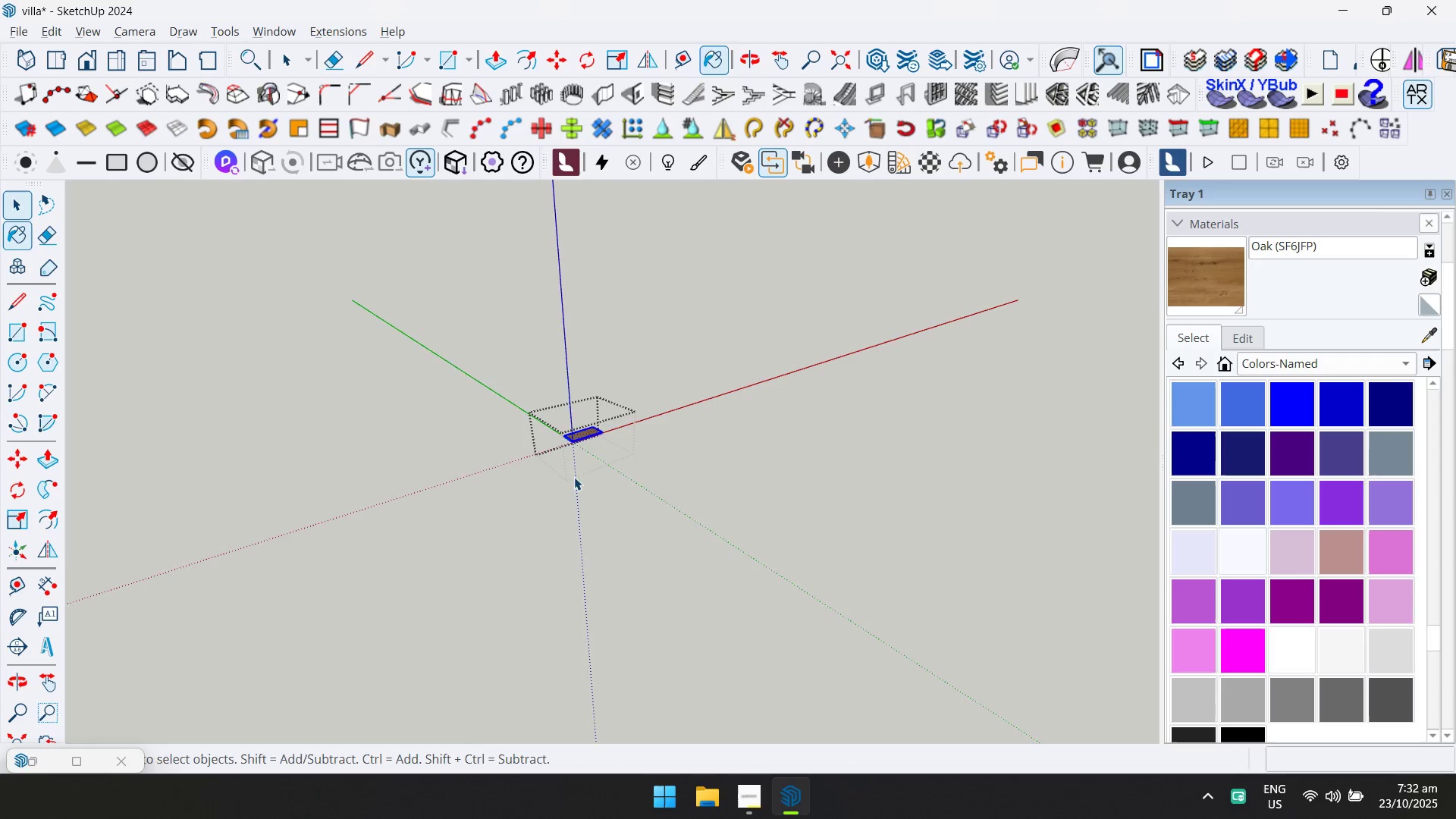 
key(Escape)
 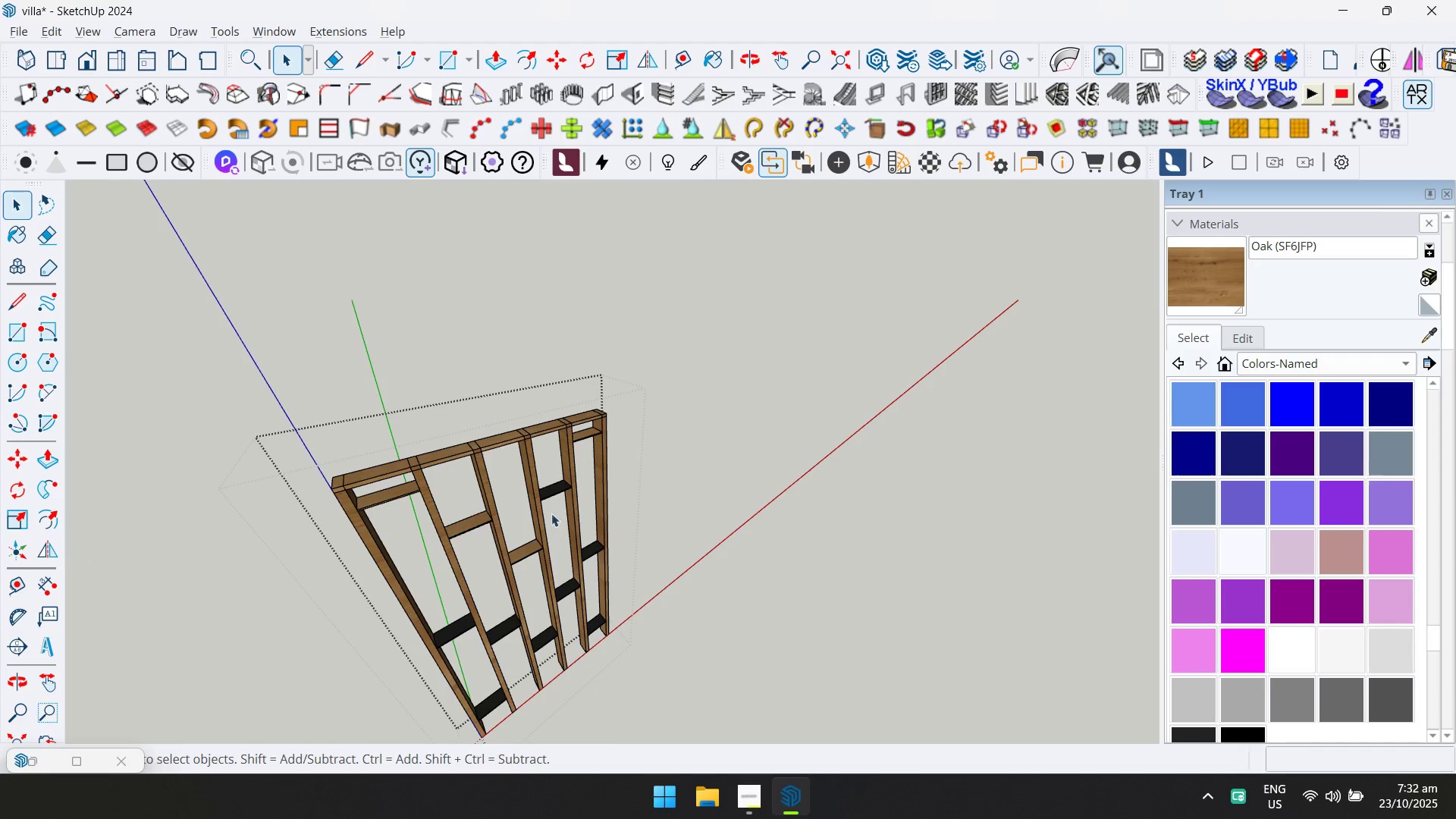 
left_click([551, 492])
 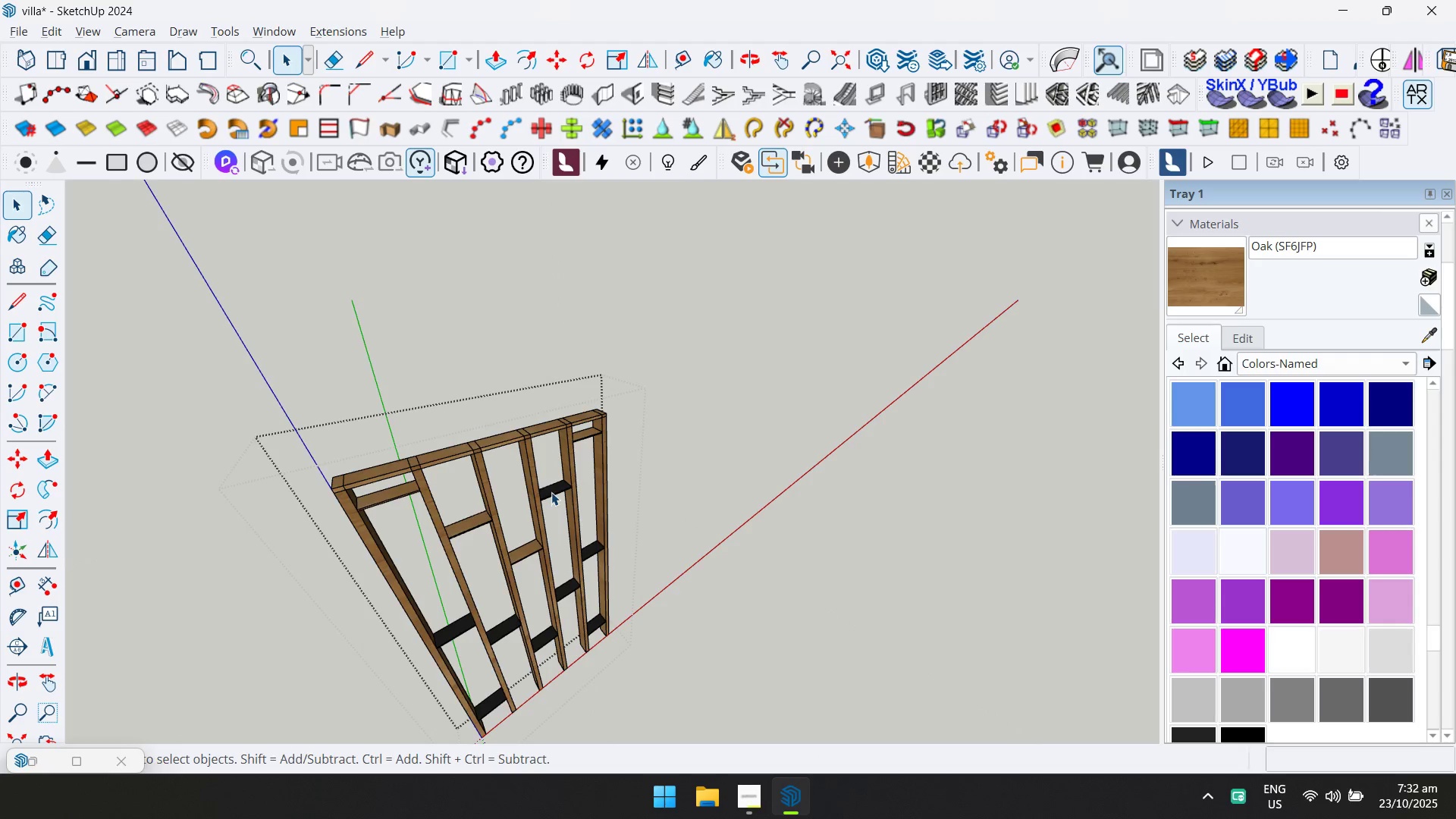 
key(Control+ControlLeft)
 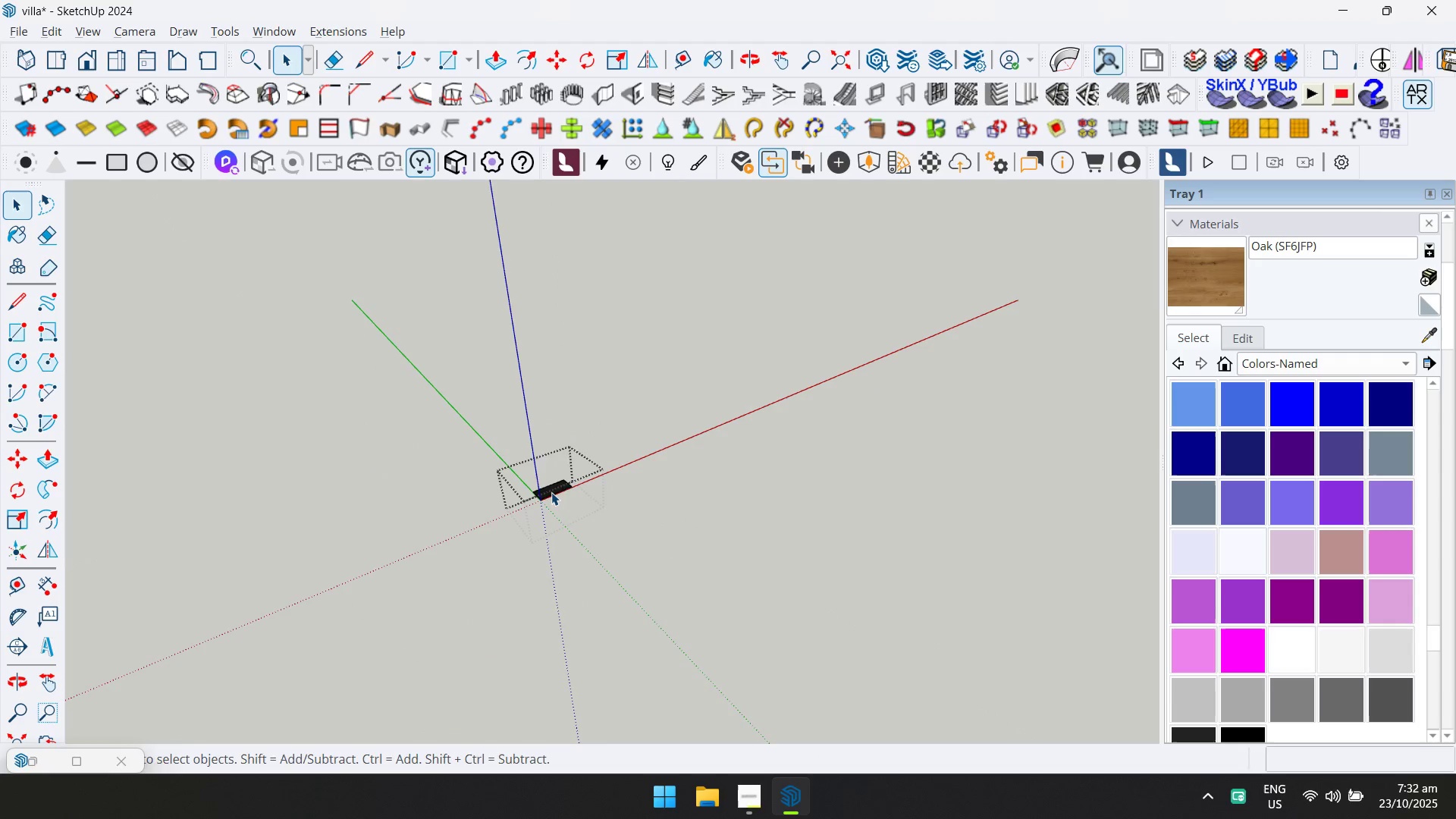 
double_click([551, 492])
 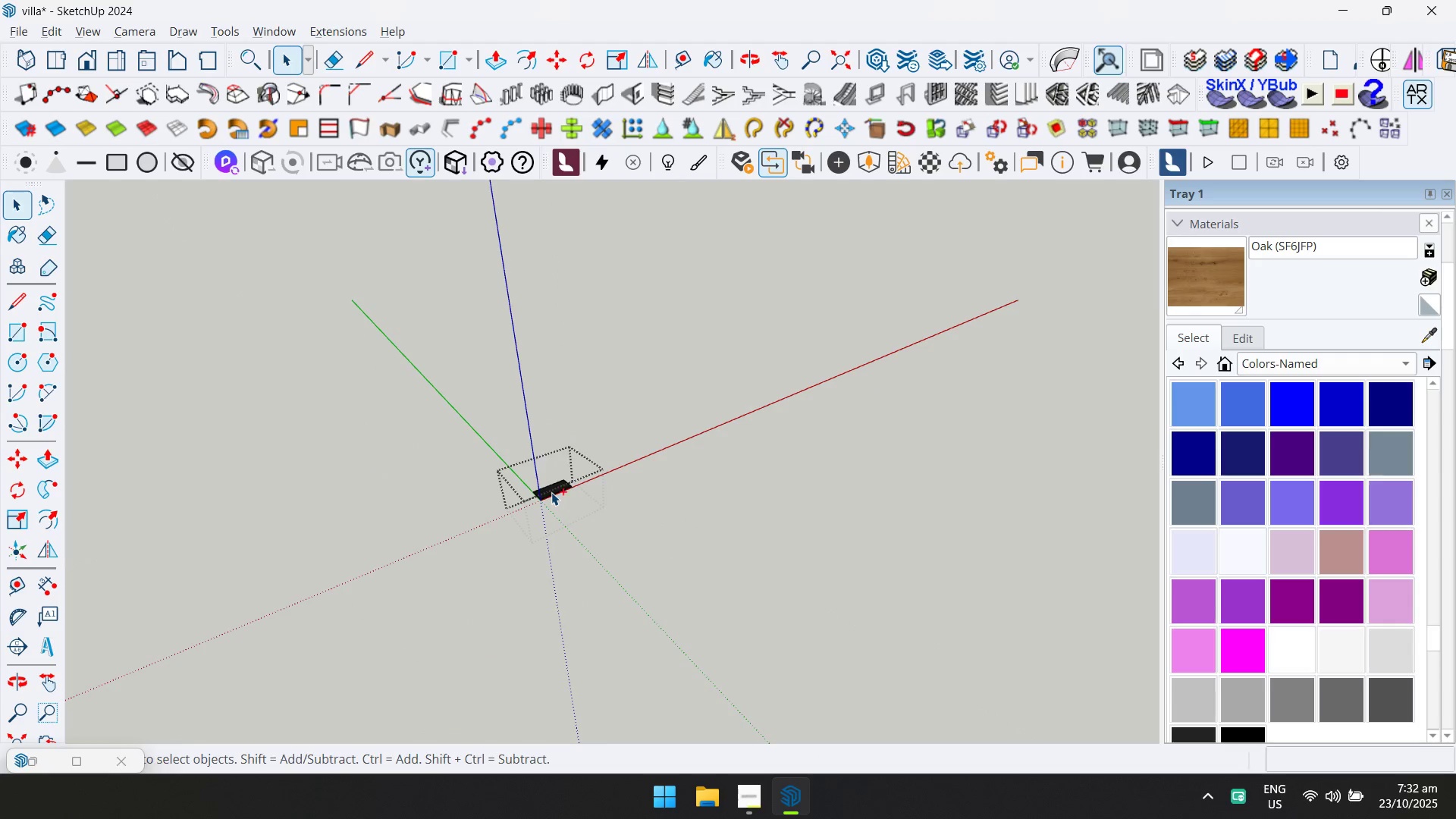 
key(Control+A)
 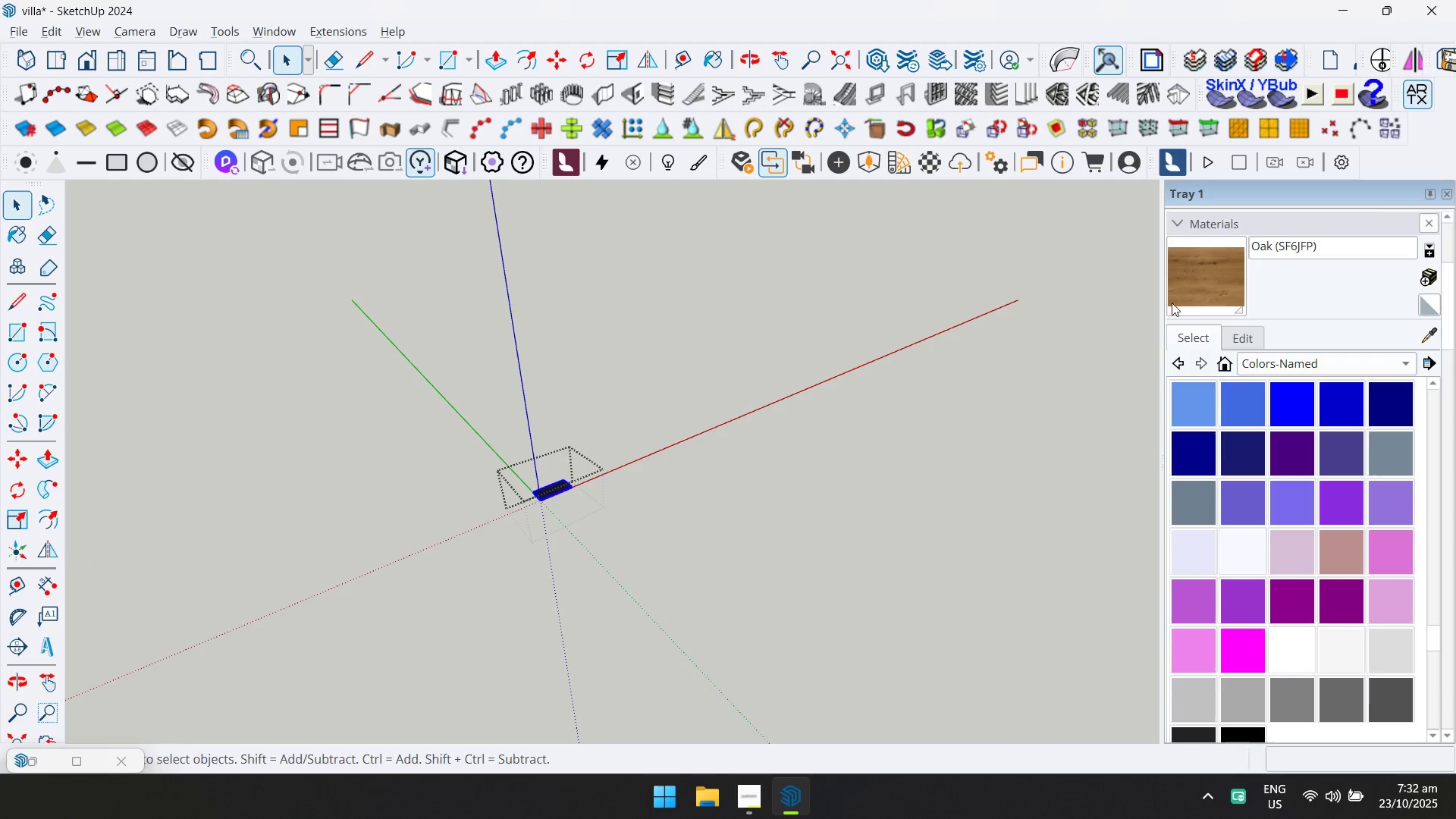 
left_click([1185, 284])
 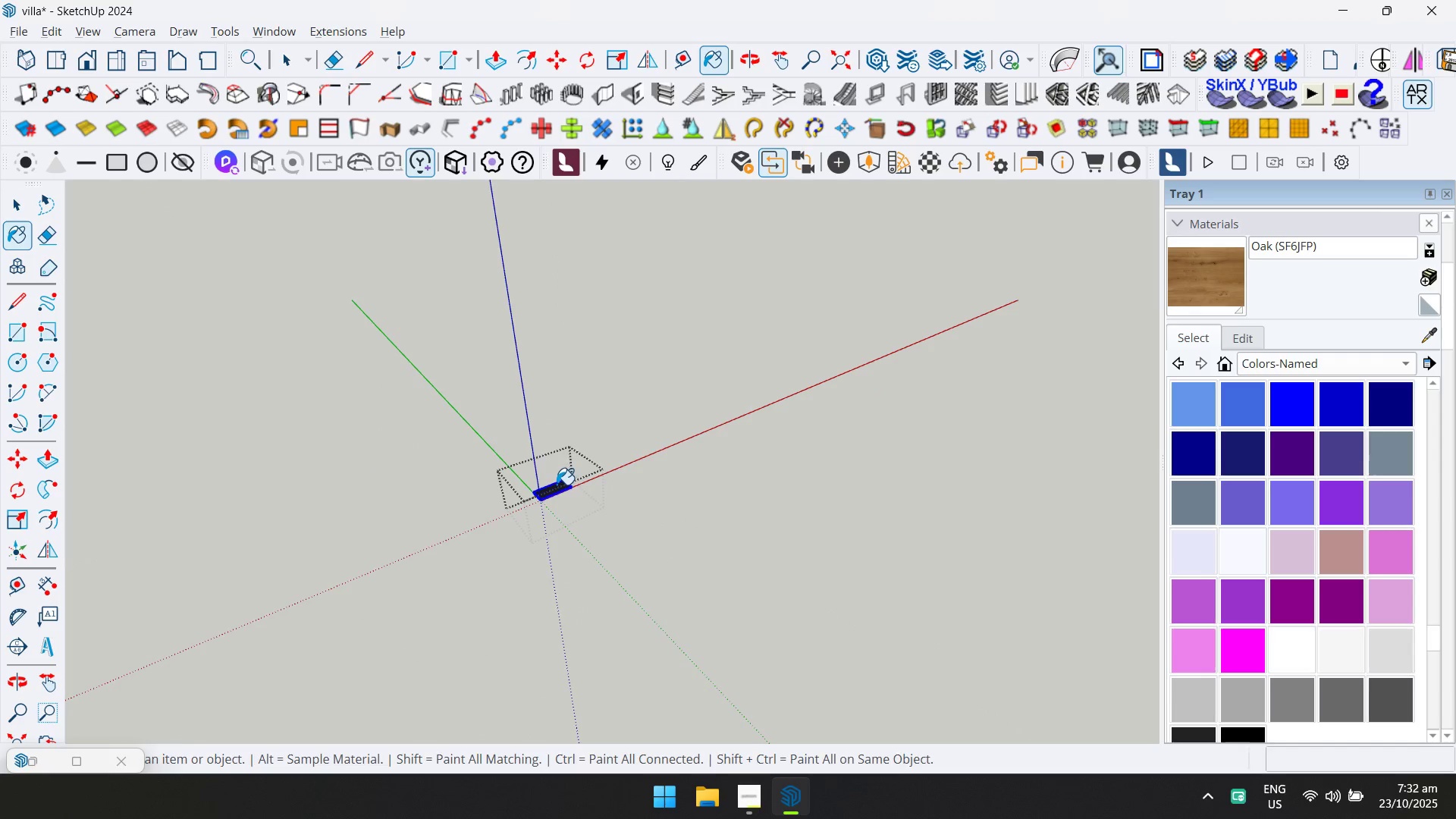 
left_click([556, 488])
 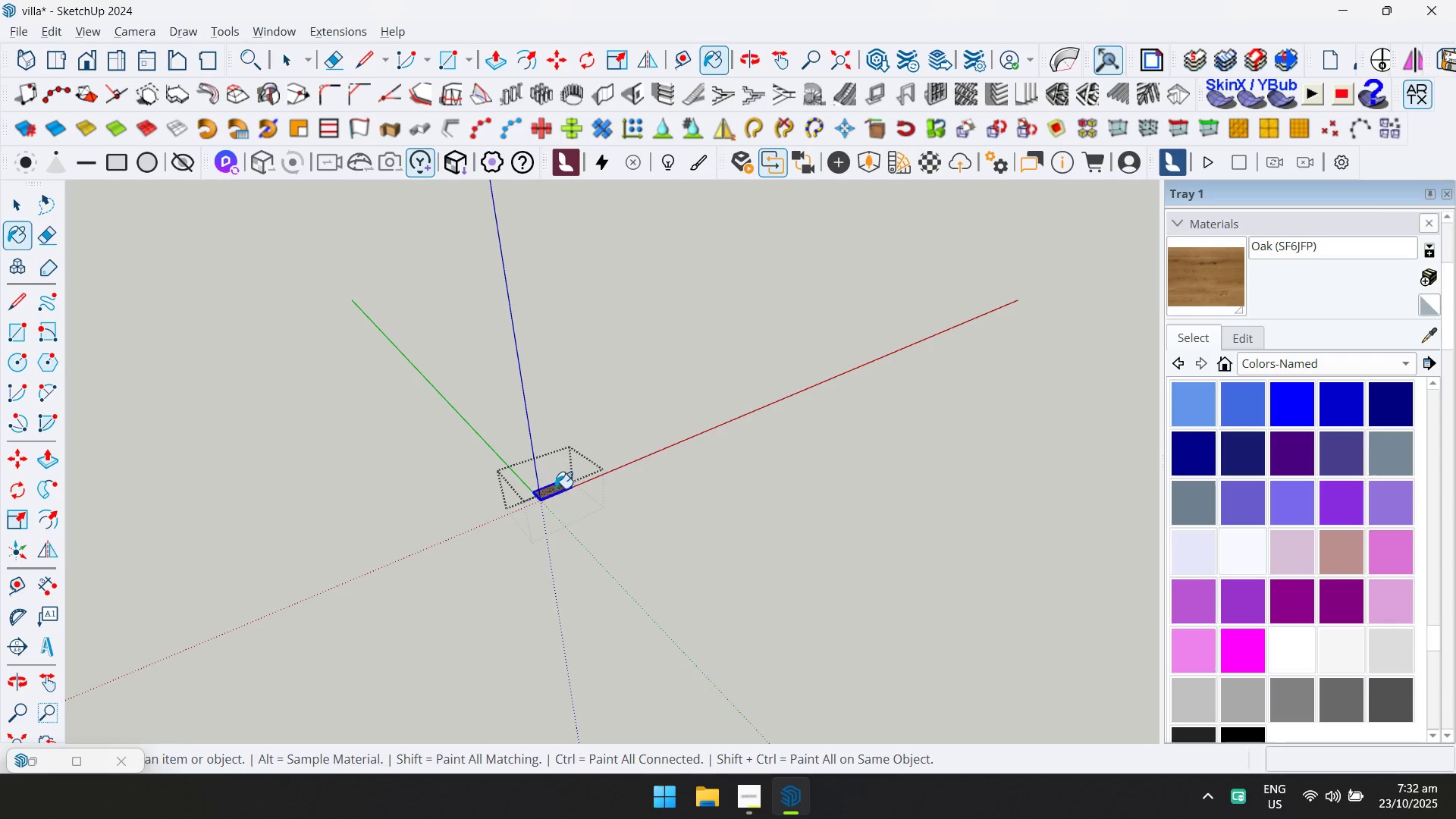 
key(Escape)
 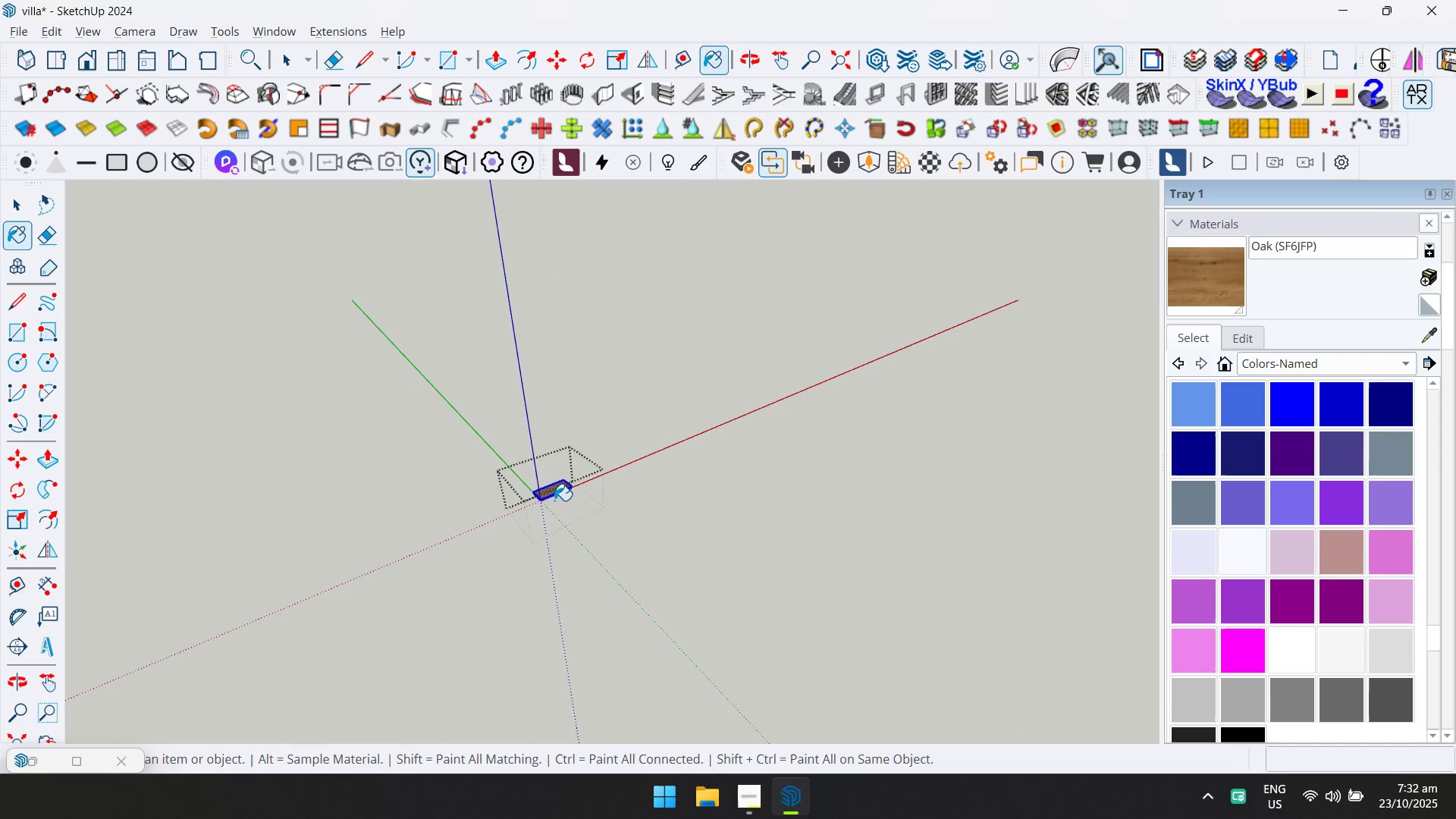 
key(Space)
 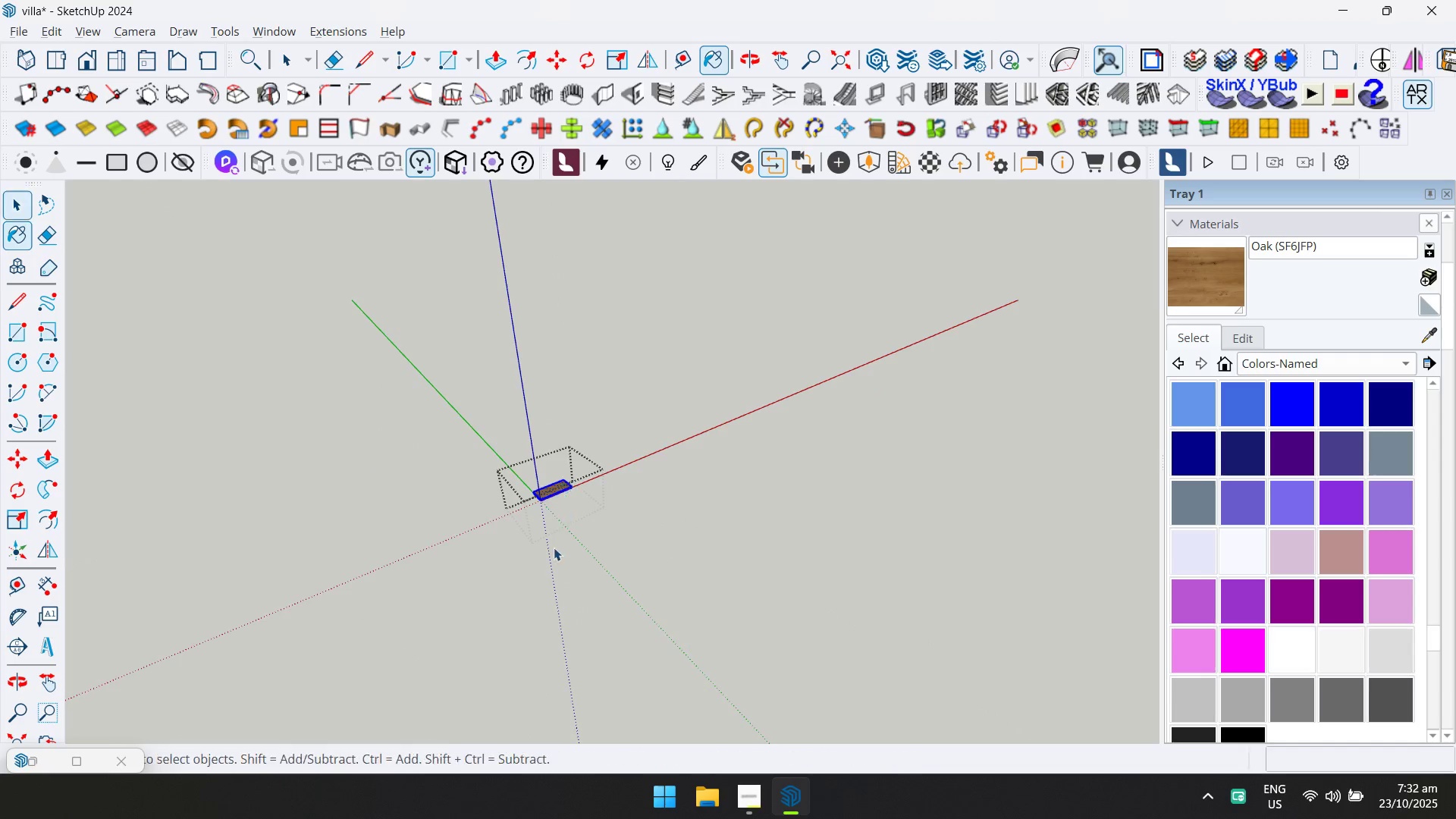 
key(Escape)
 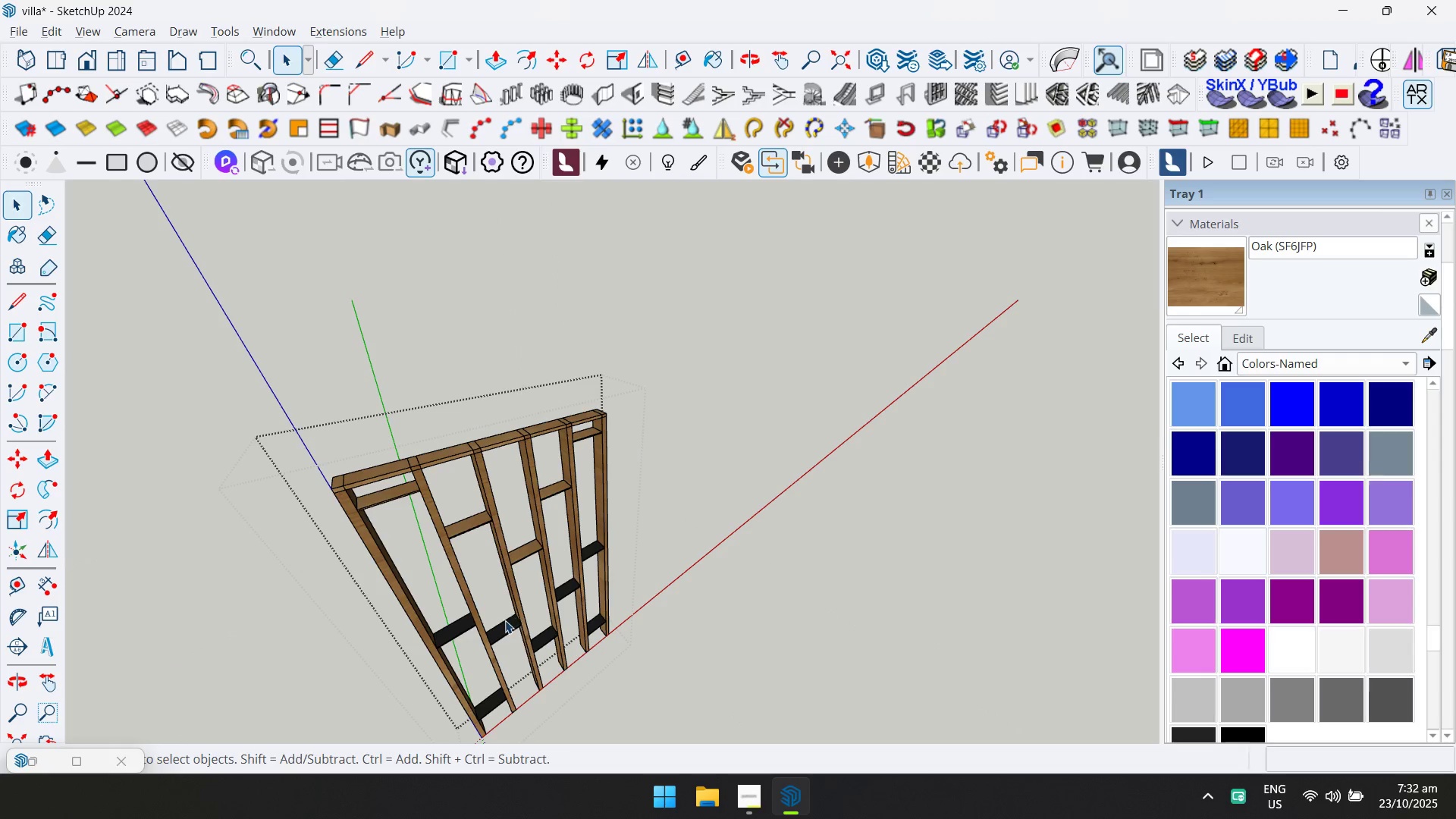 
double_click([505, 620])
 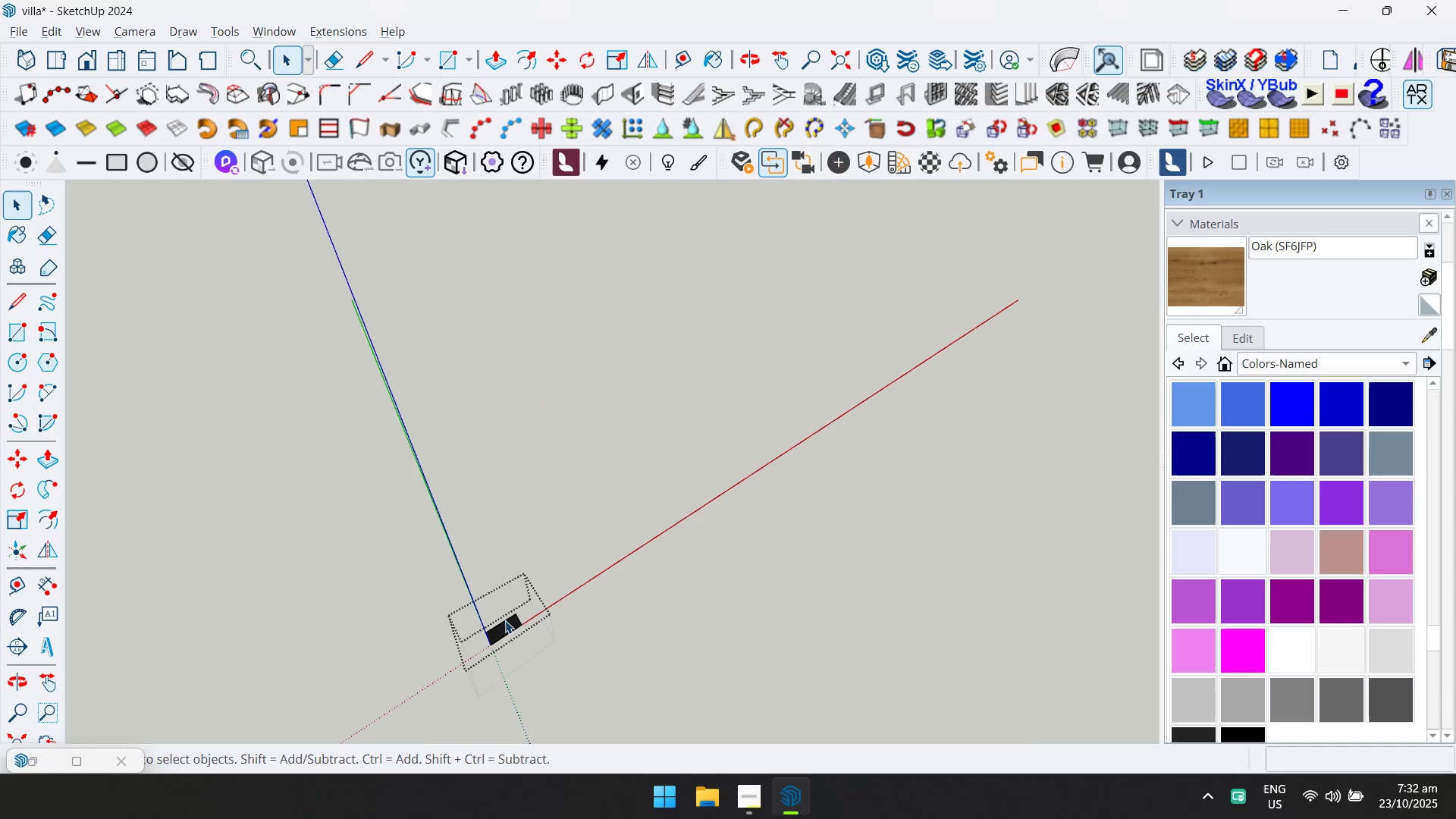 
key(Control+ControlLeft)
 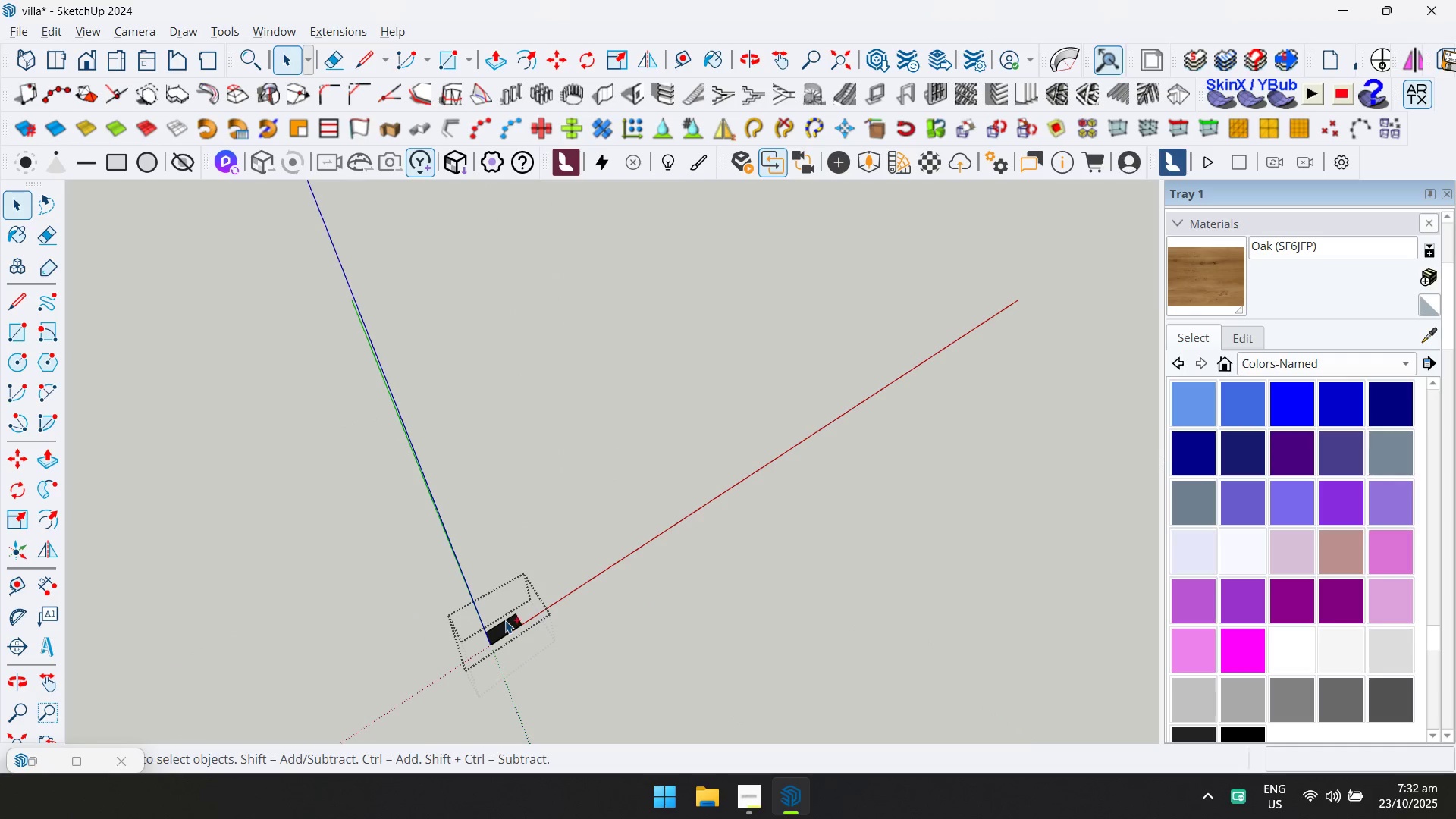 
key(Control+A)
 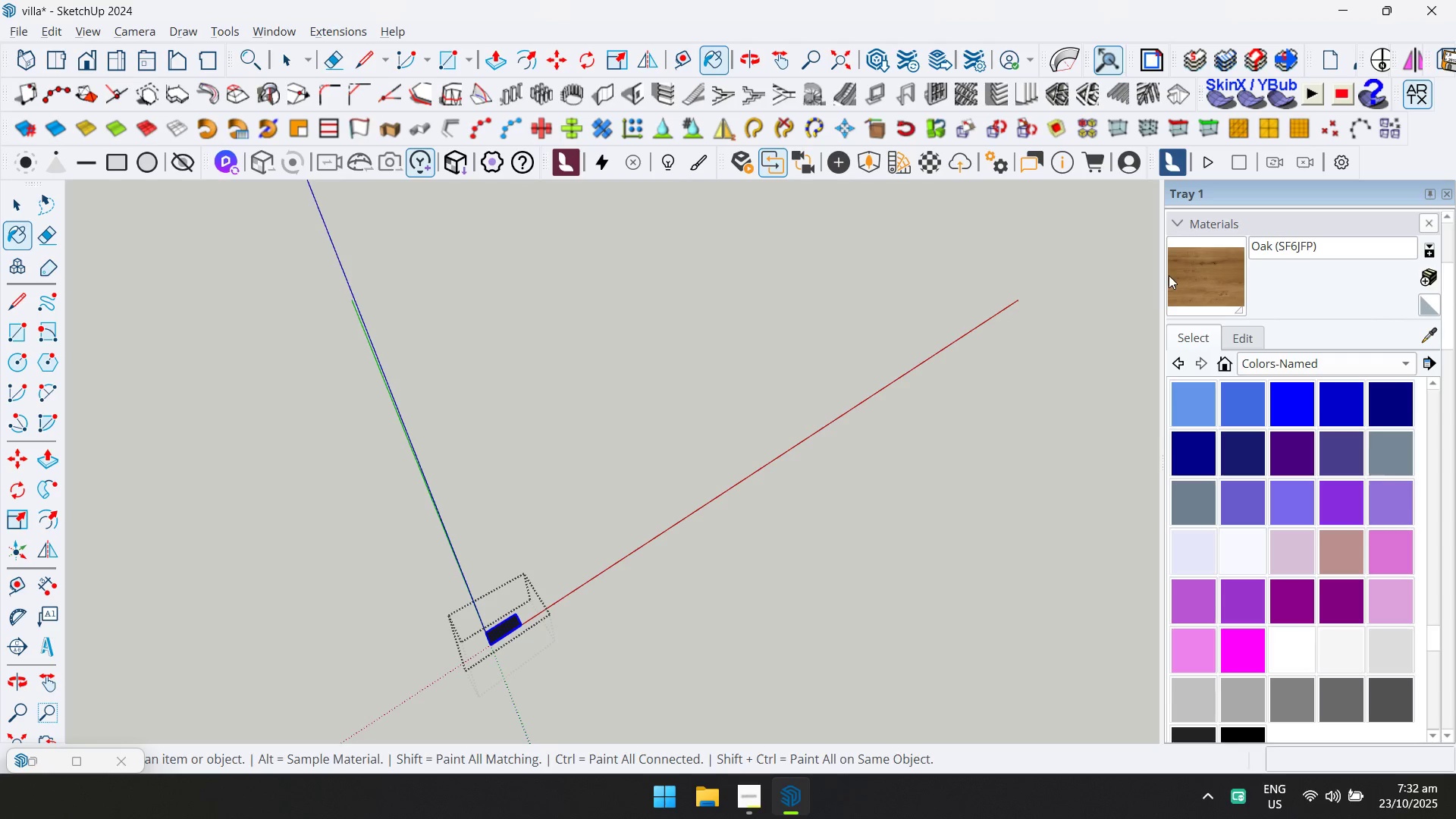 
wait(22.93)
 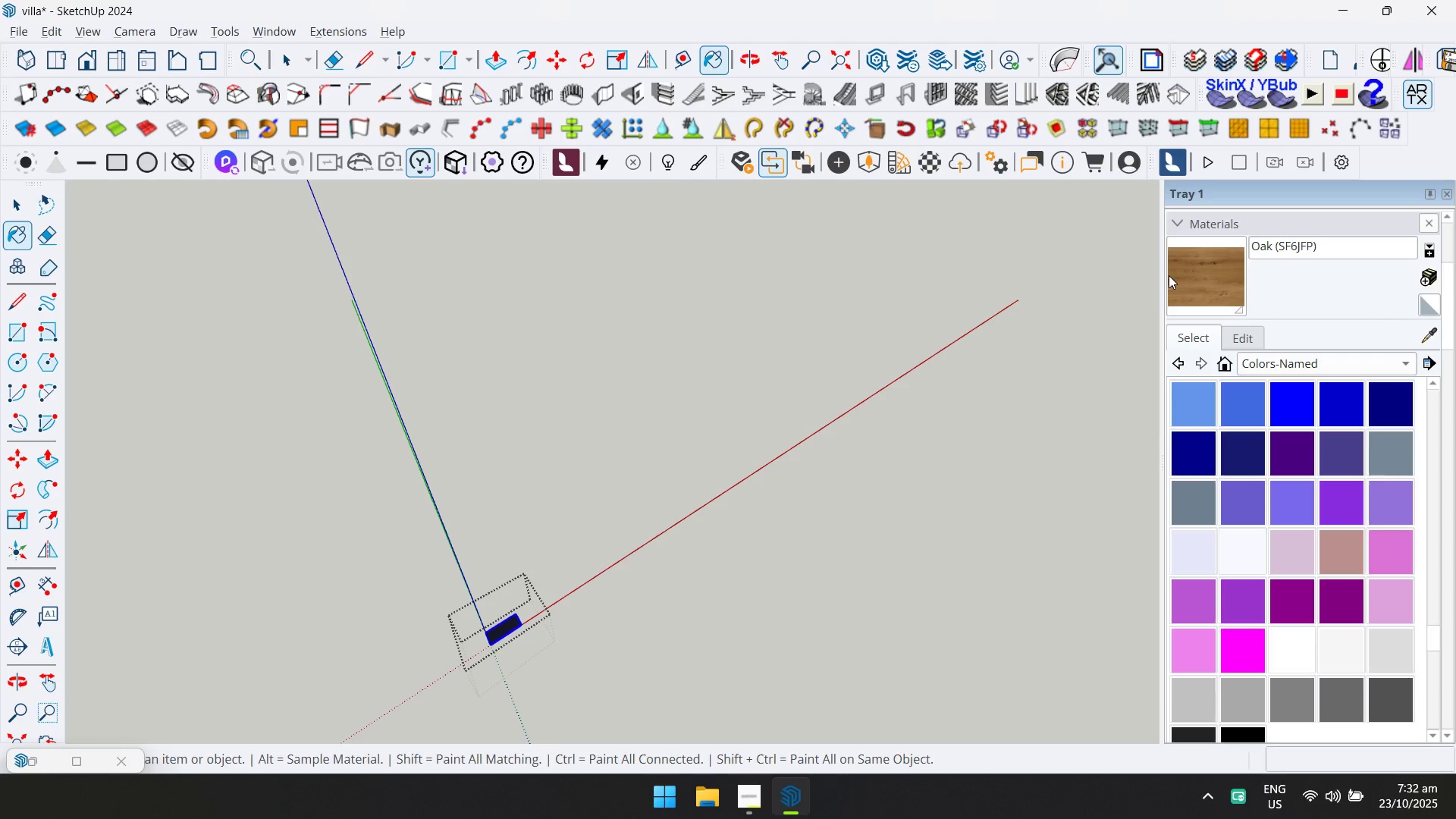 
left_click([503, 625])
 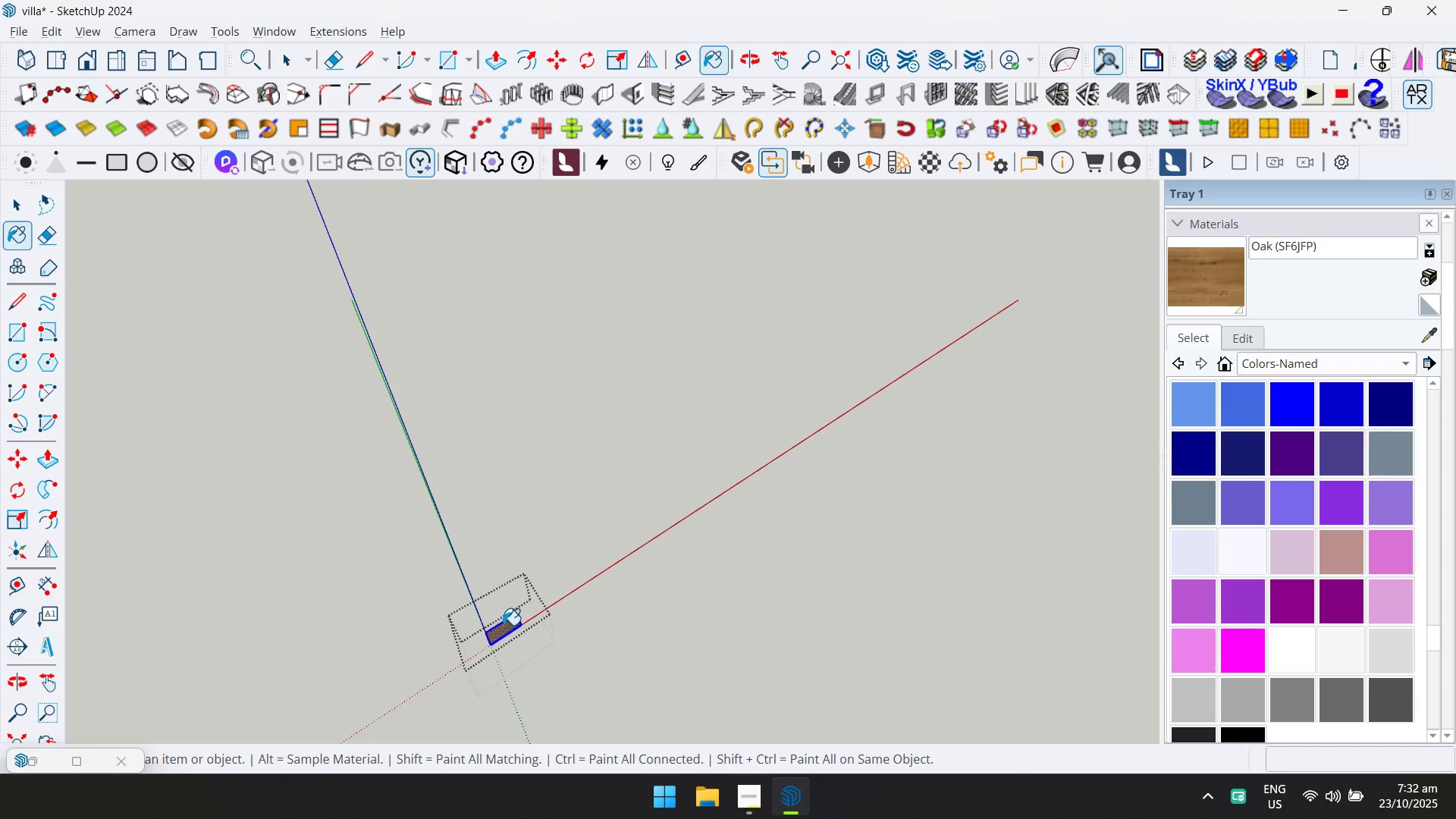 
key(Escape)
 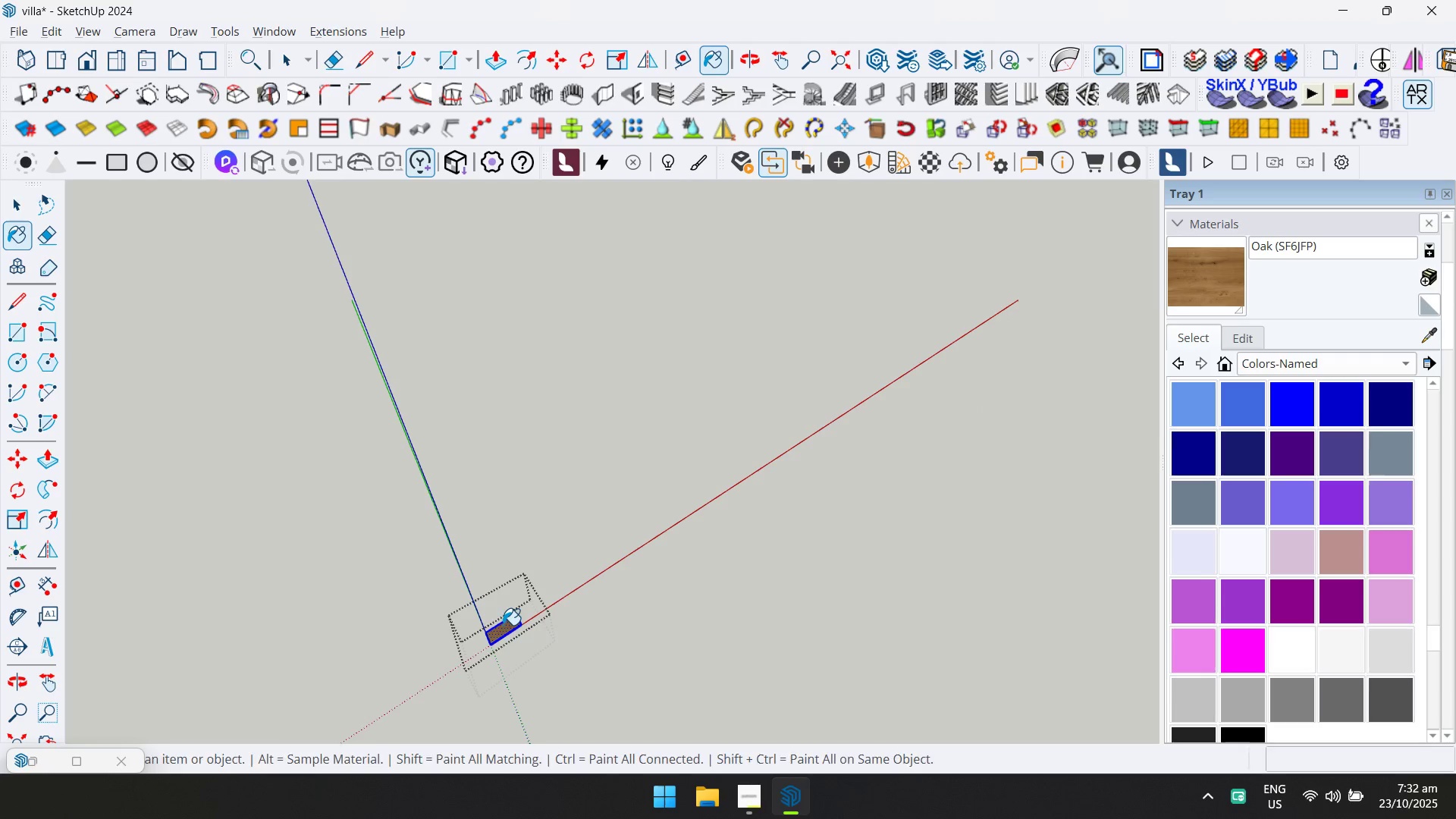 
key(Space)
 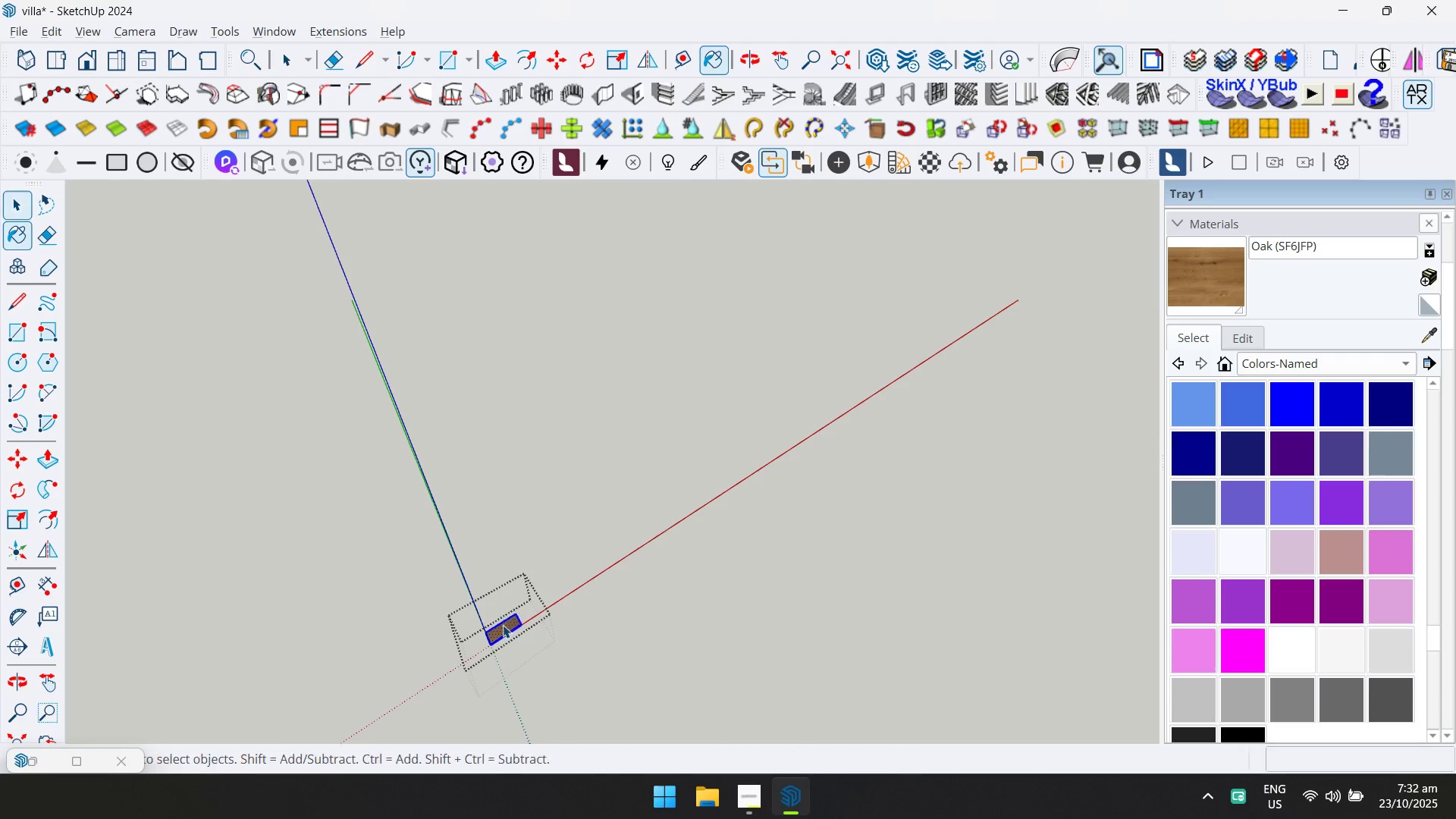 
key(Escape)
 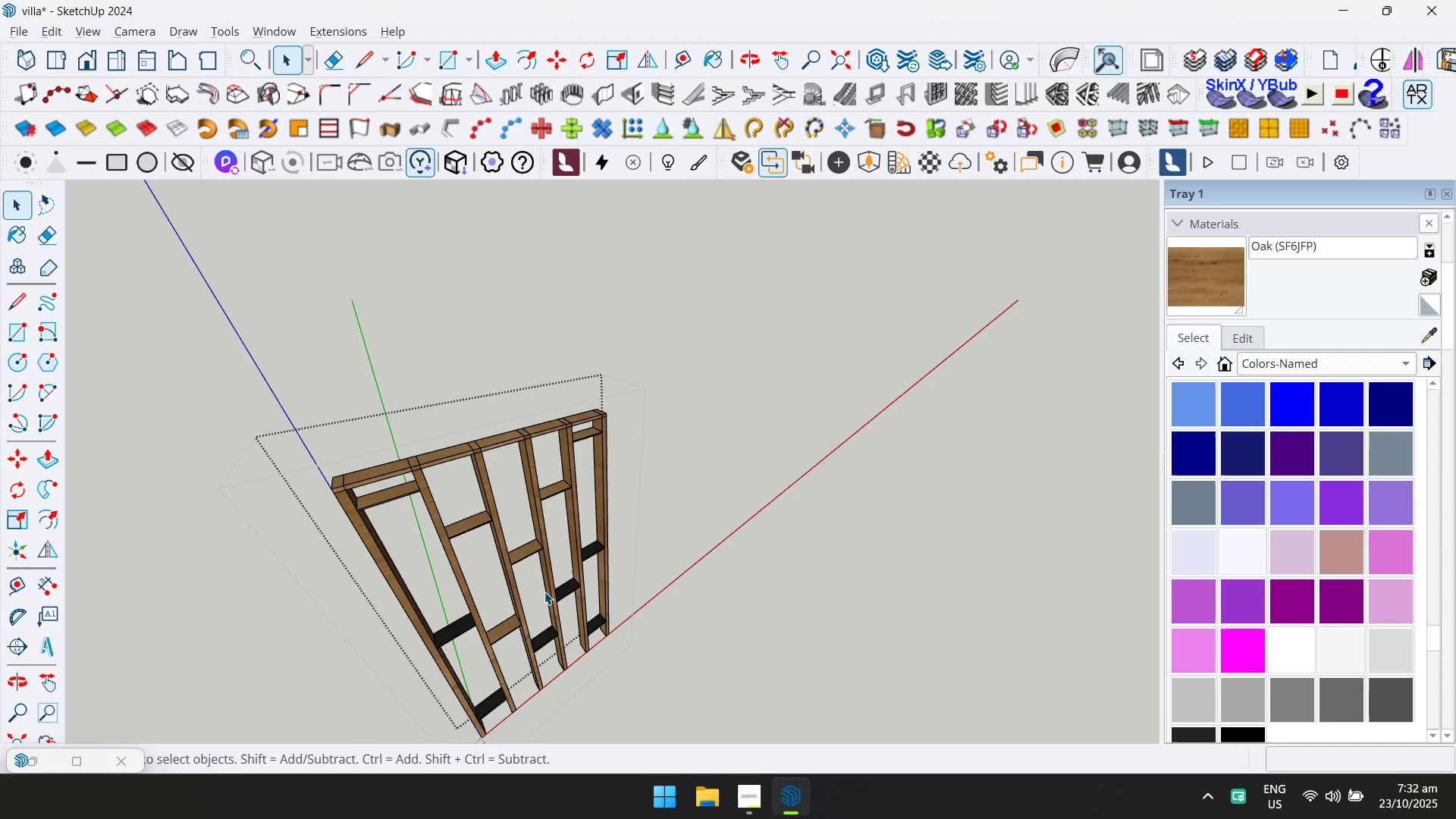 
scroll: coordinate [575, 576], scroll_direction: up, amount: 2.0
 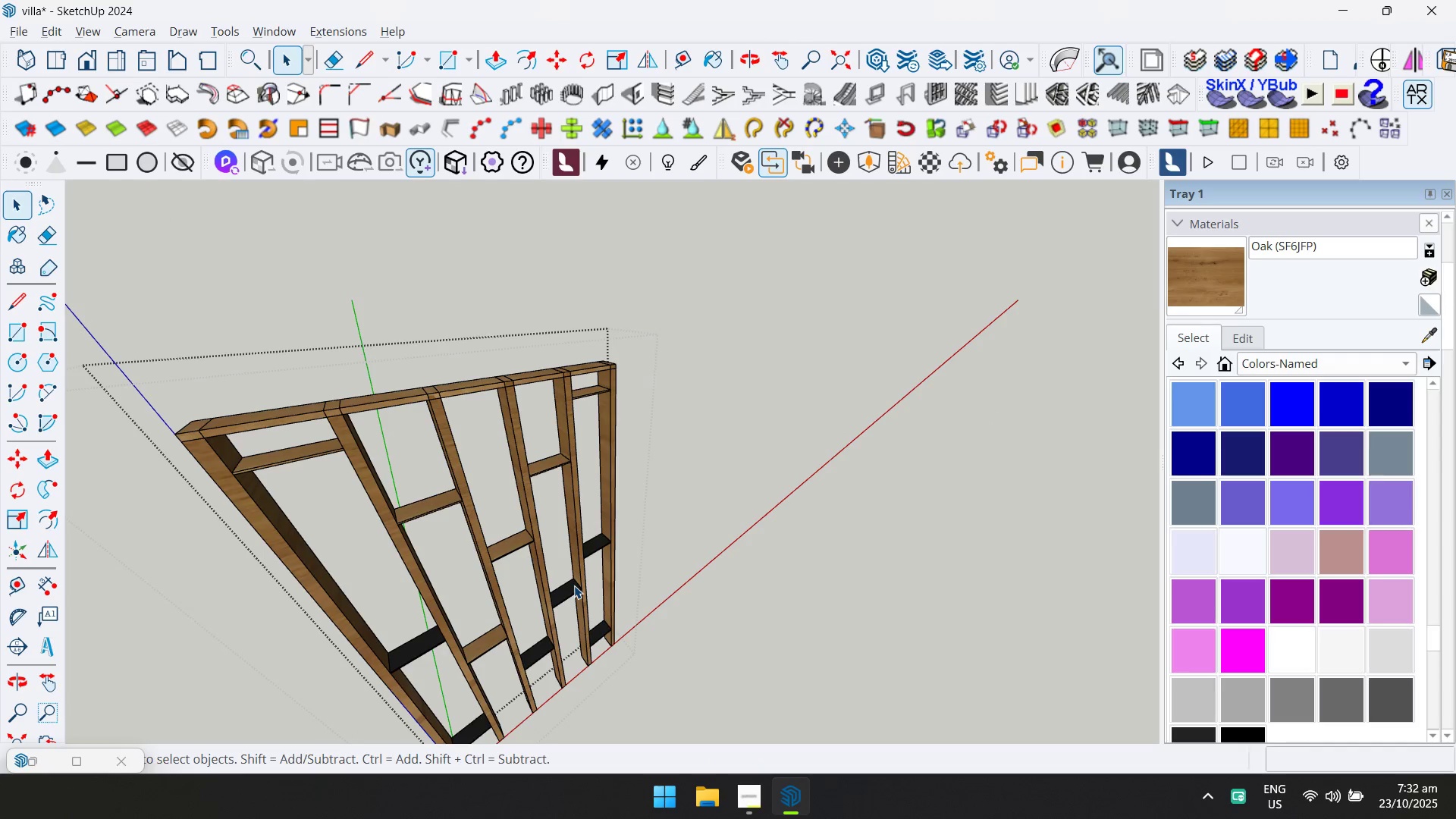 
double_click([574, 585])
 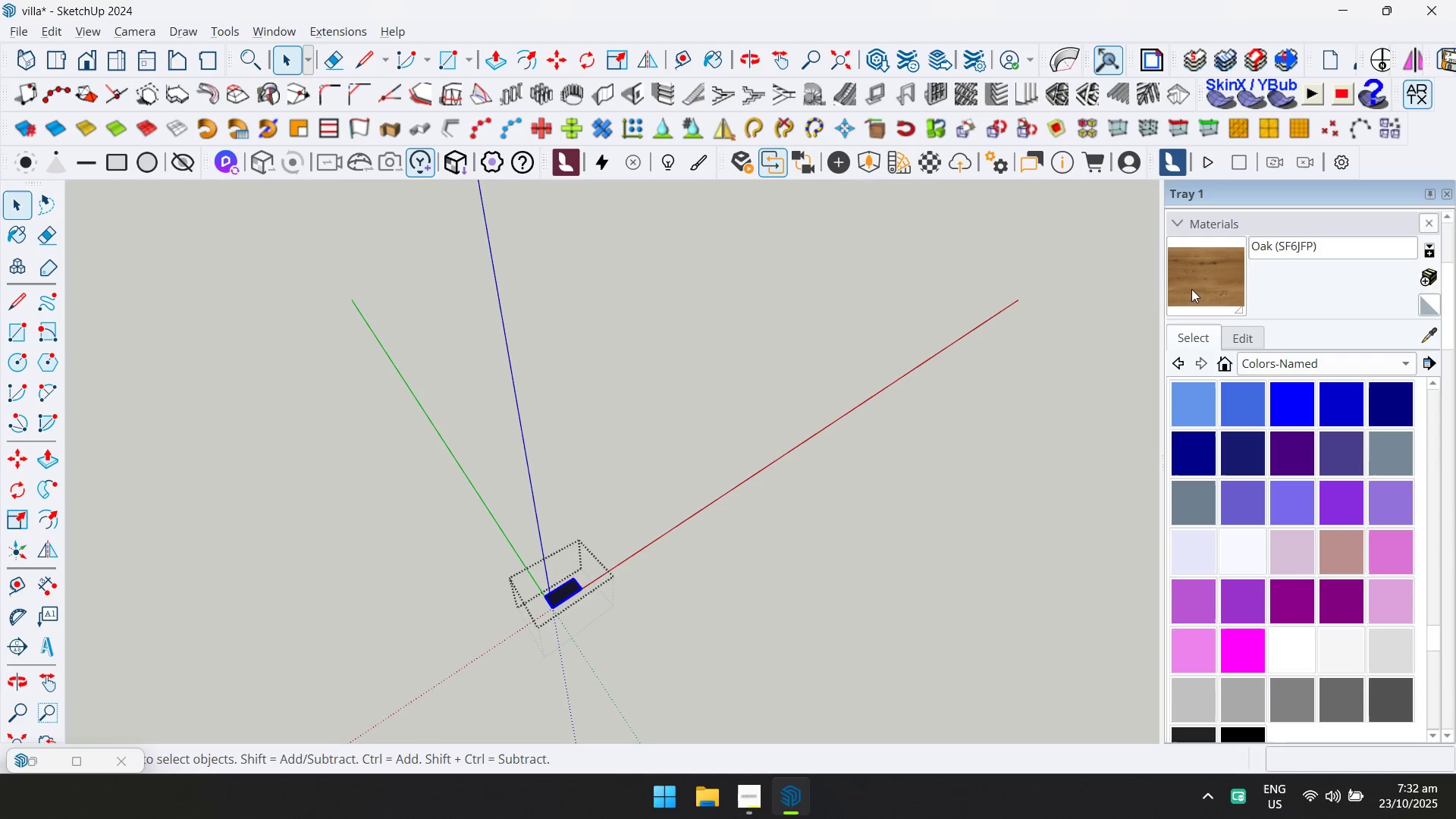 
key(Control+ControlLeft)
 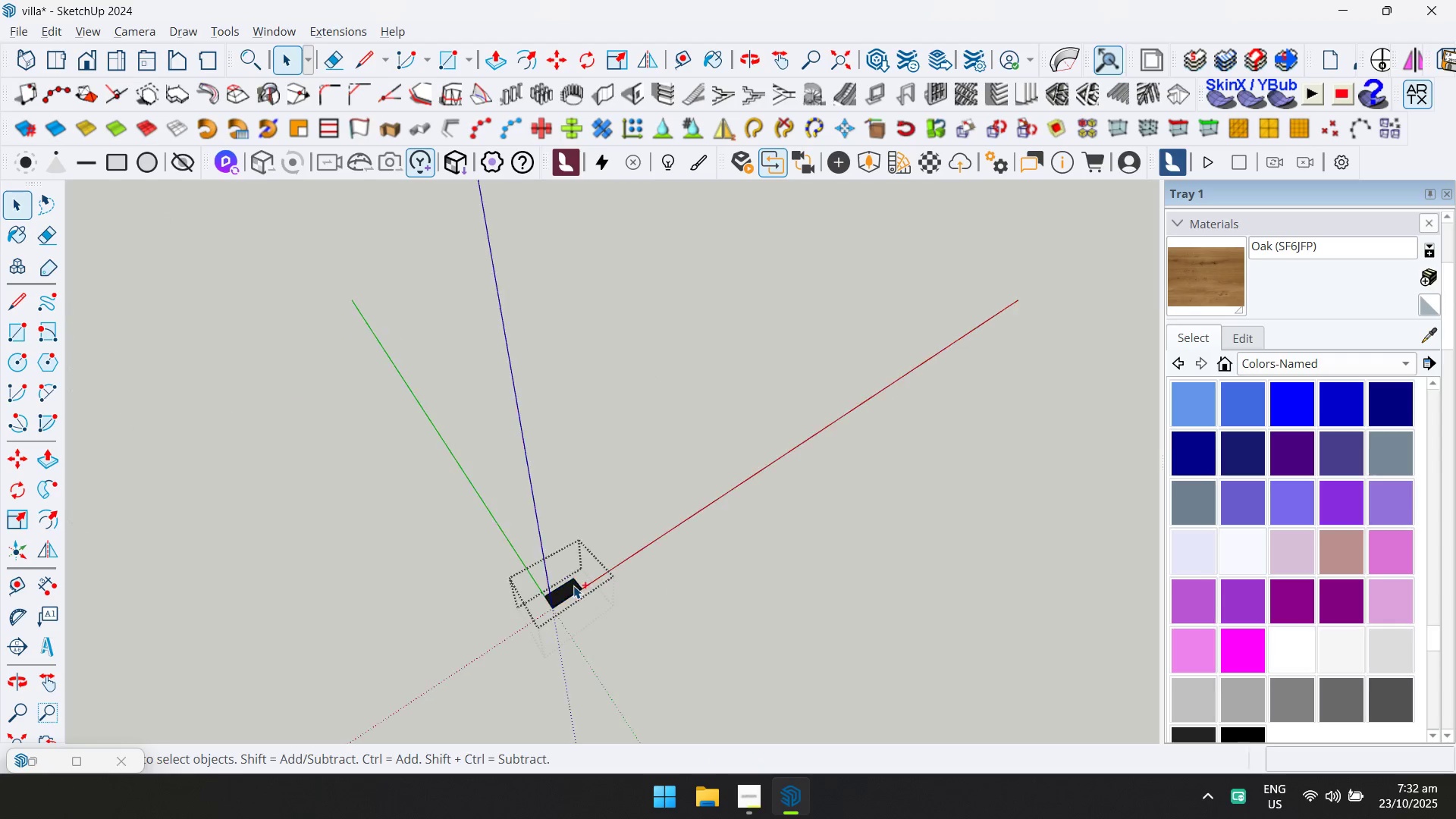 
key(Control+A)
 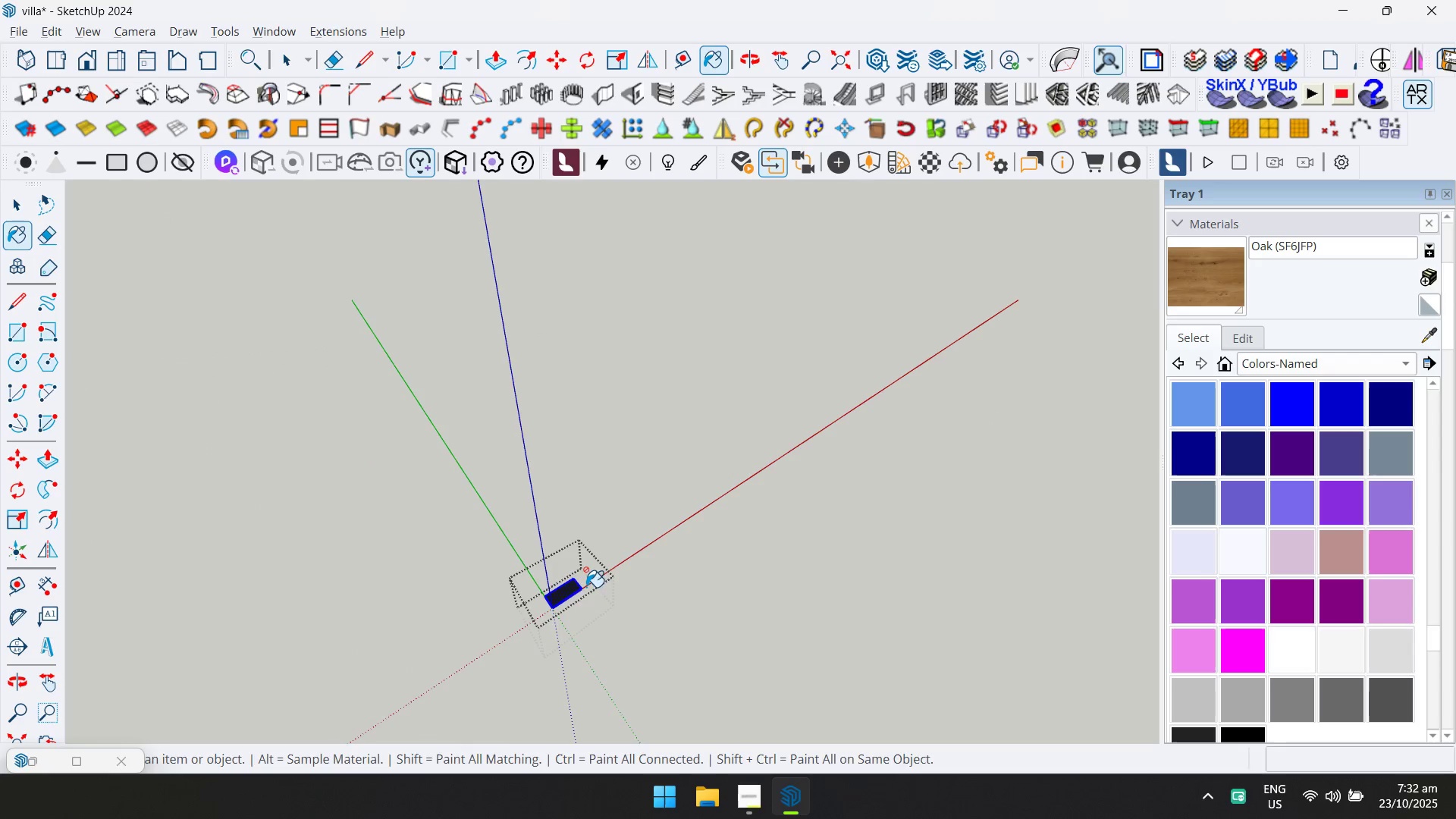 
left_click([569, 592])
 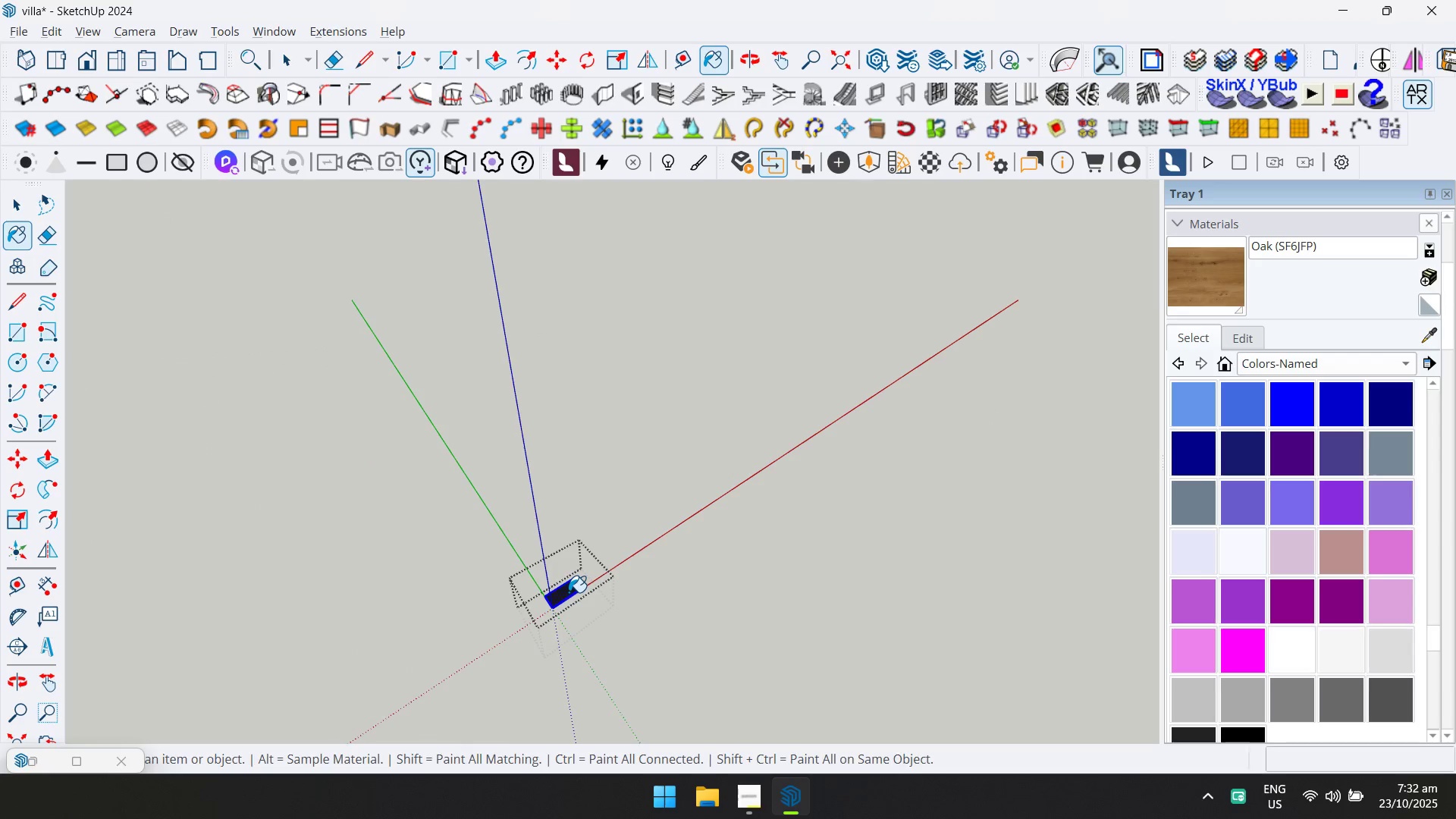 
key(Escape)
 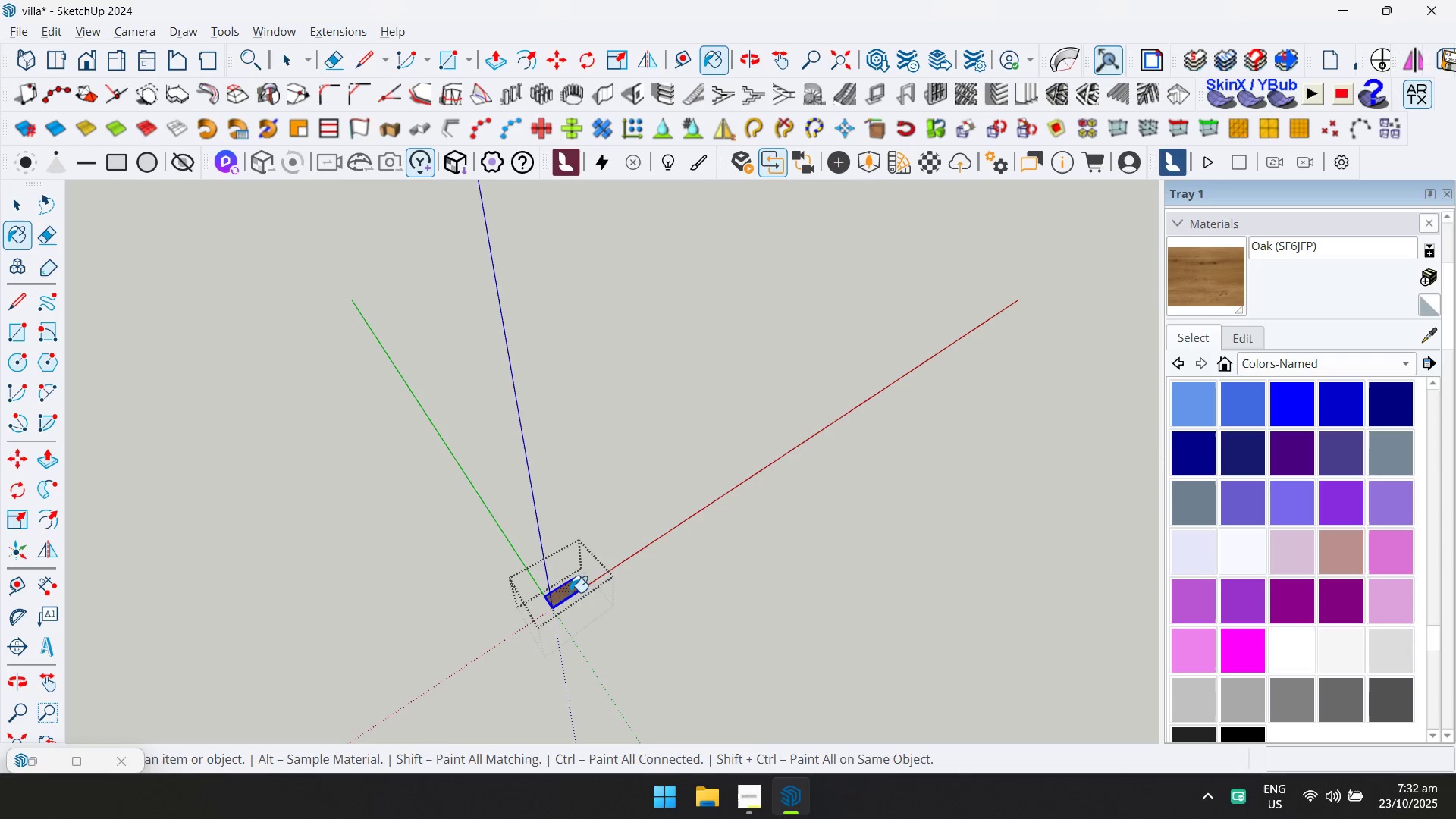 
key(Space)
 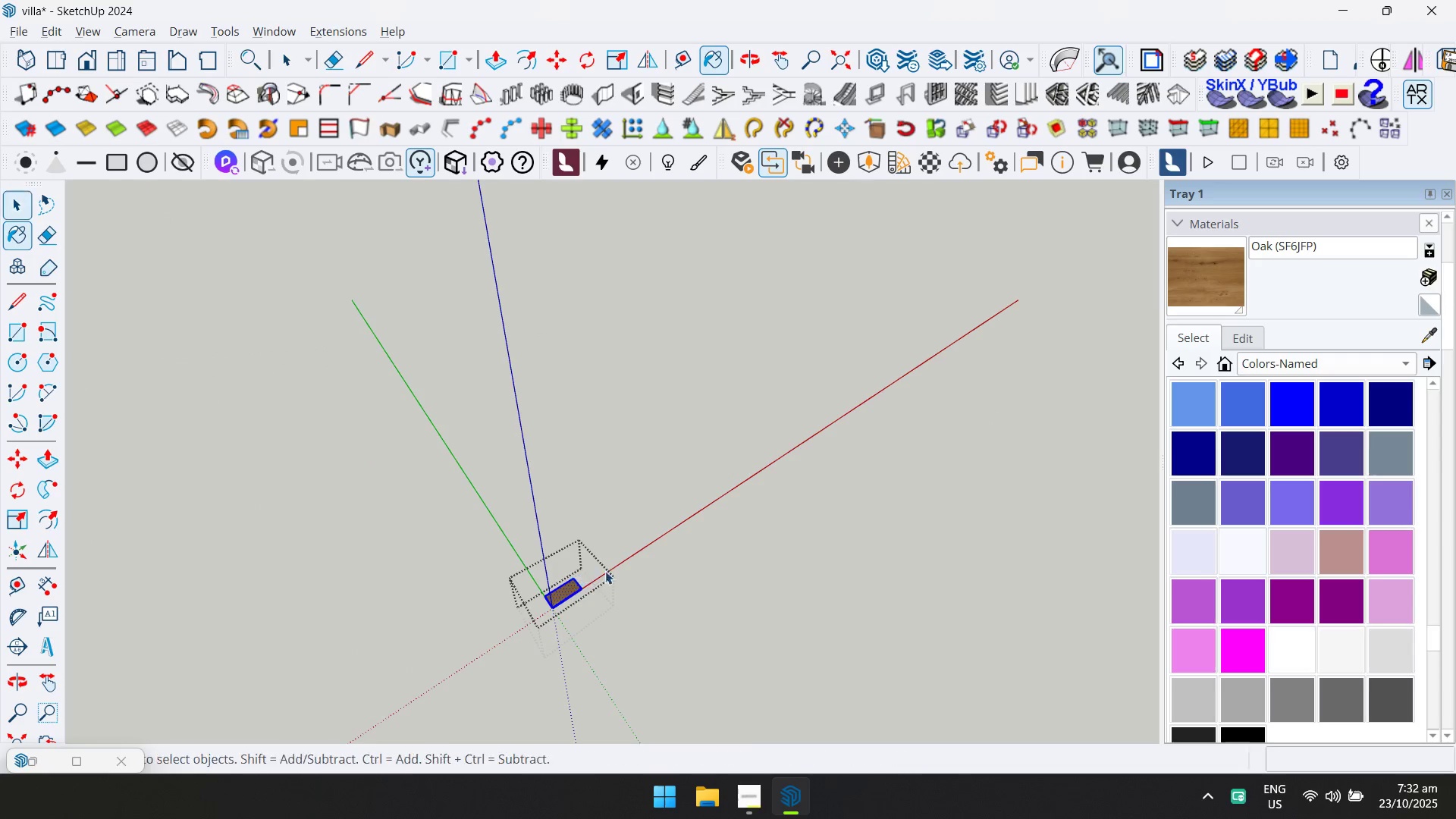 
key(Escape)
 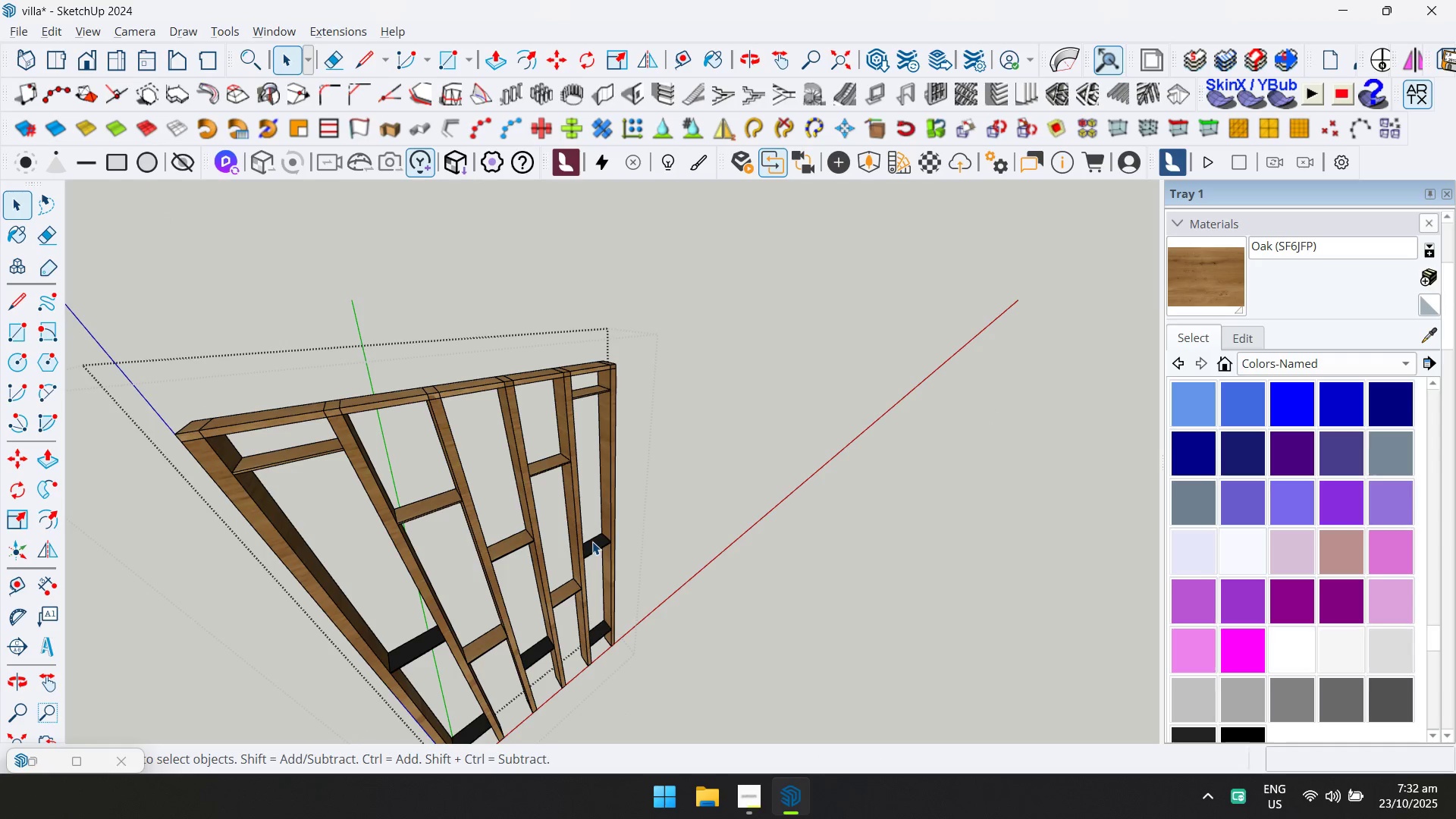 
double_click([592, 541])
 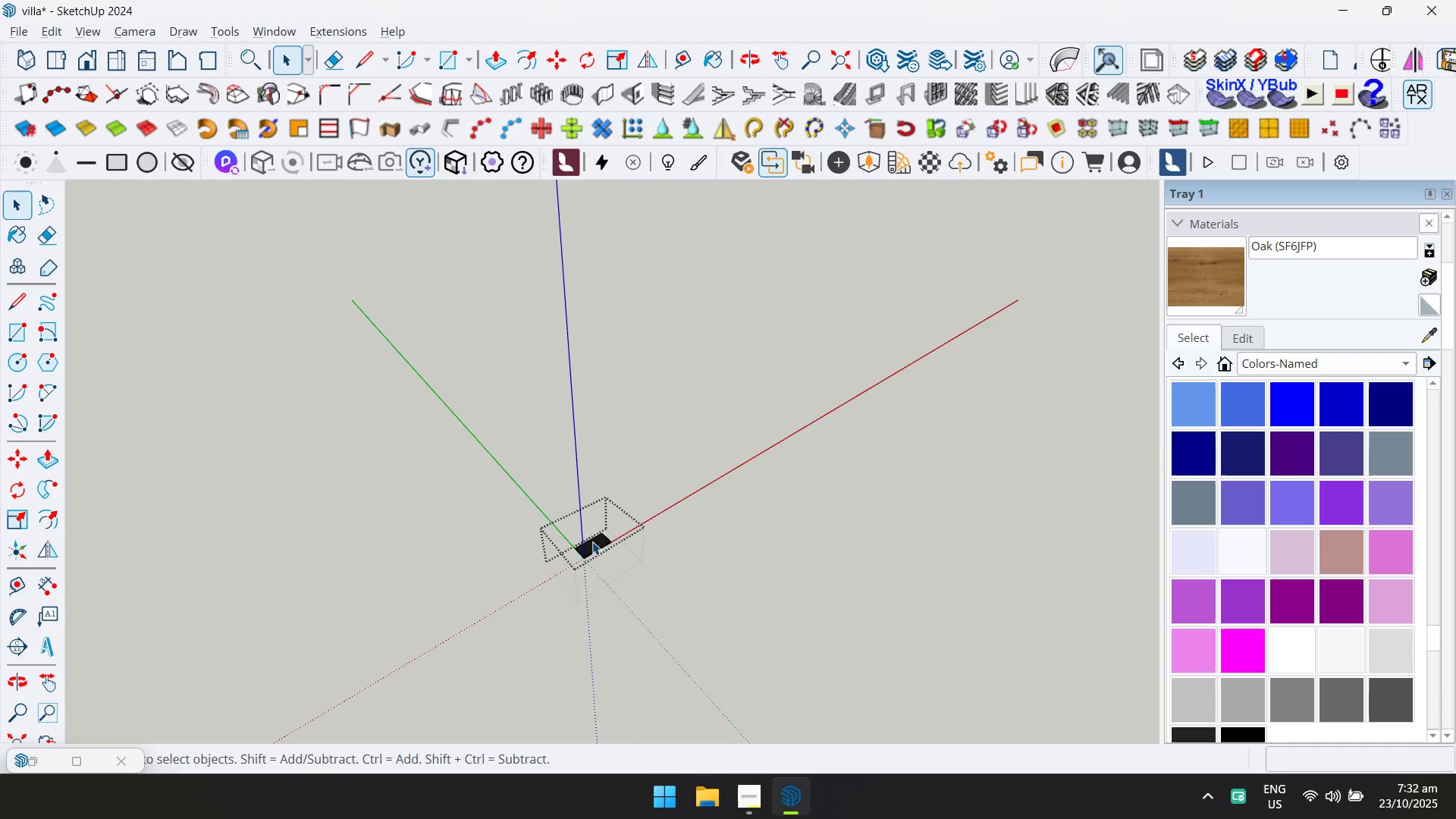 
key(Control+A)
 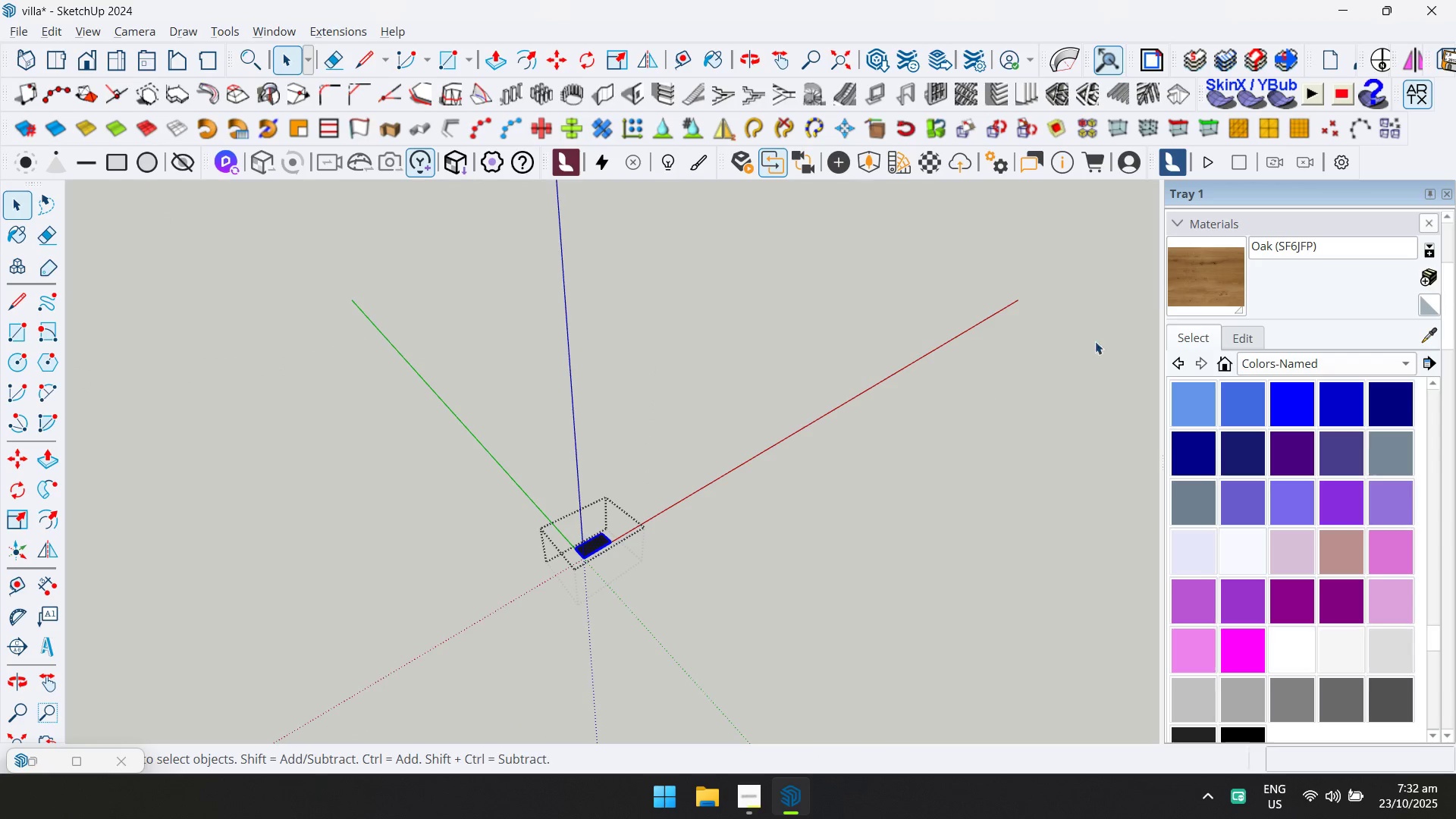 
left_click([1194, 274])
 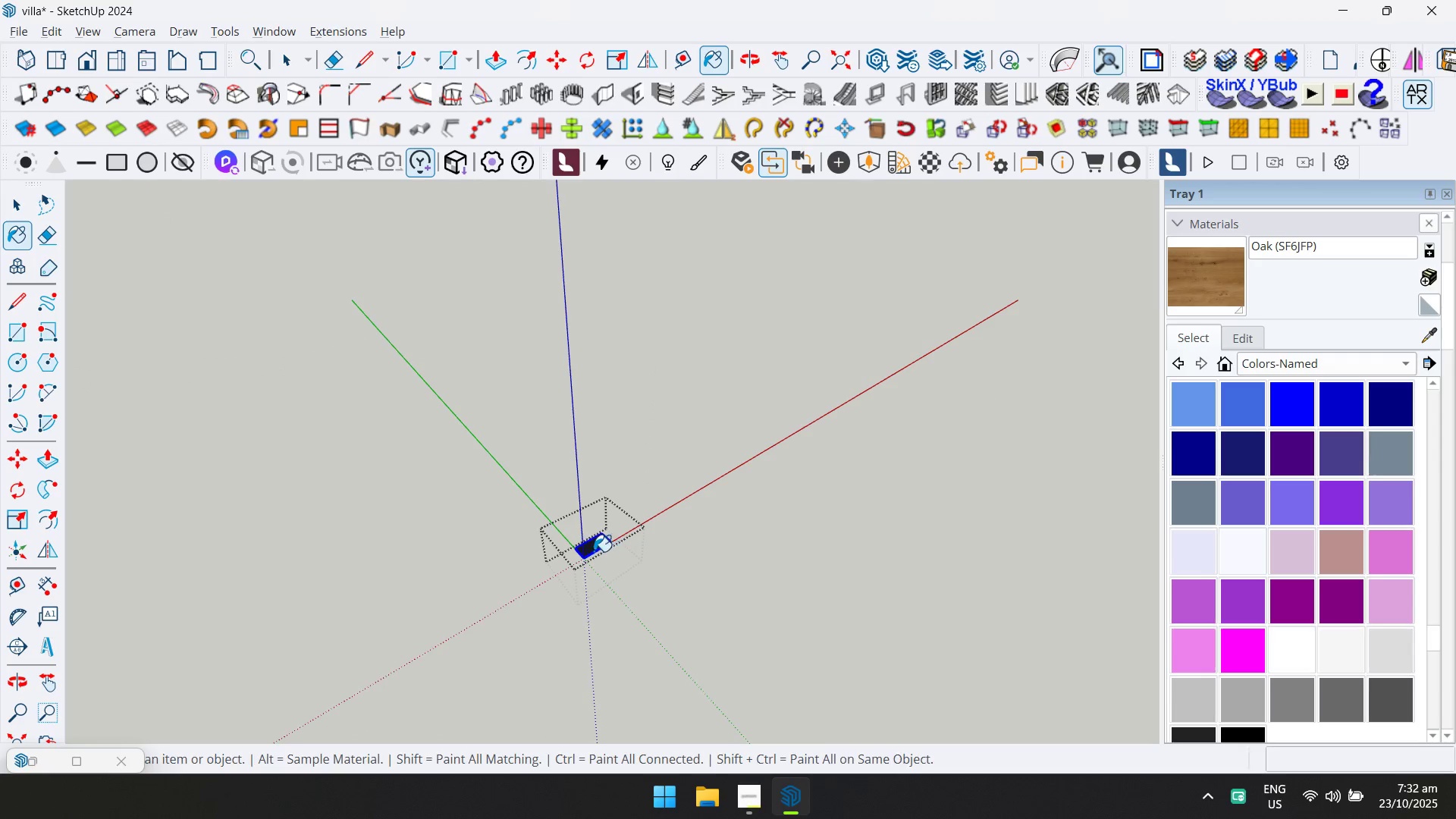 
left_click([596, 548])
 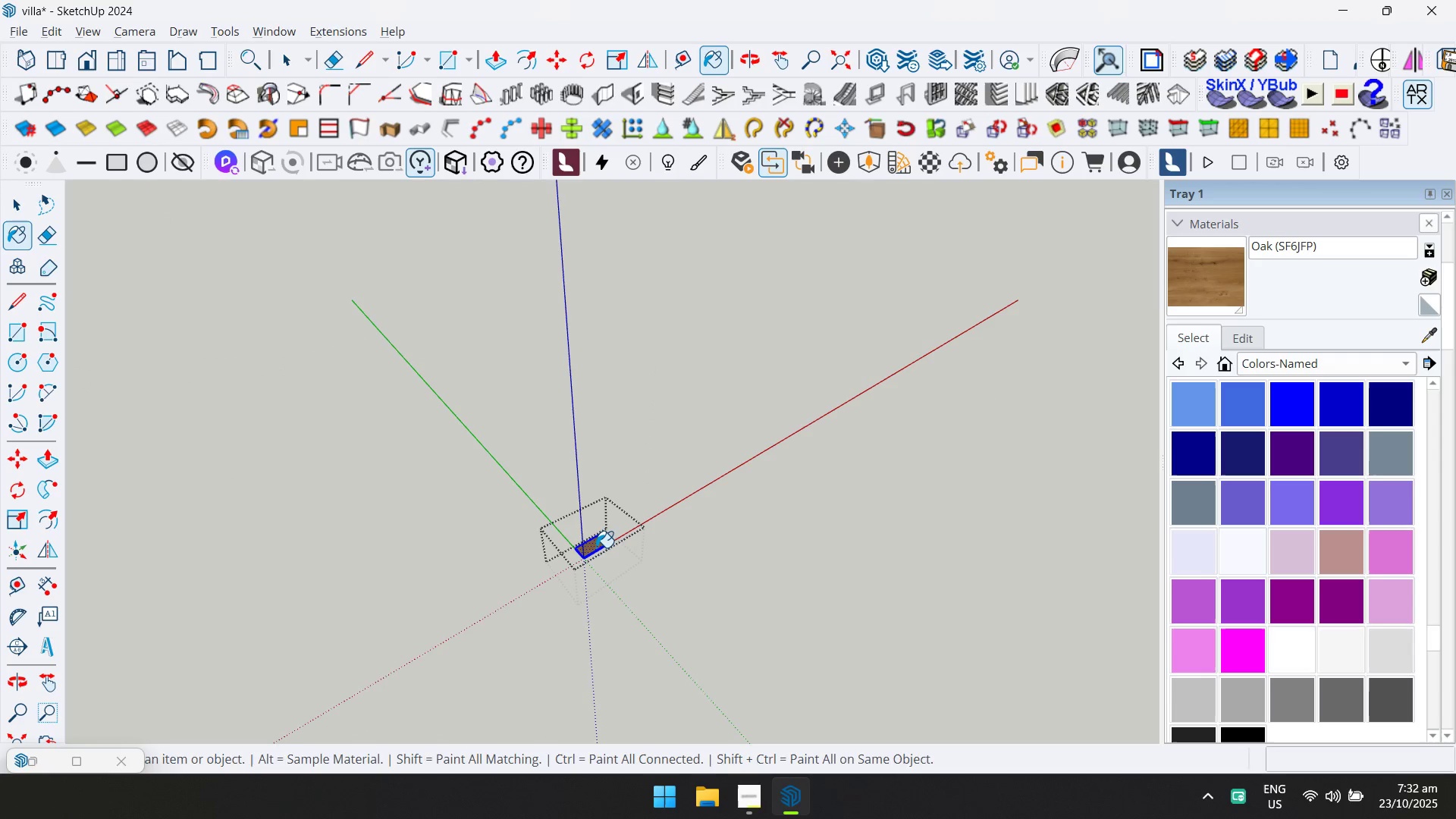 
key(Escape)
 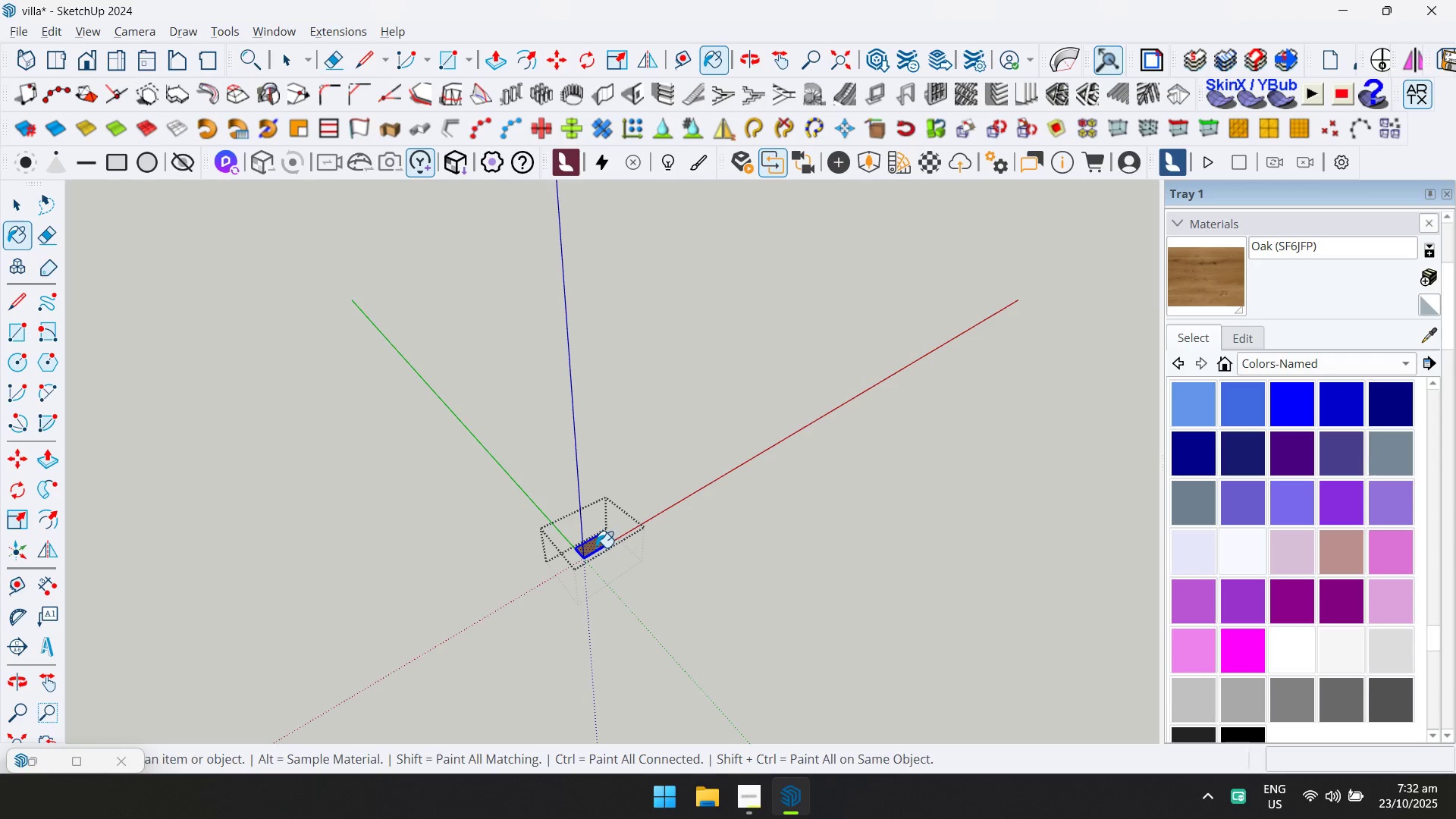 
key(Space)
 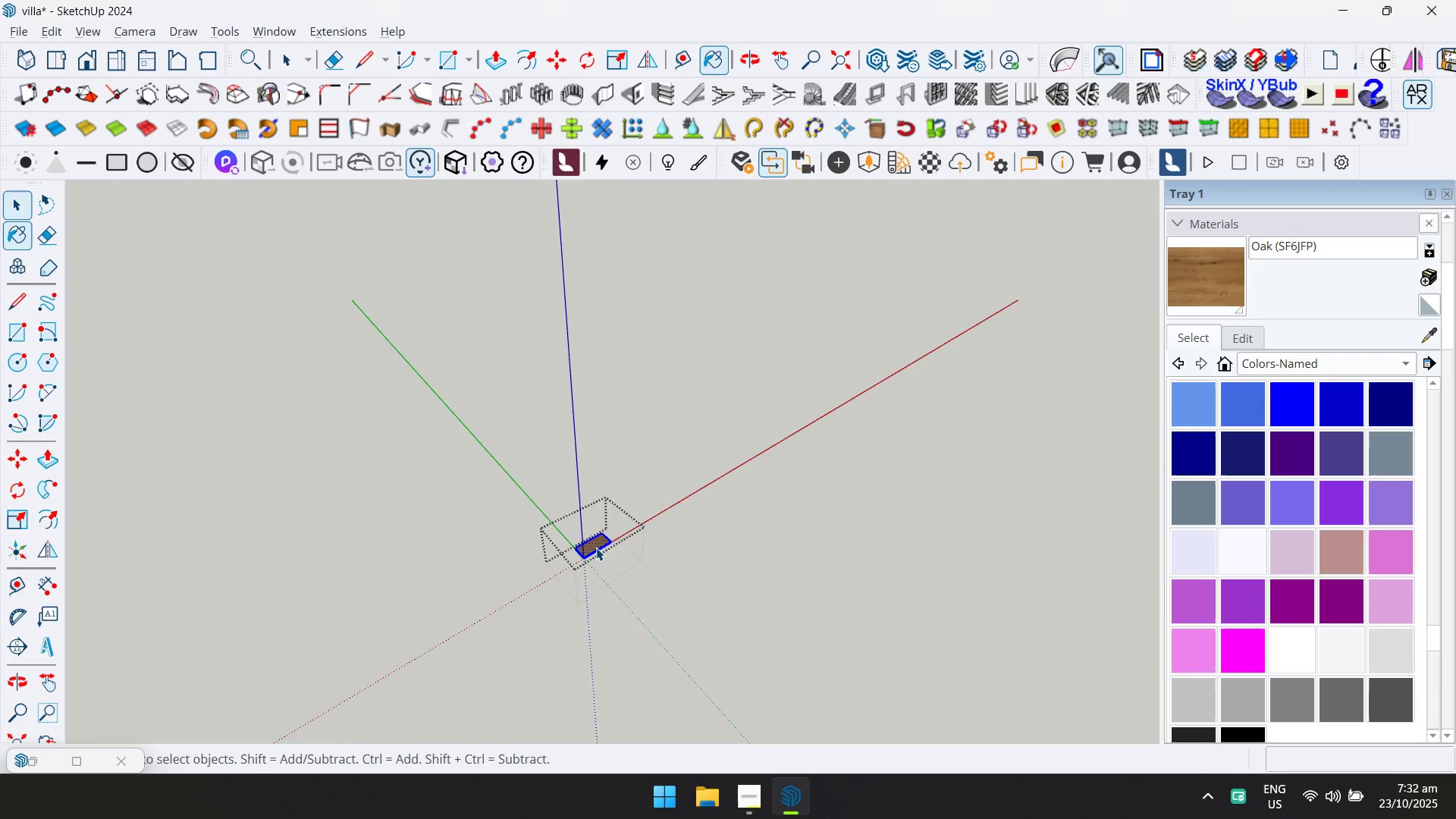 
key(Escape)
 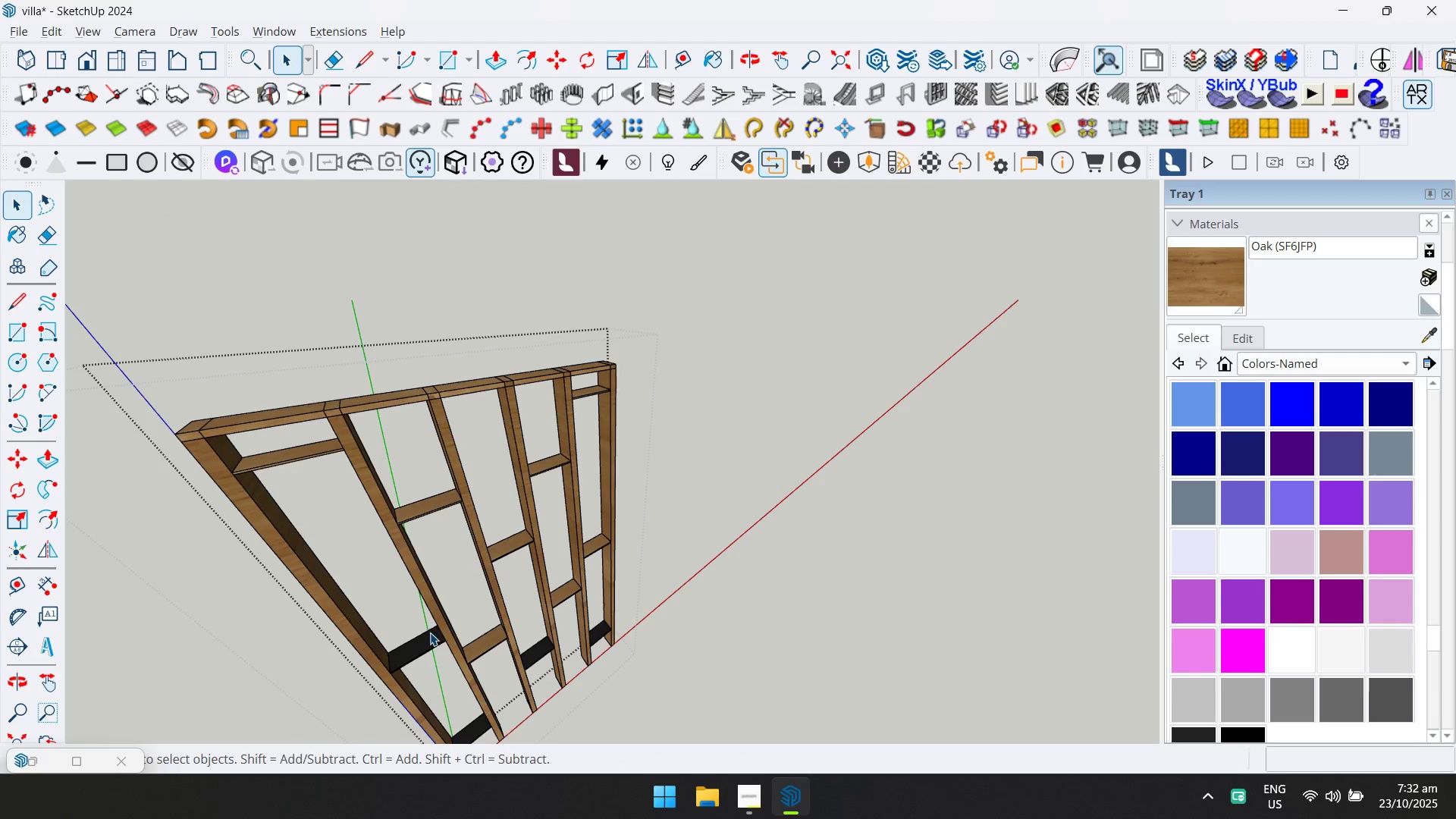 
double_click([430, 632])
 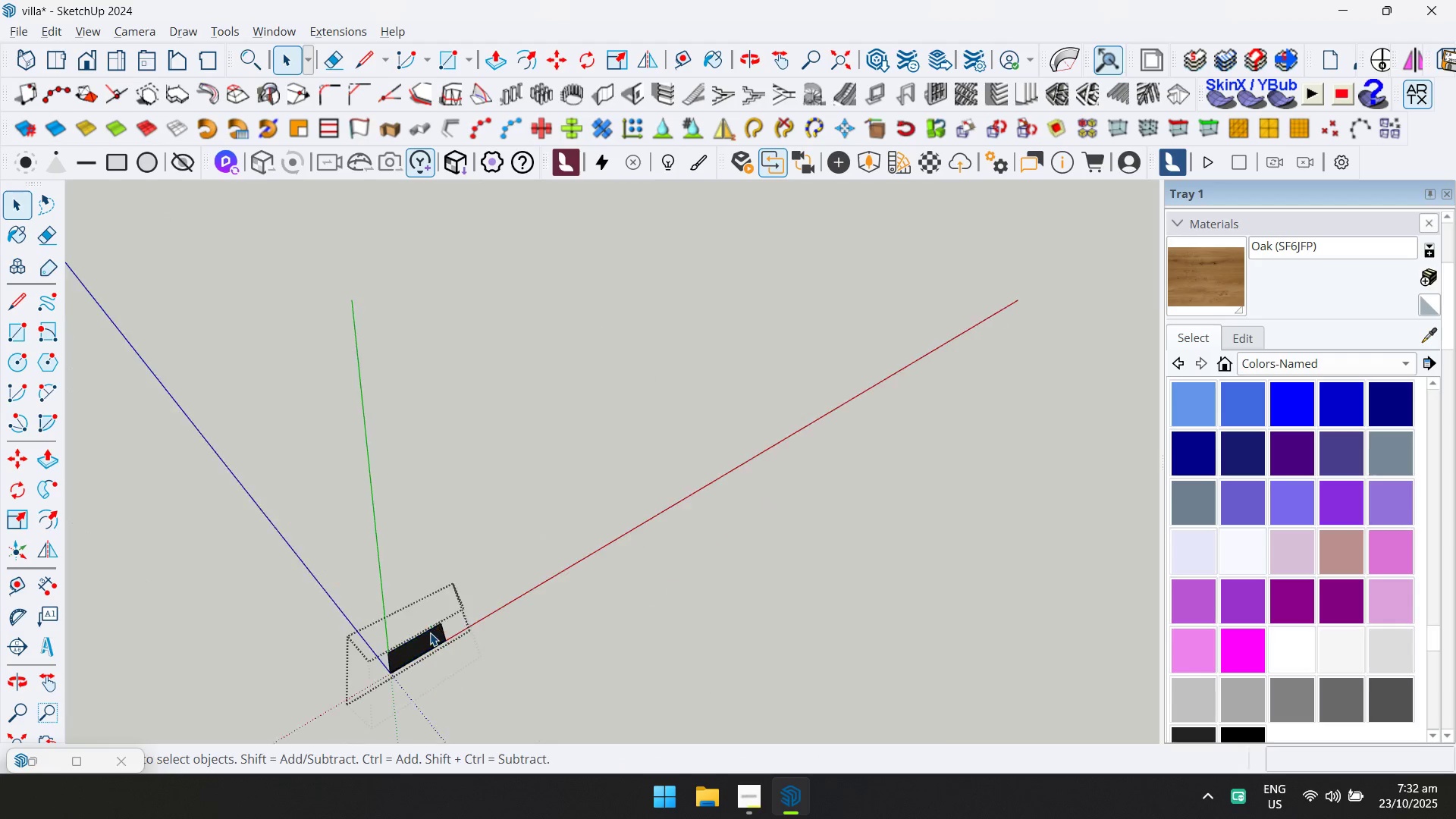 
key(Control+ControlLeft)
 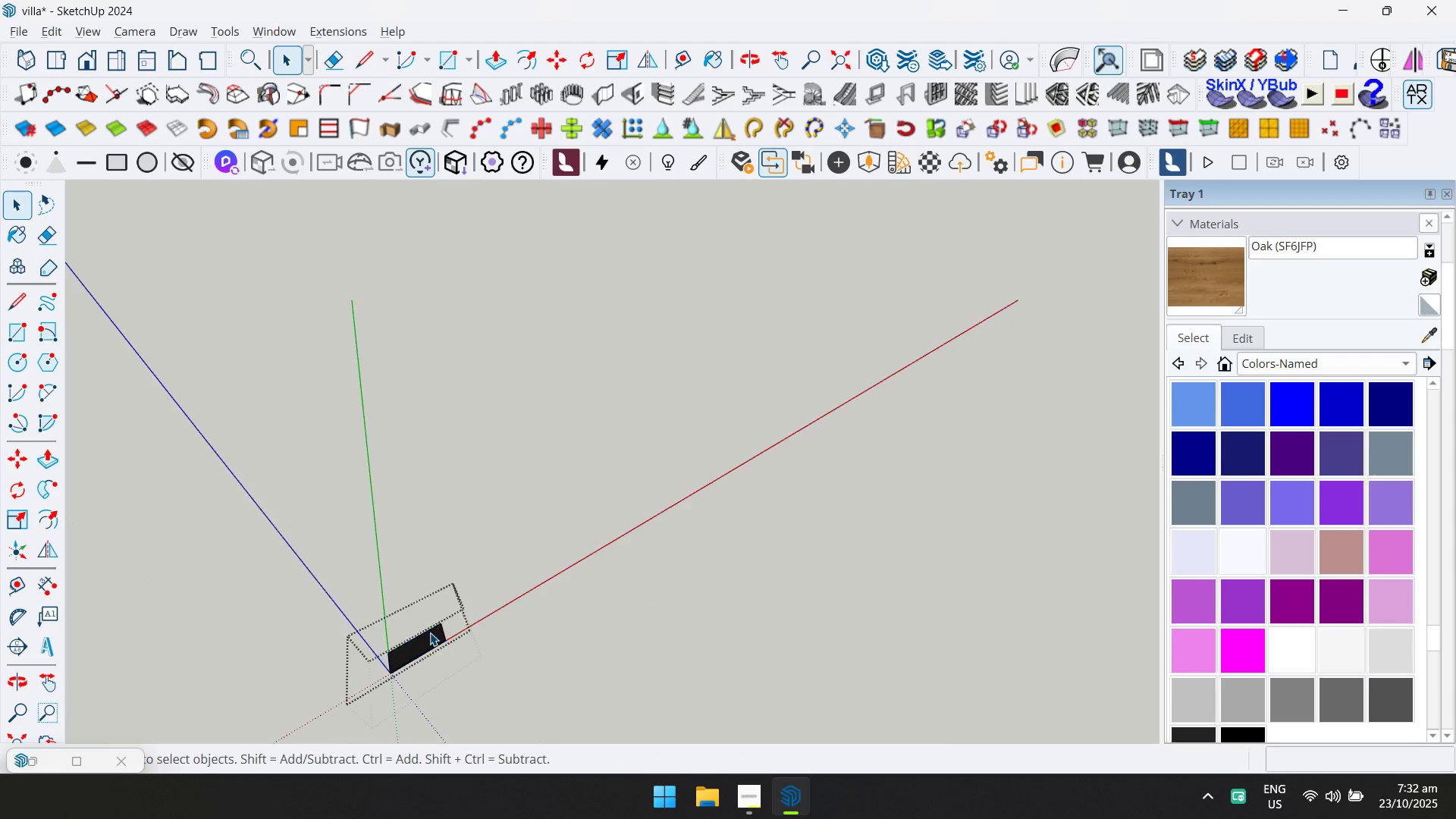 
key(Control+A)
 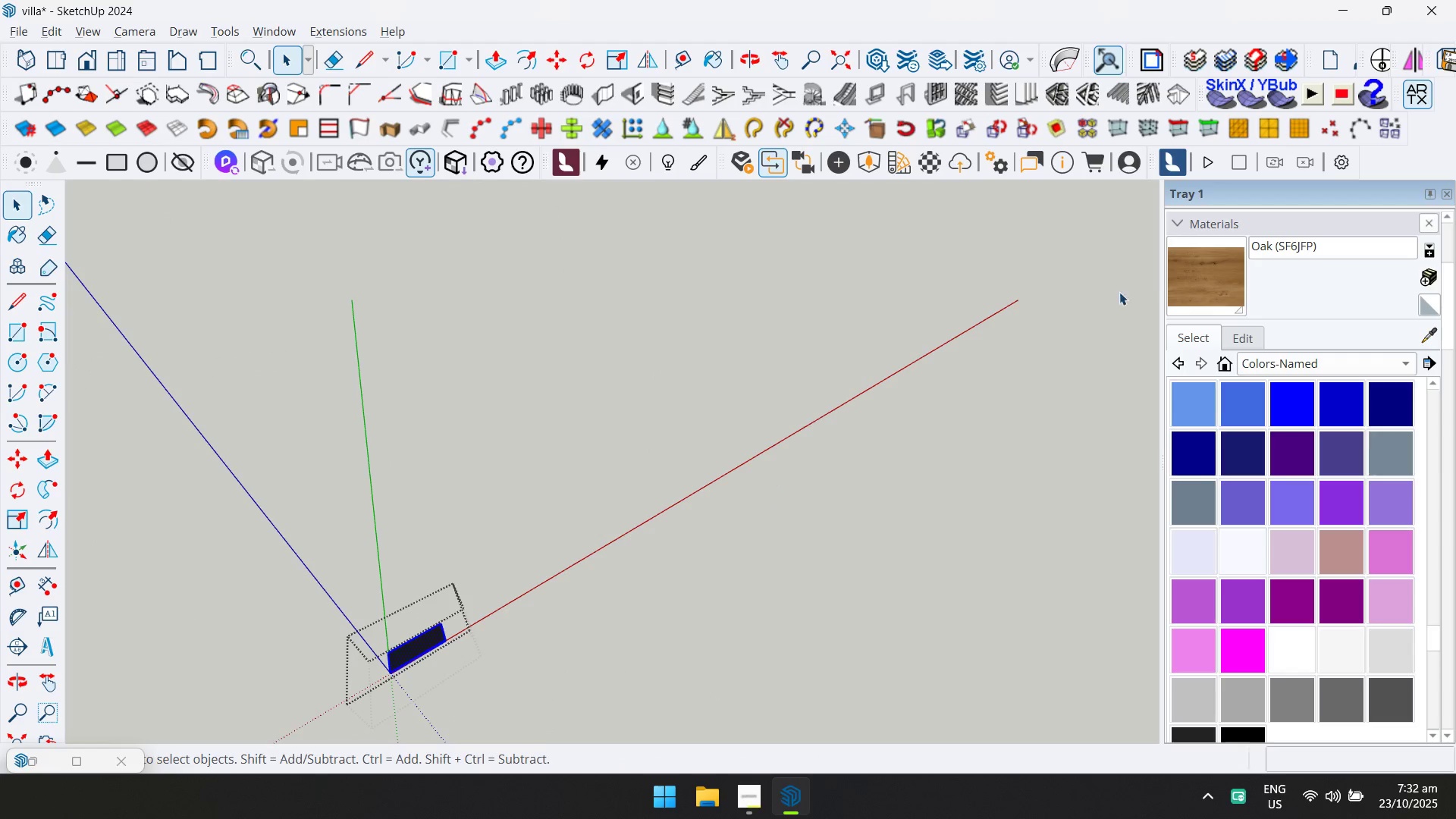 
left_click([1170, 271])
 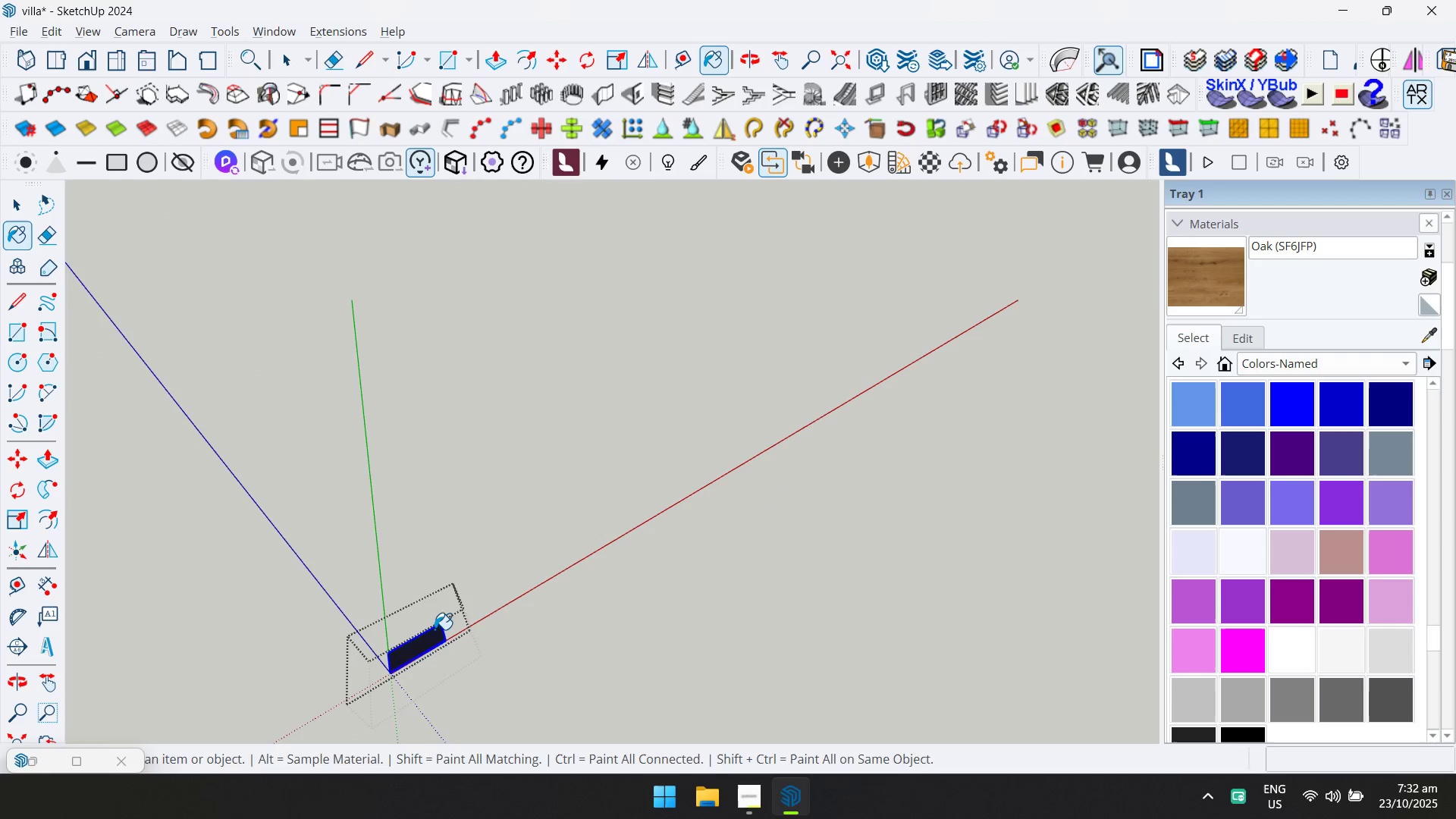 
key(Escape)
 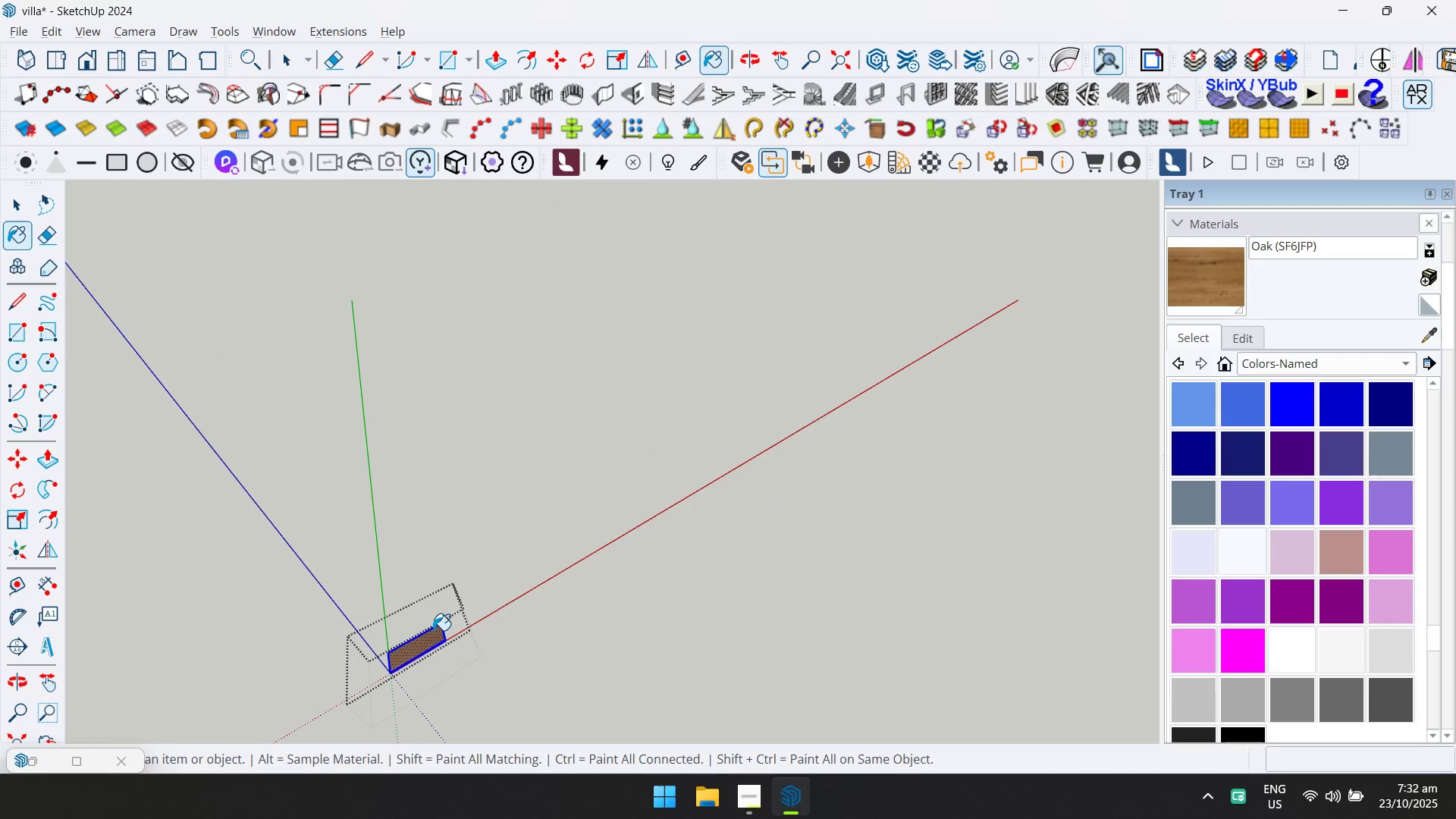 
key(Space)
 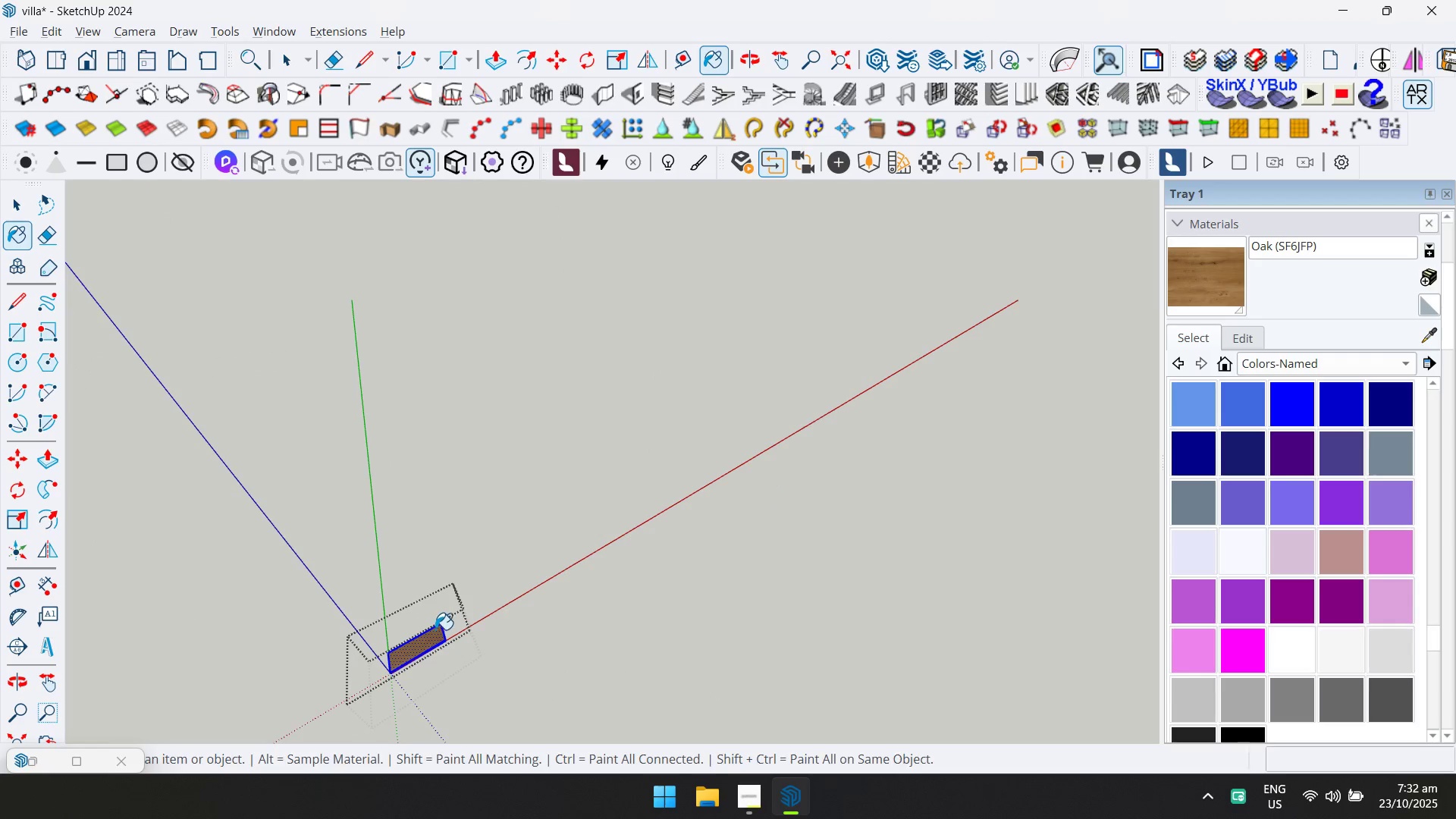 
key(Escape)
 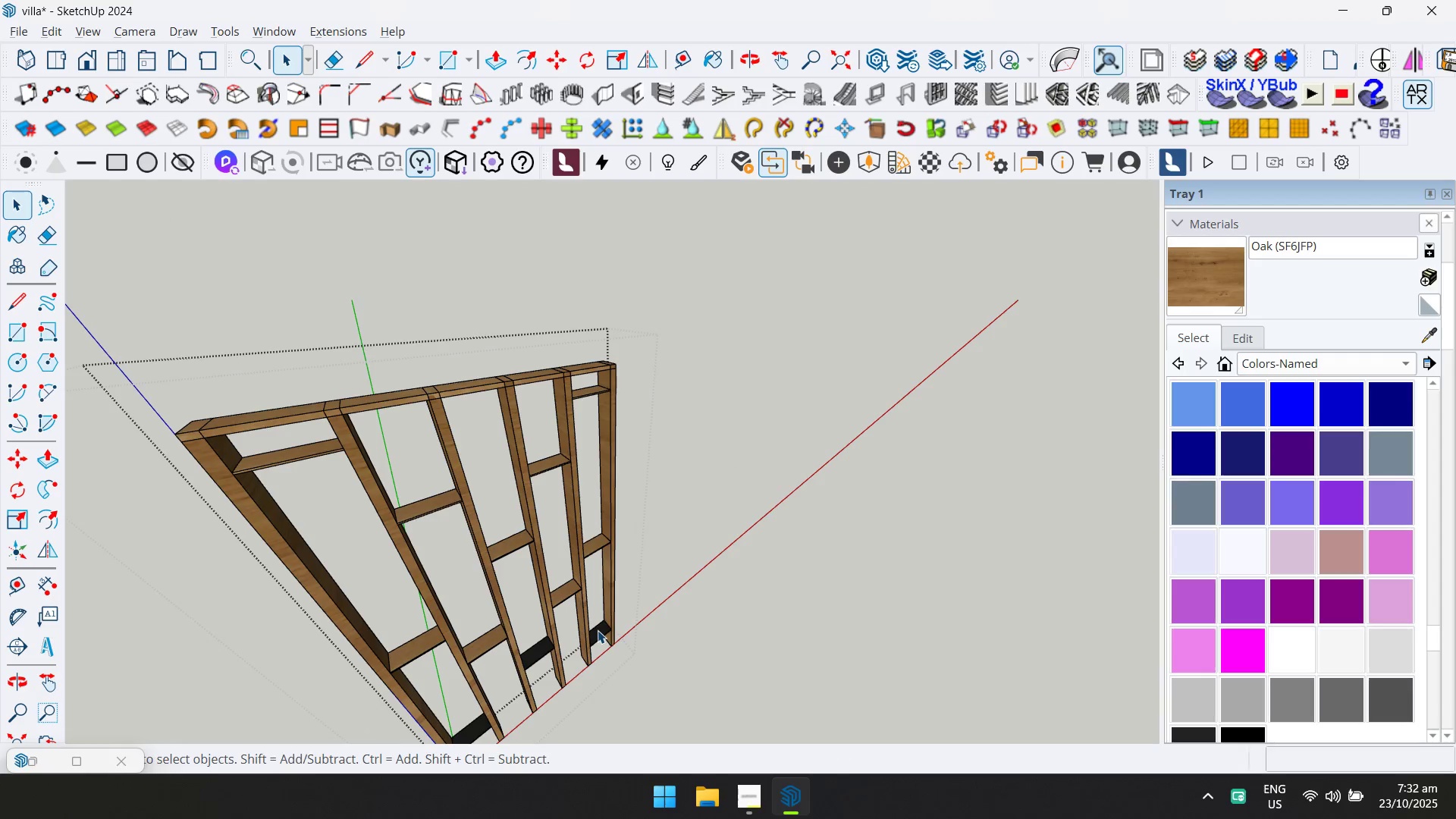 
double_click([598, 630])
 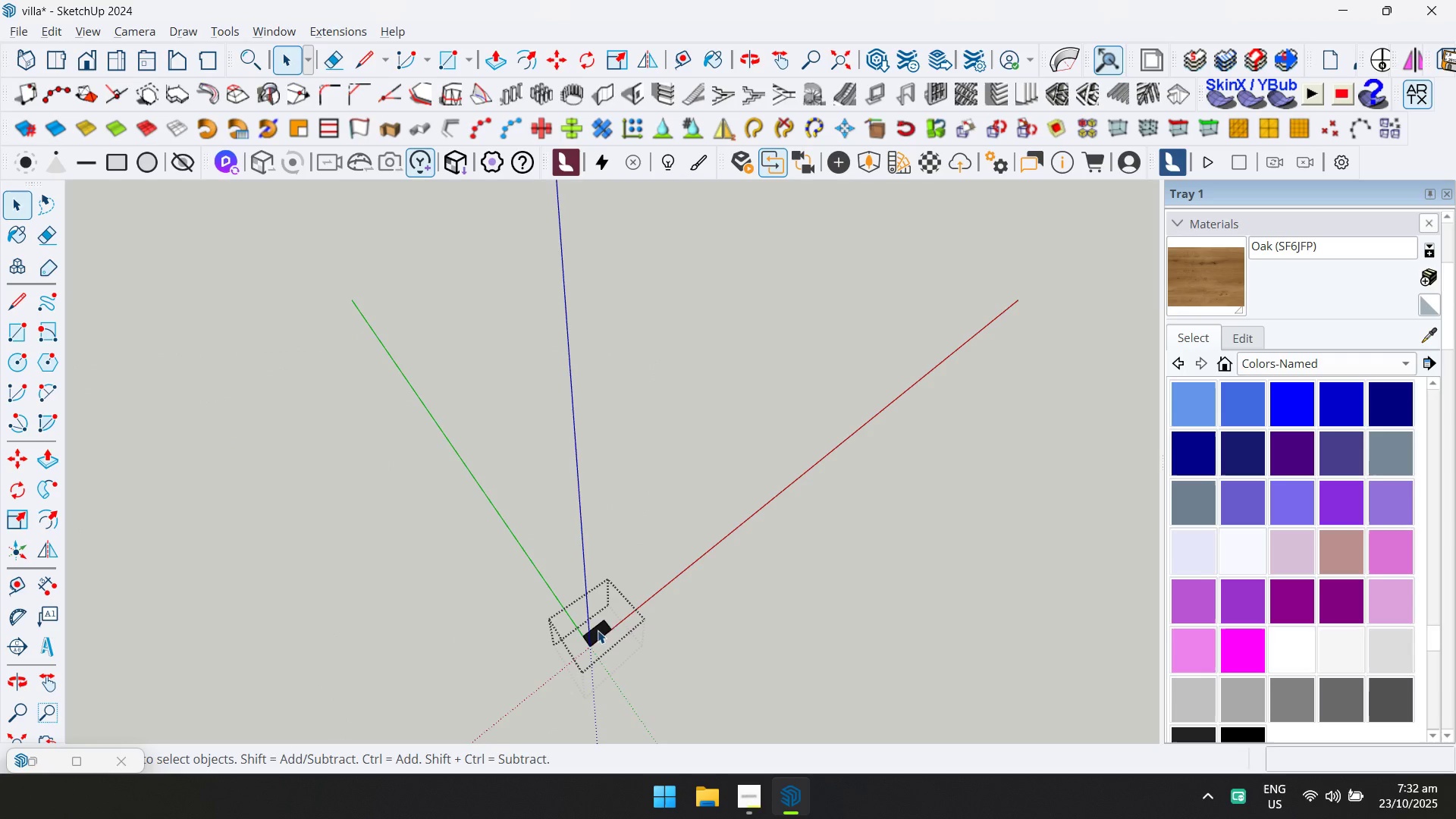 
key(Control+ControlLeft)
 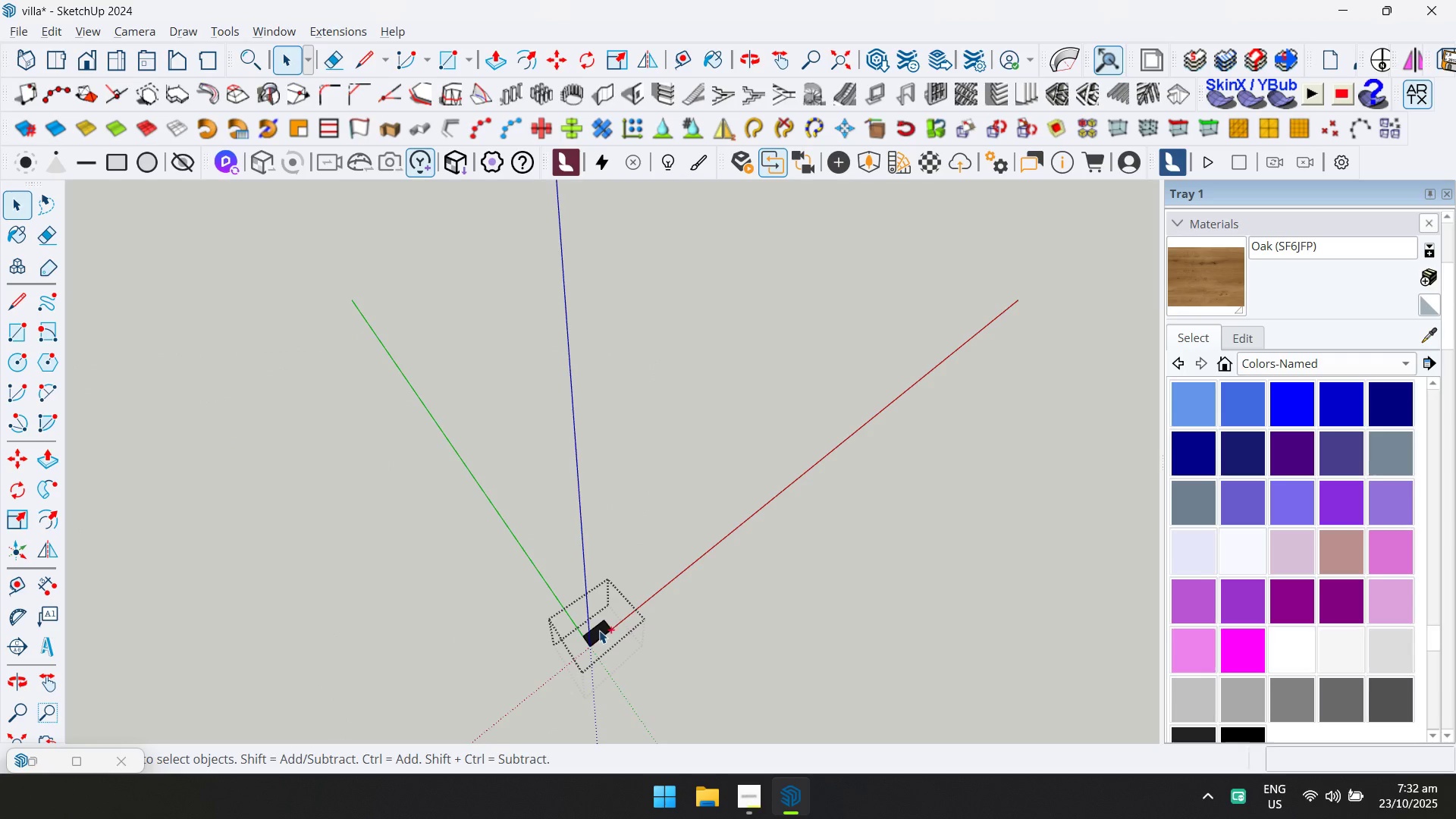 
key(Control+A)
 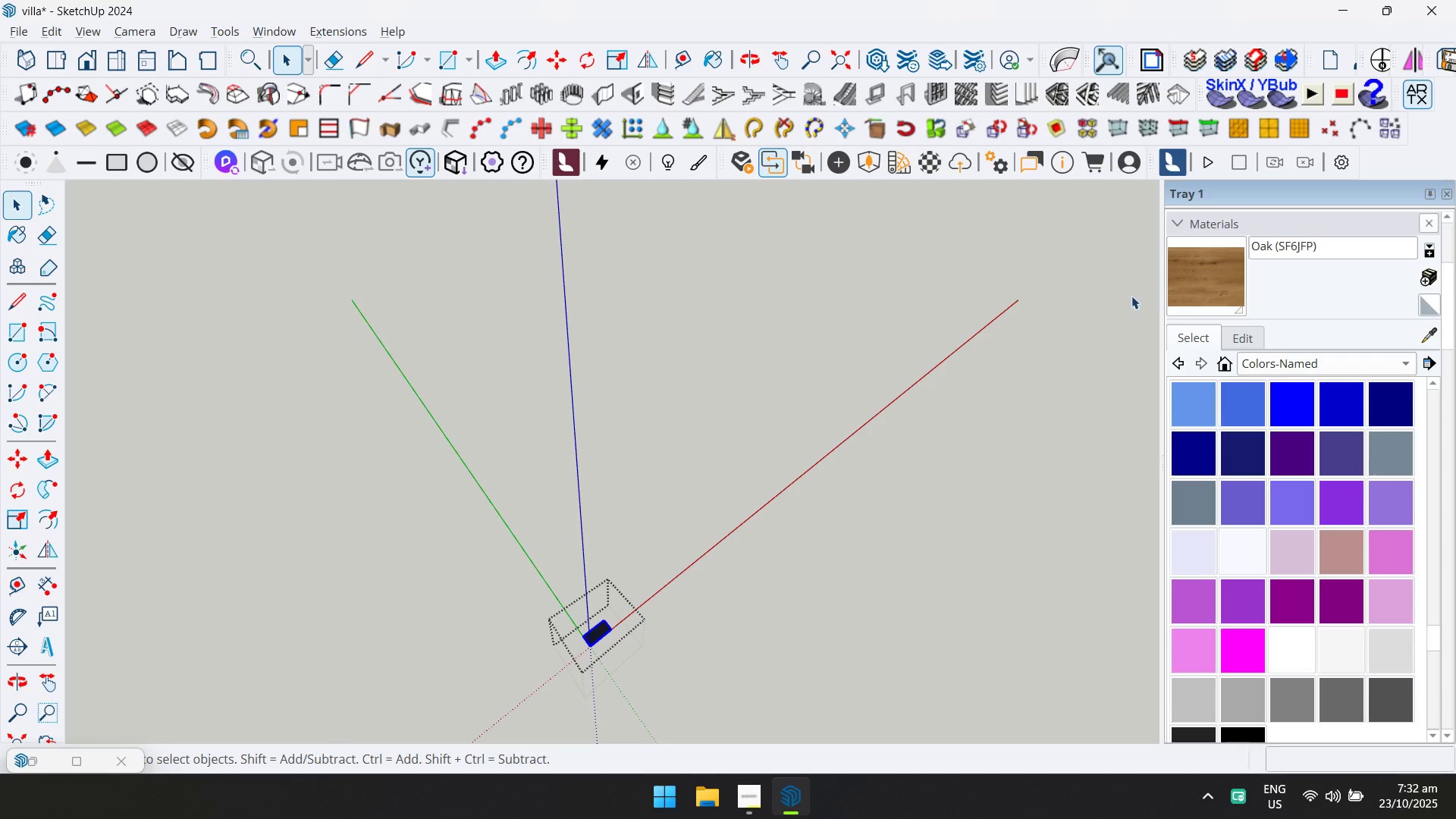 
left_click([1189, 269])
 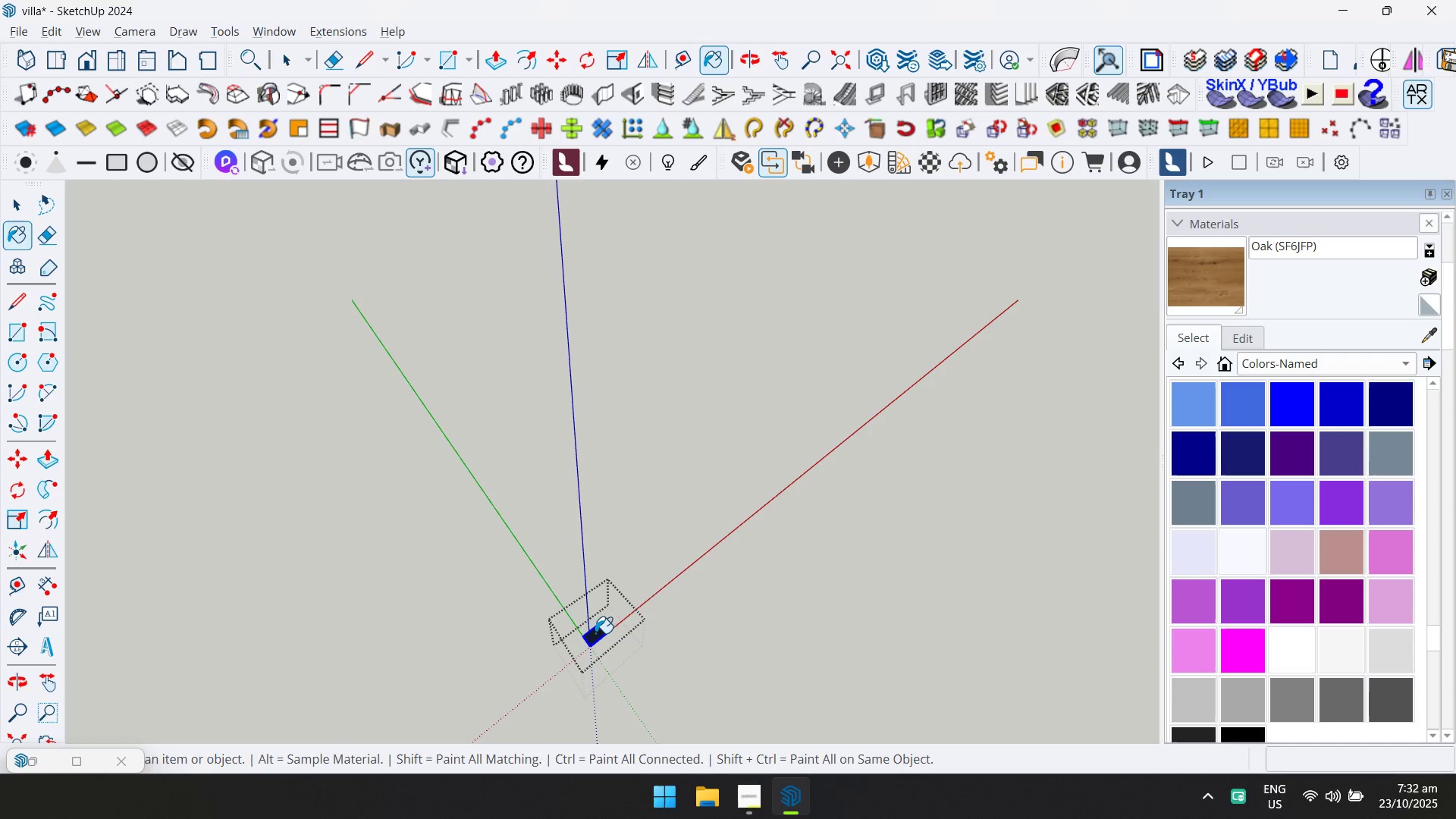 
left_click([593, 634])
 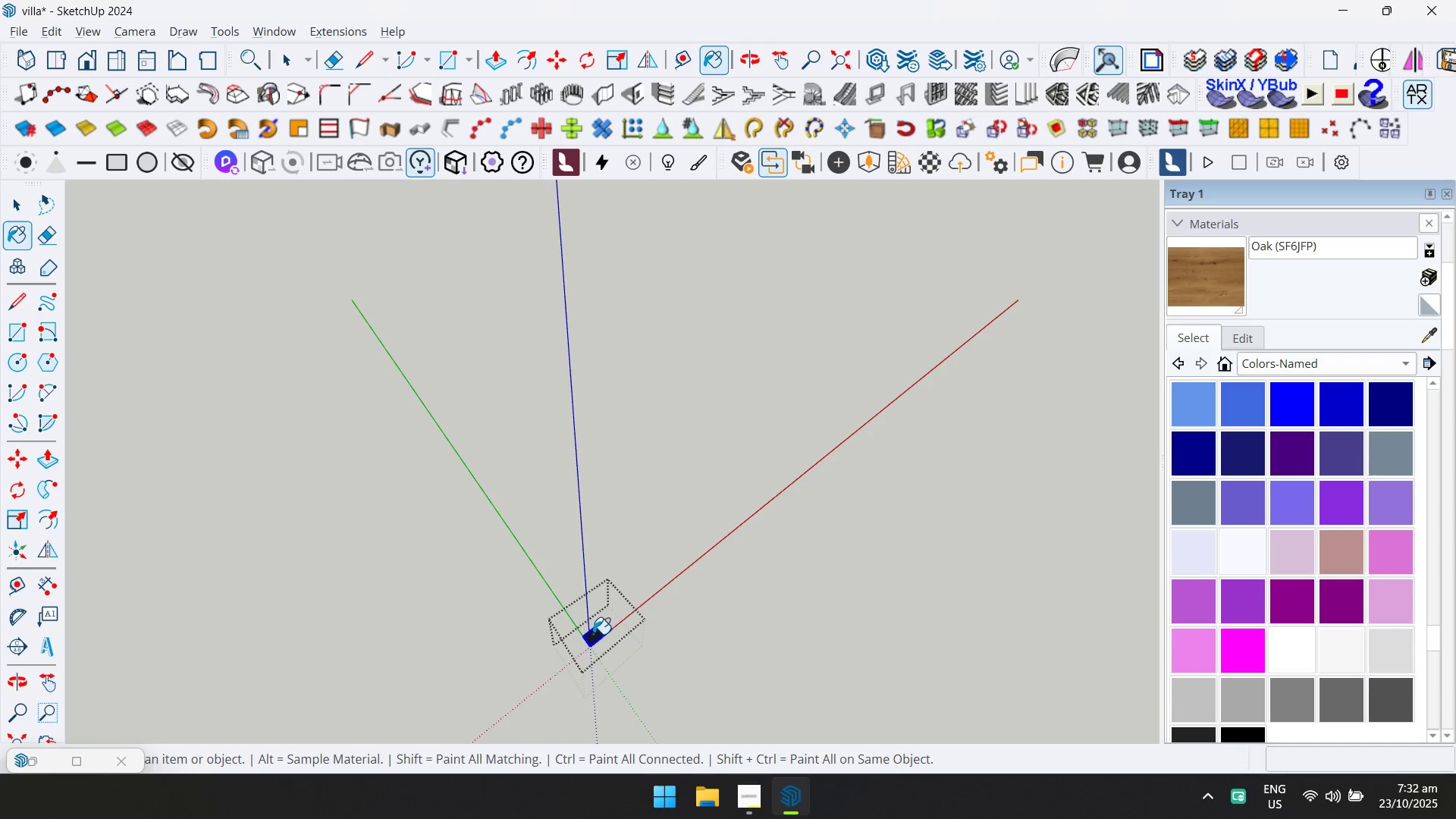 
key(Escape)
 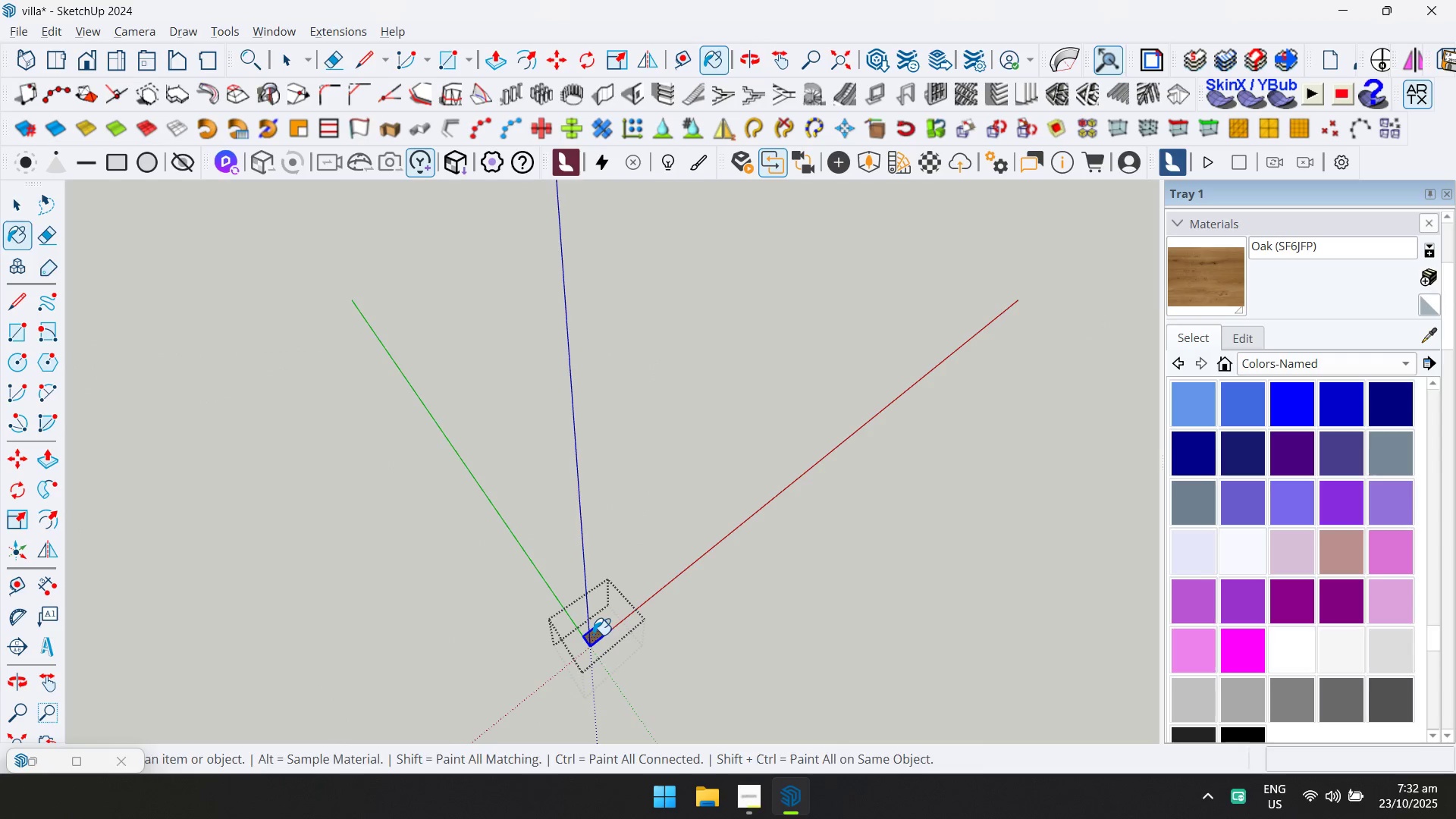 
key(Space)
 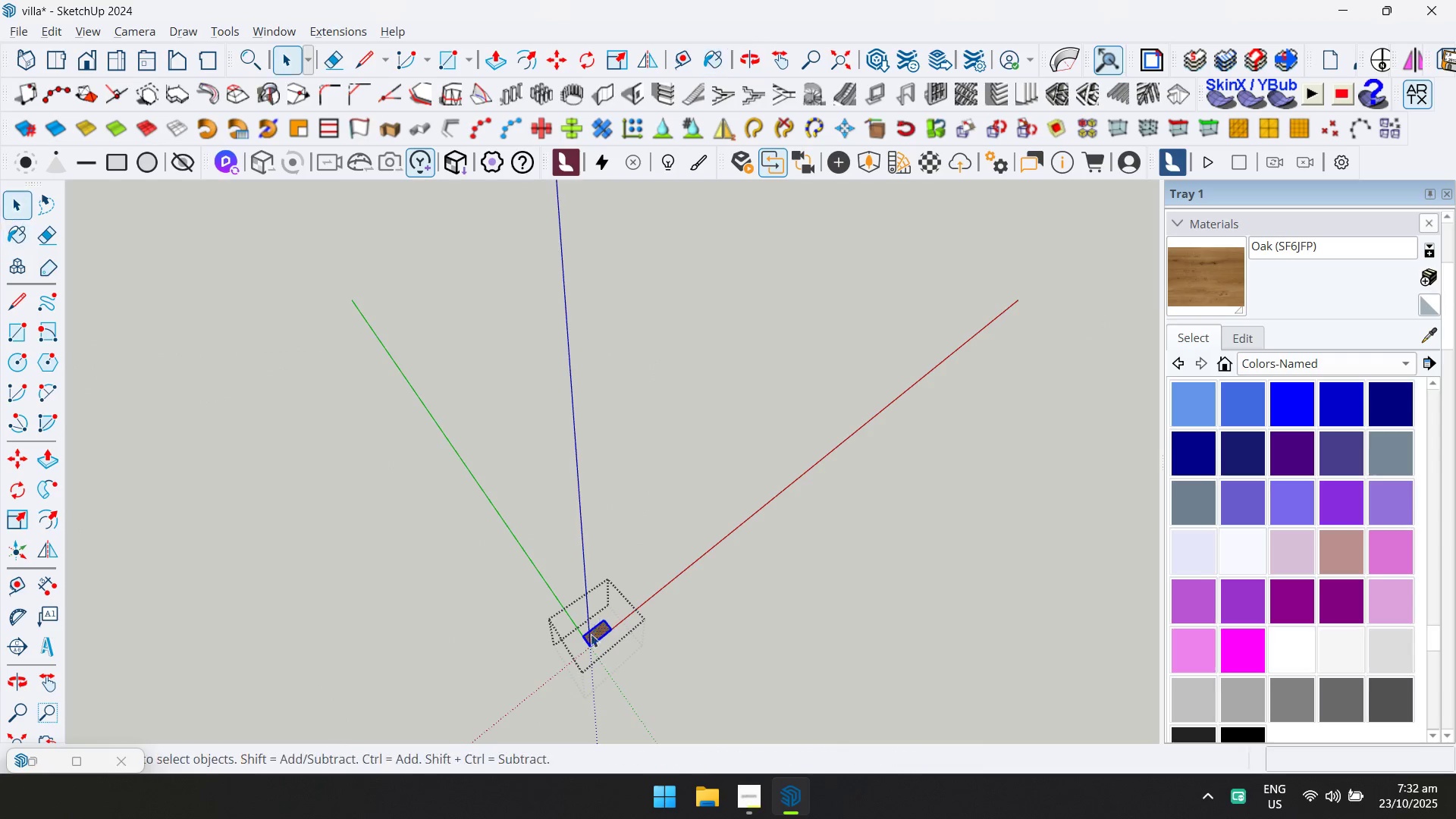 
key(Escape)
 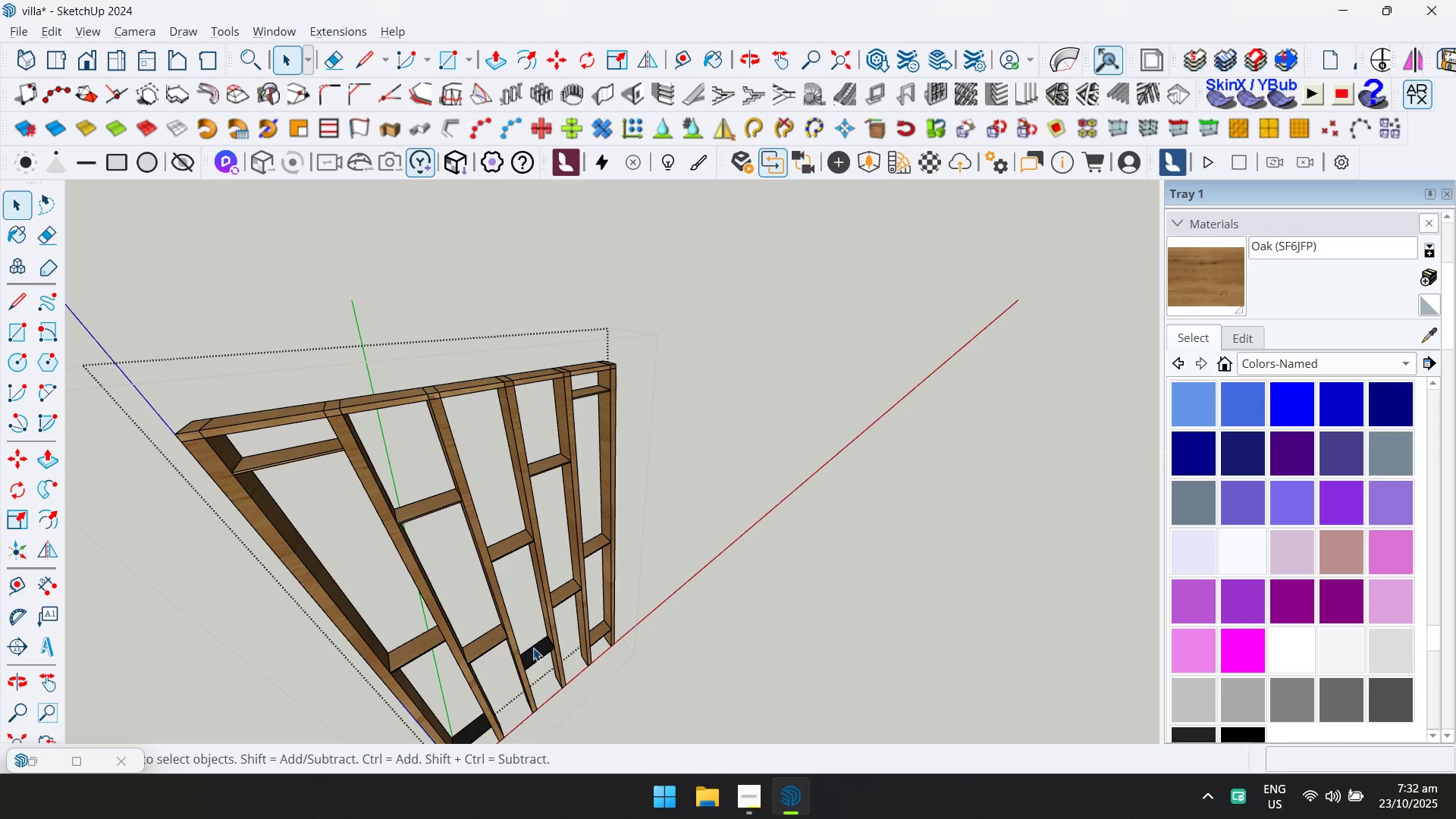 
double_click([533, 648])
 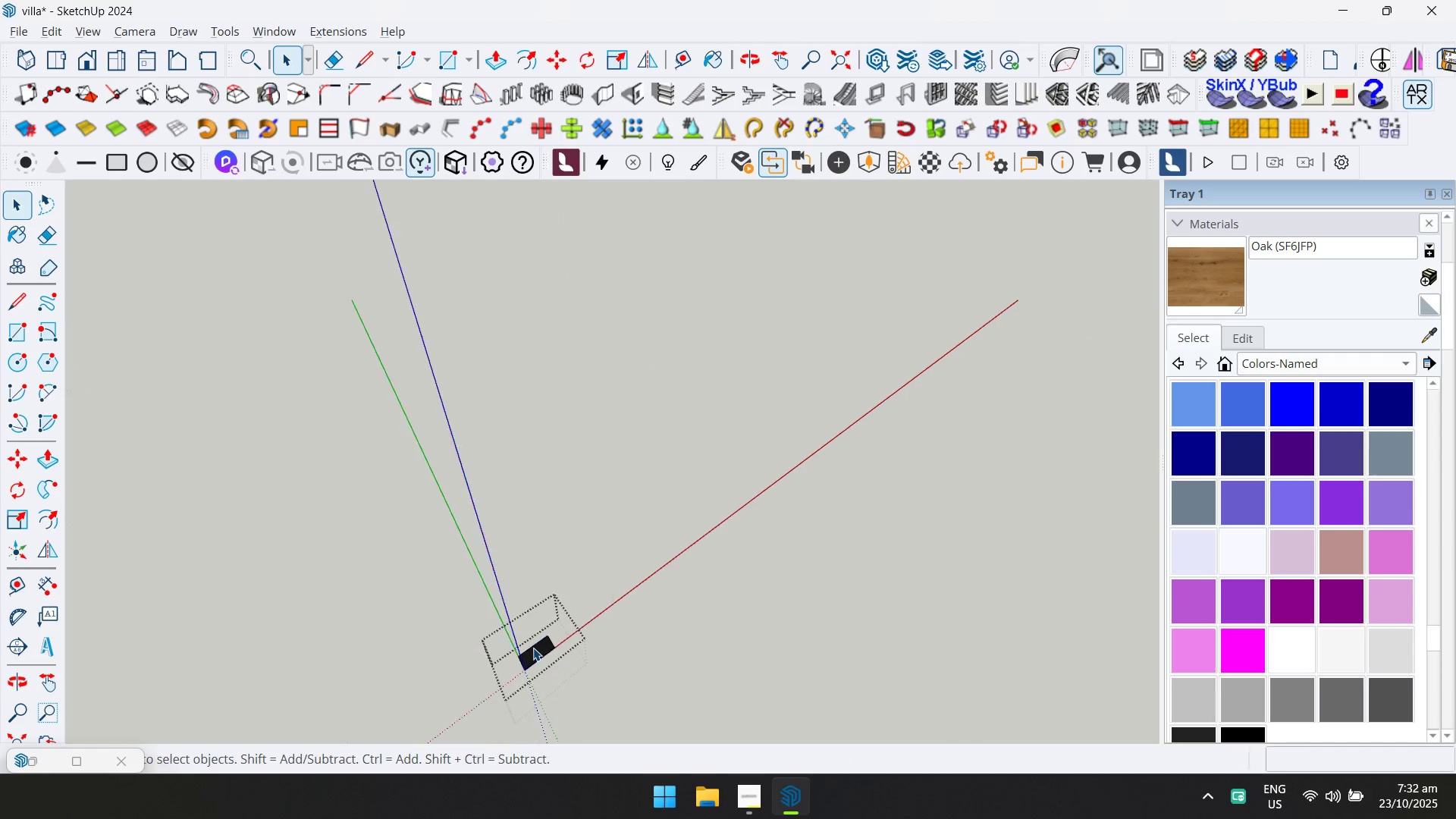 
key(Control+ControlLeft)
 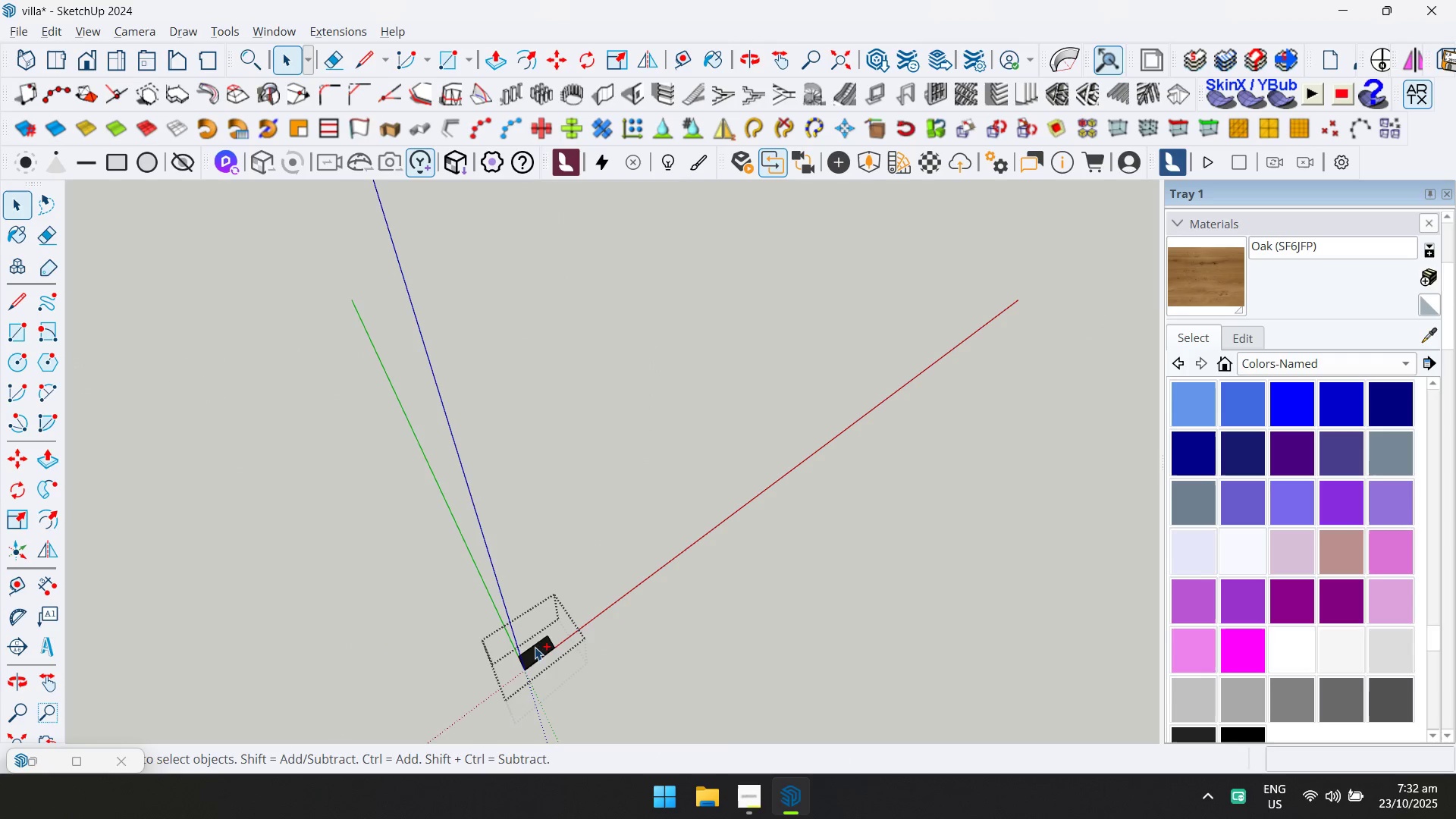 
key(Control+A)
 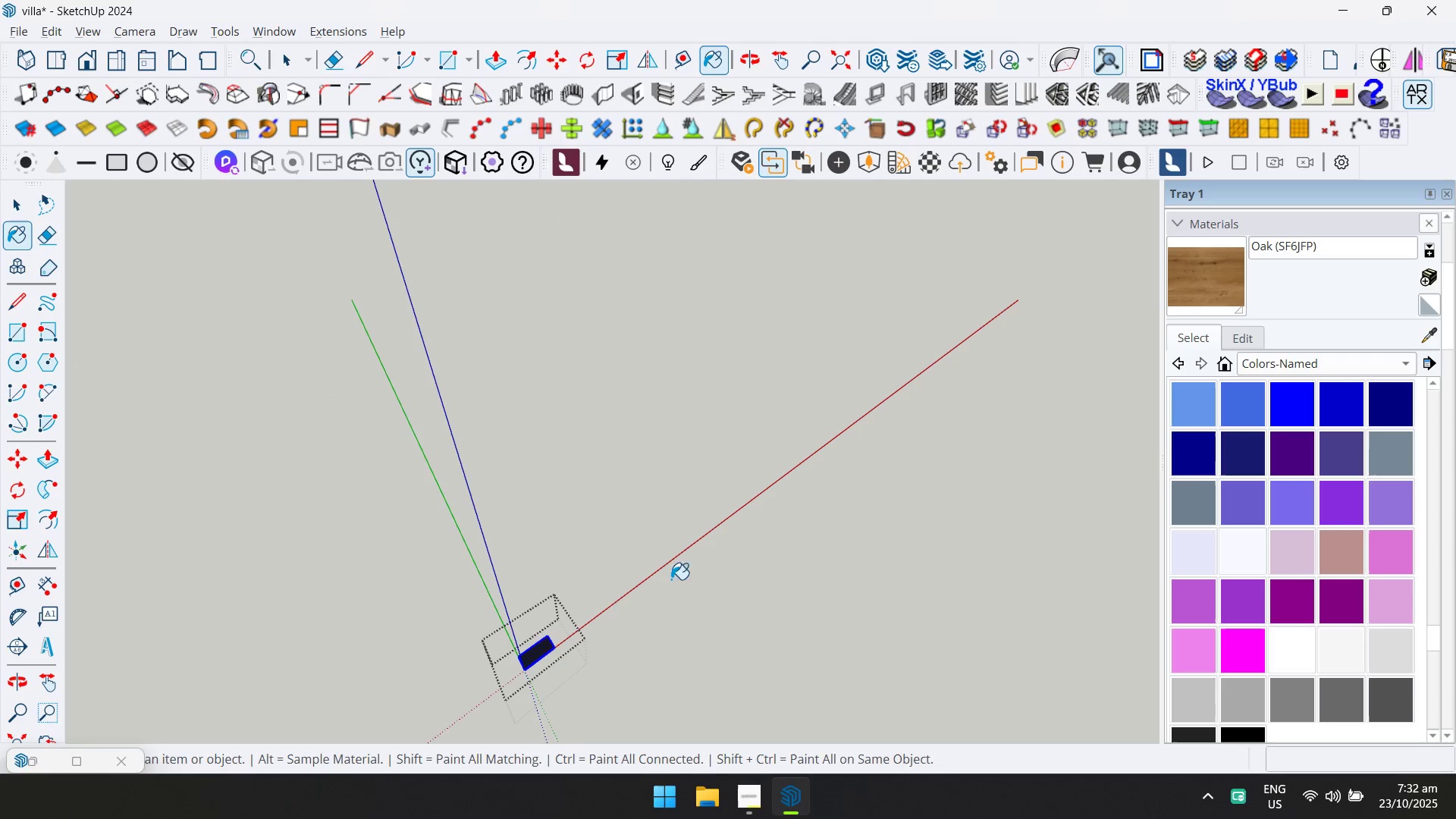 
left_click([536, 651])
 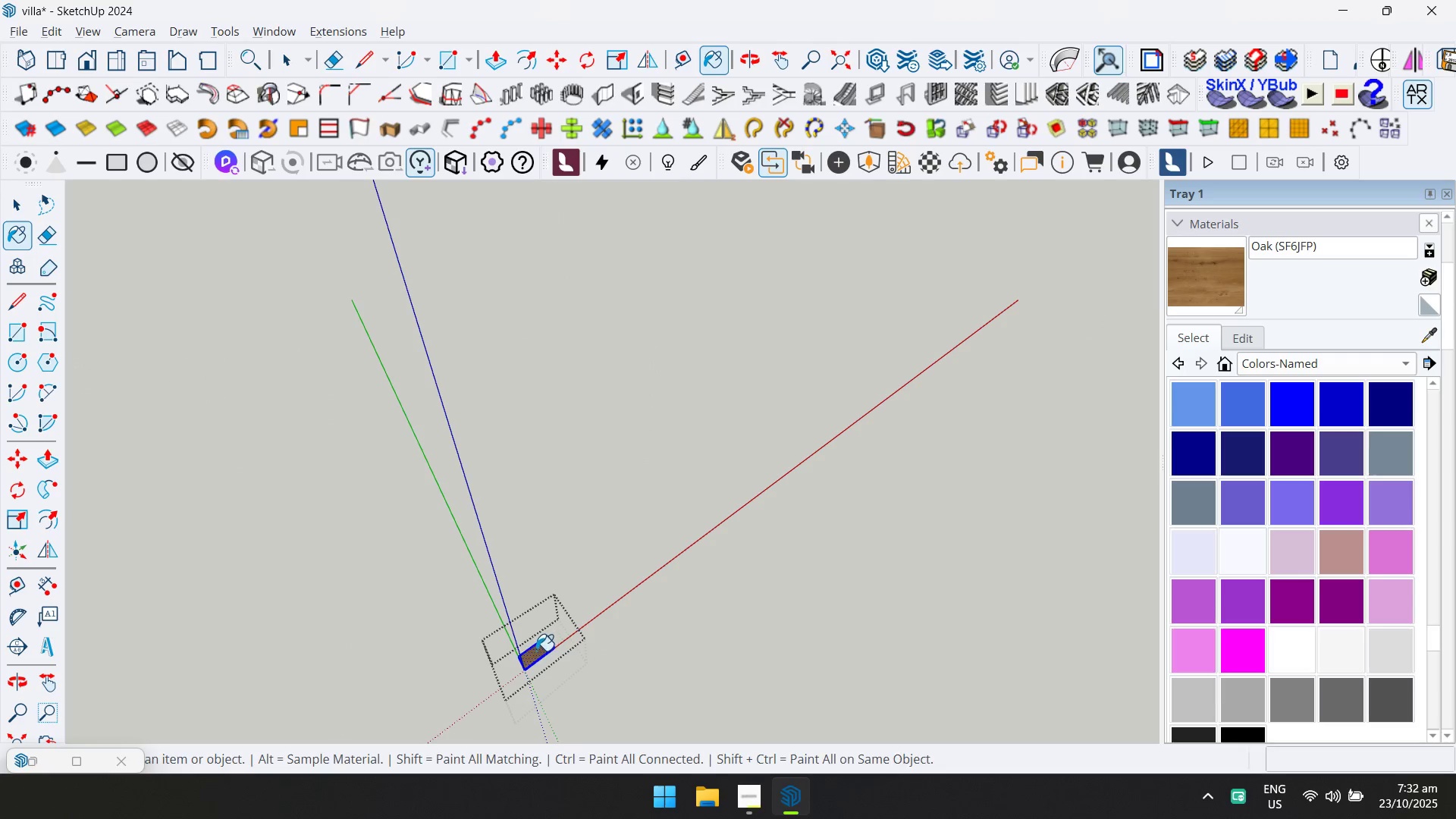 
key(Escape)
 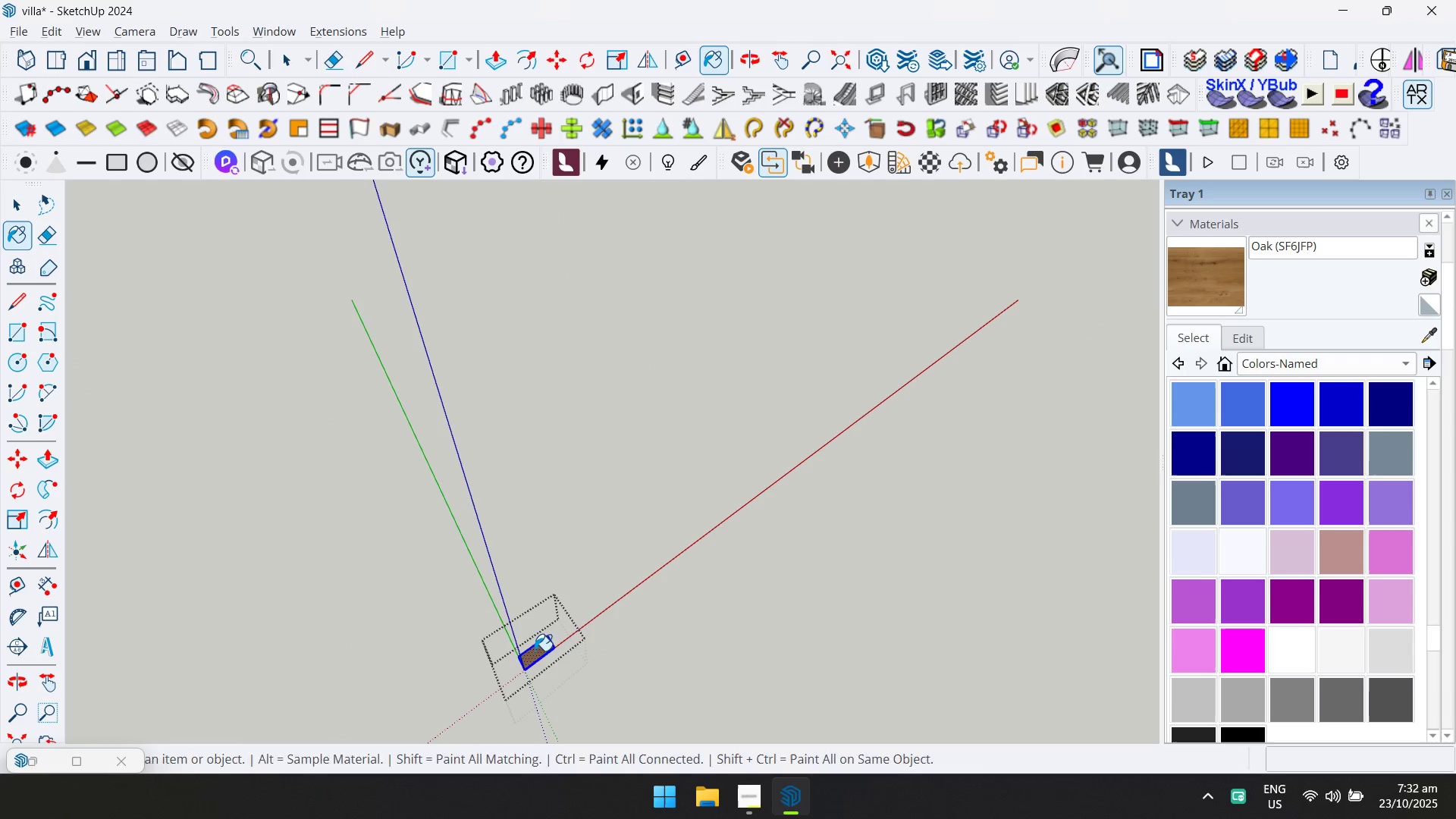 
key(Space)
 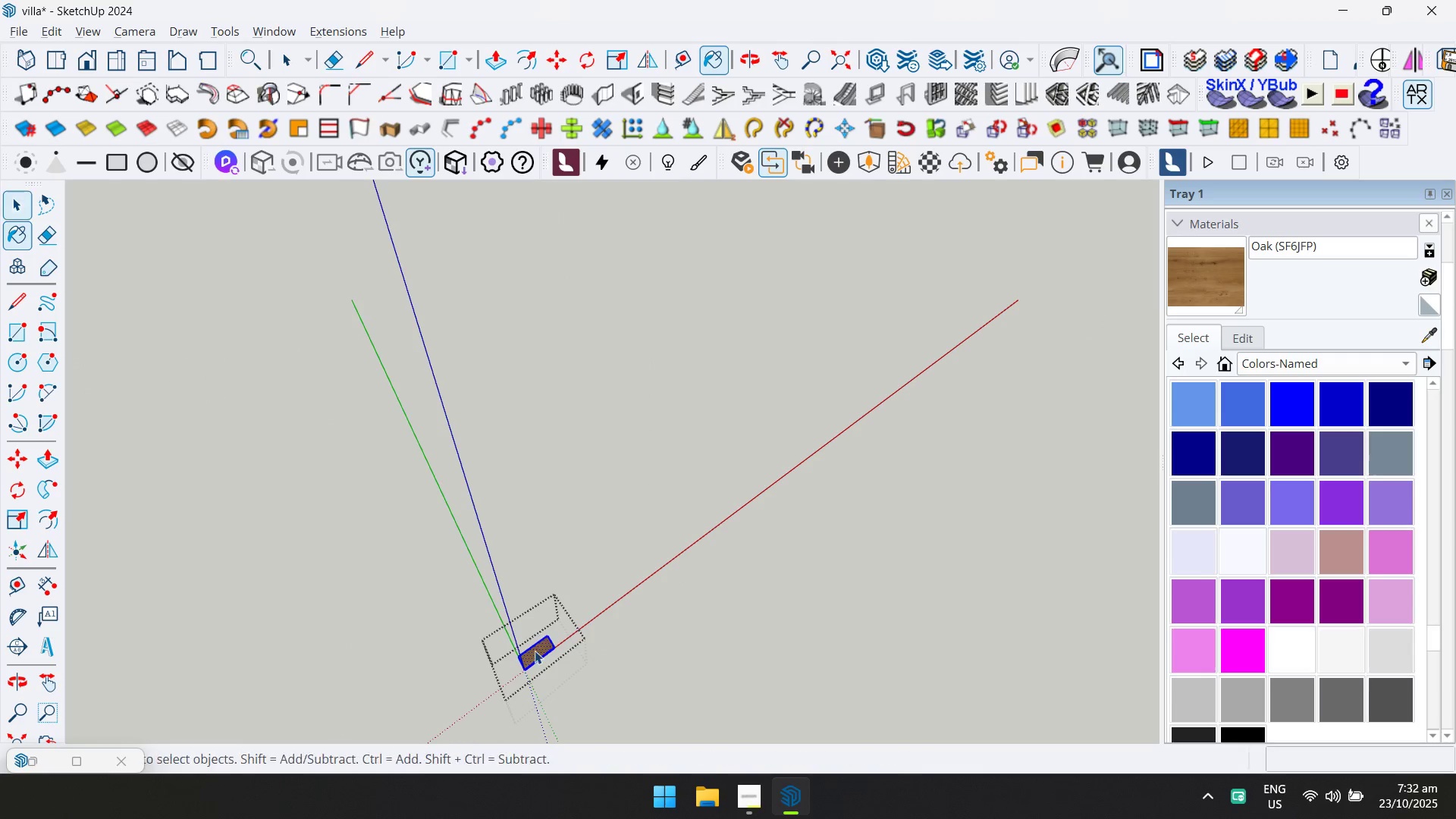 
key(Escape)
 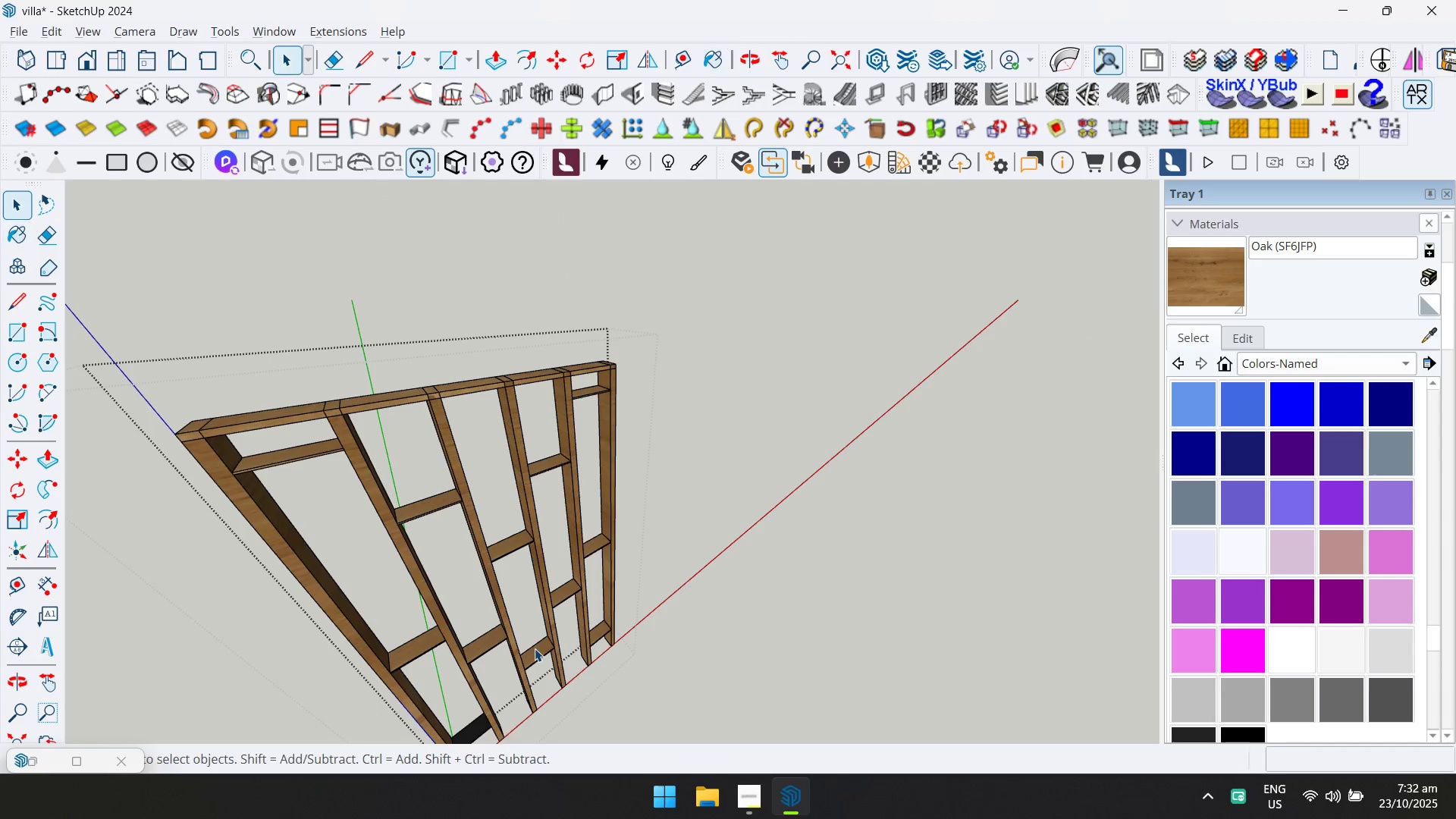 
hold_key(key=ShiftLeft, duration=0.32)
 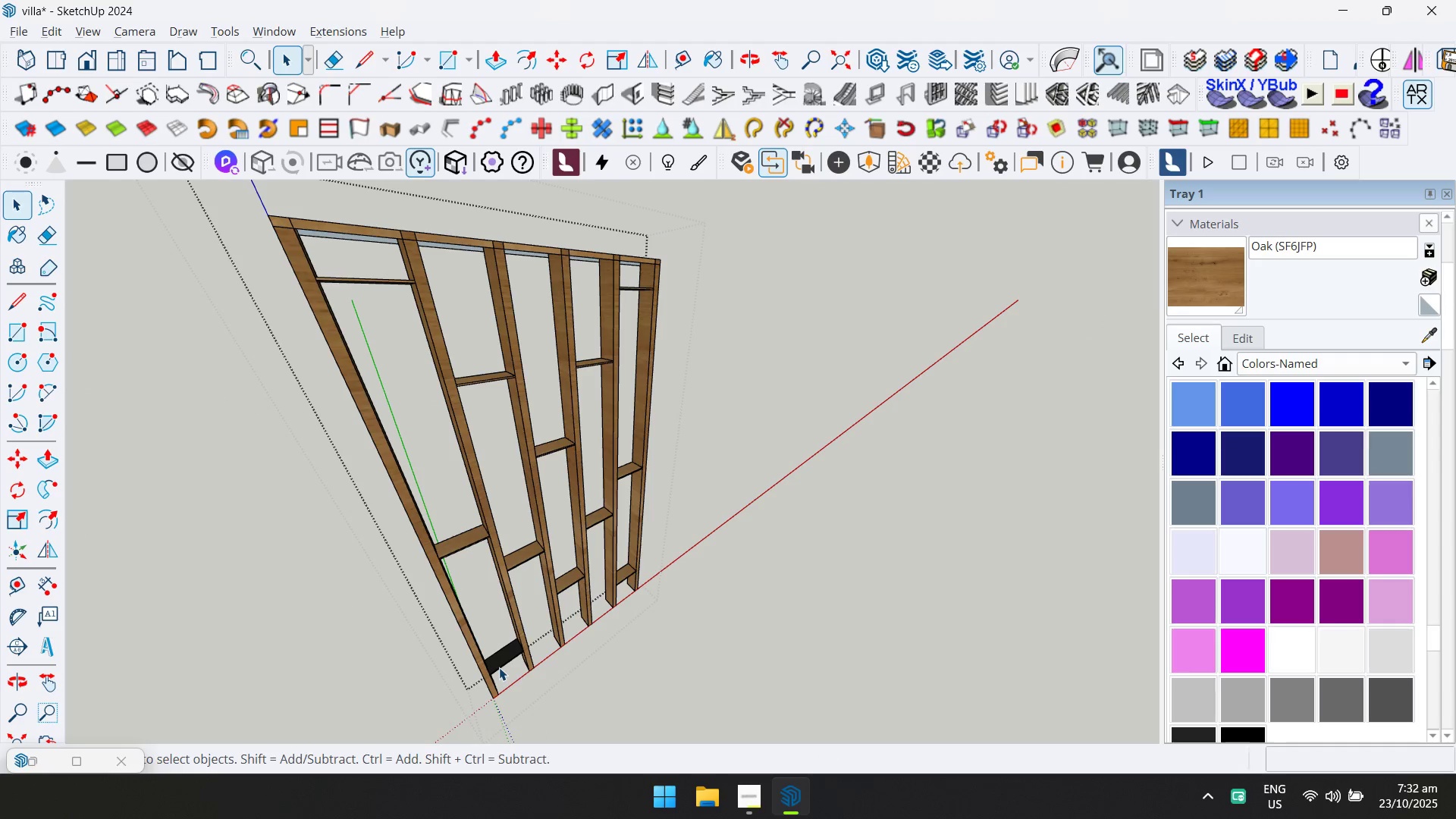 
double_click([499, 667])
 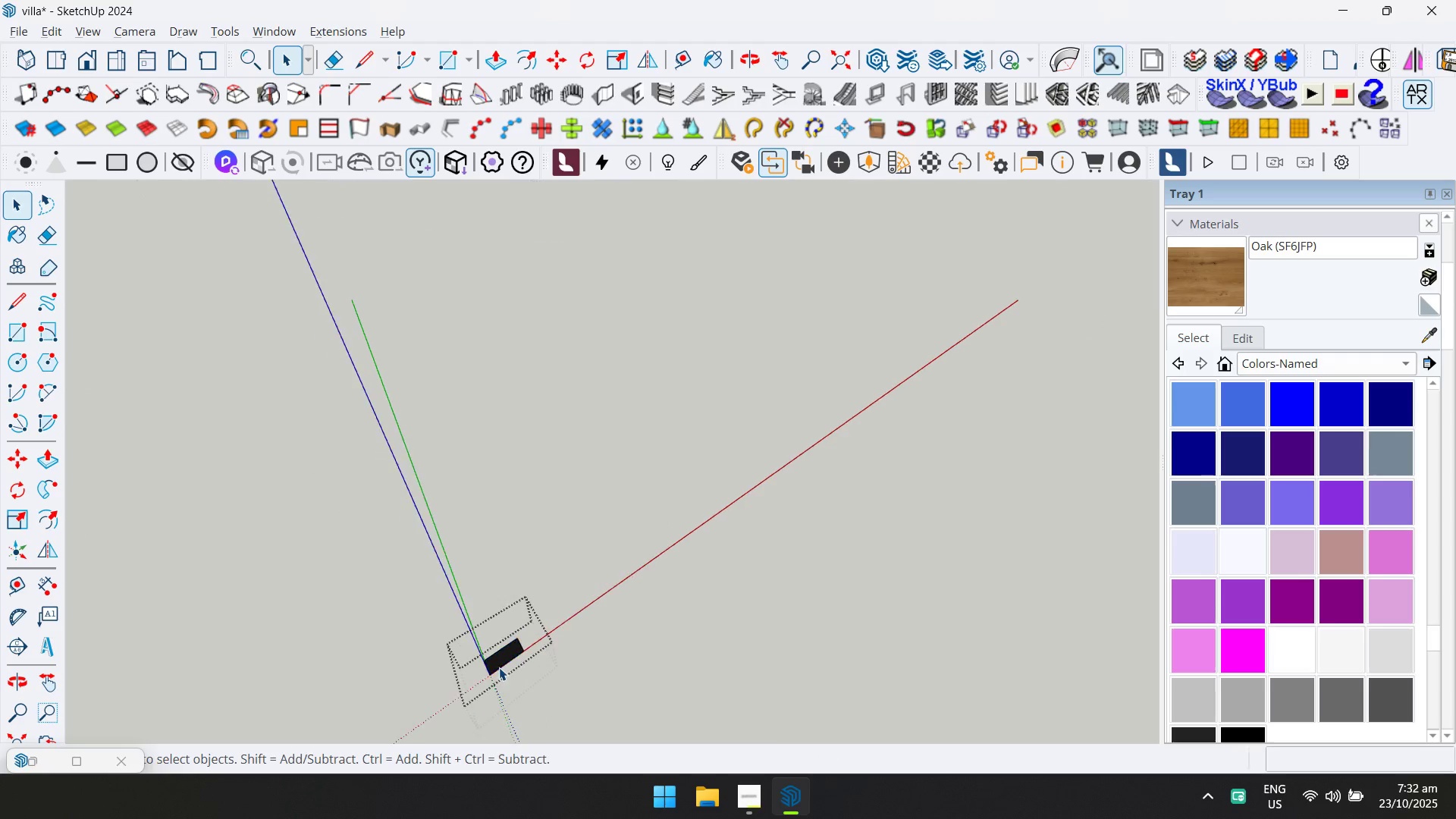 
key(Control+ControlLeft)
 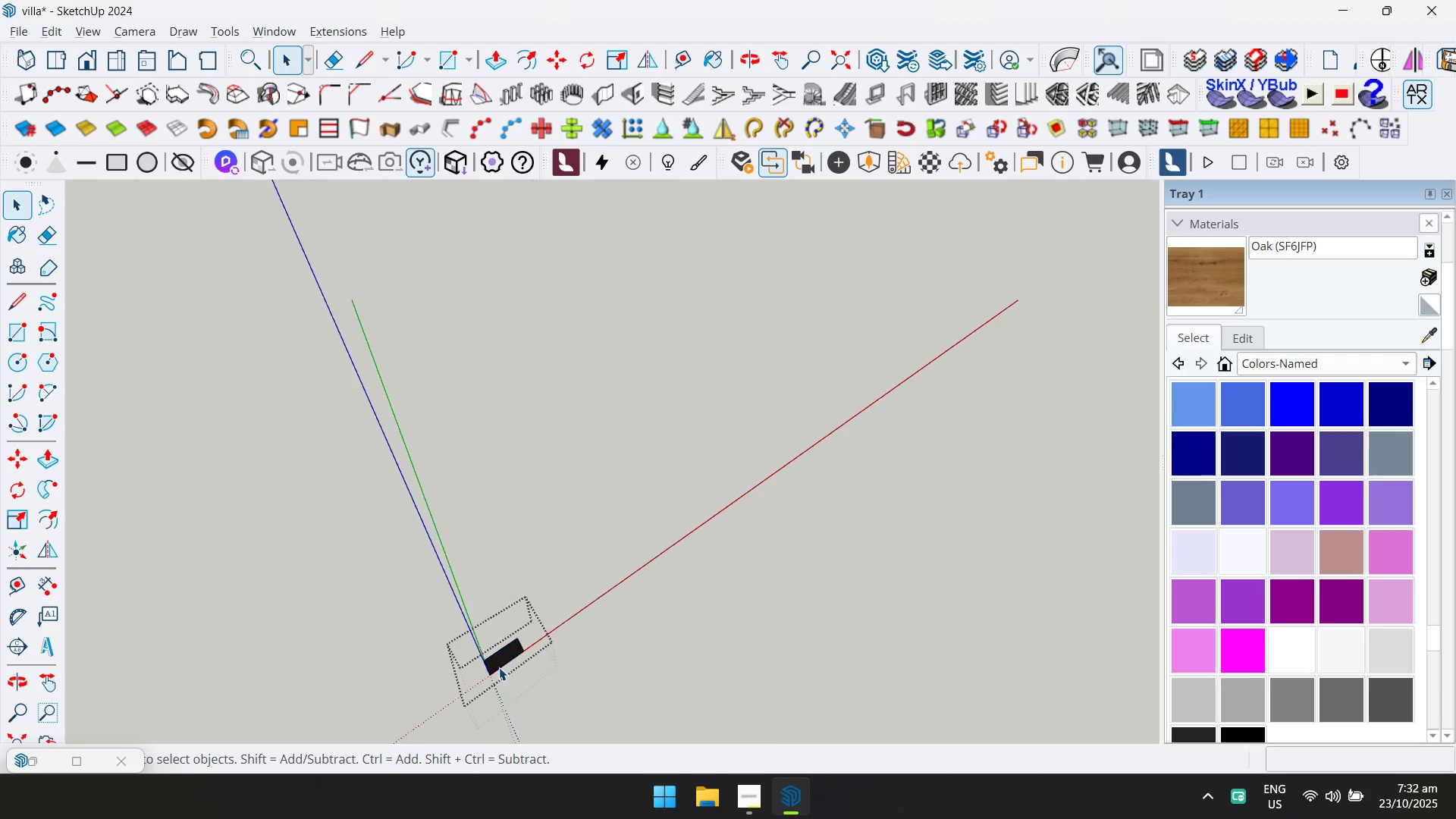 
key(Control+A)
 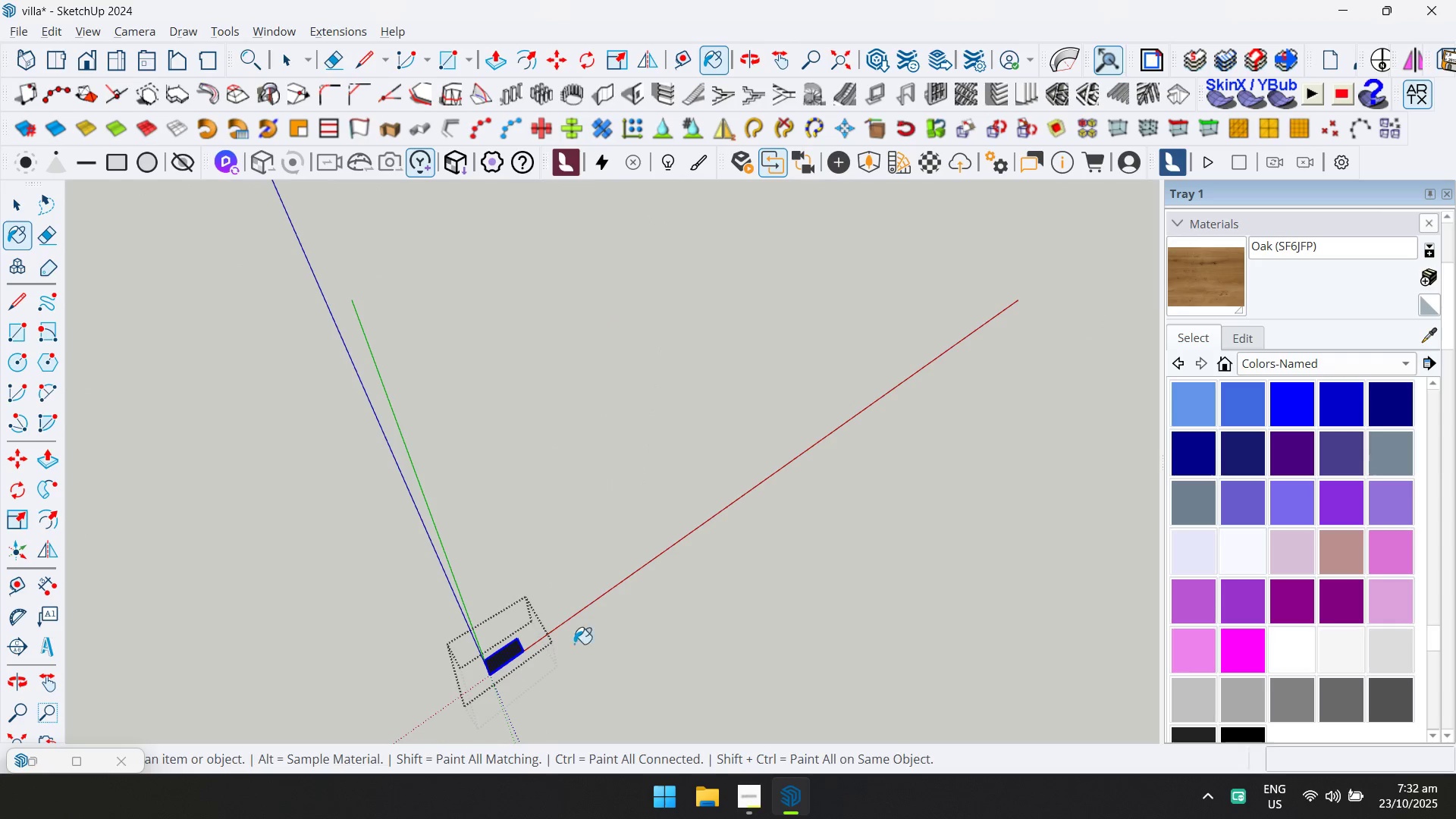 
left_click([513, 648])
 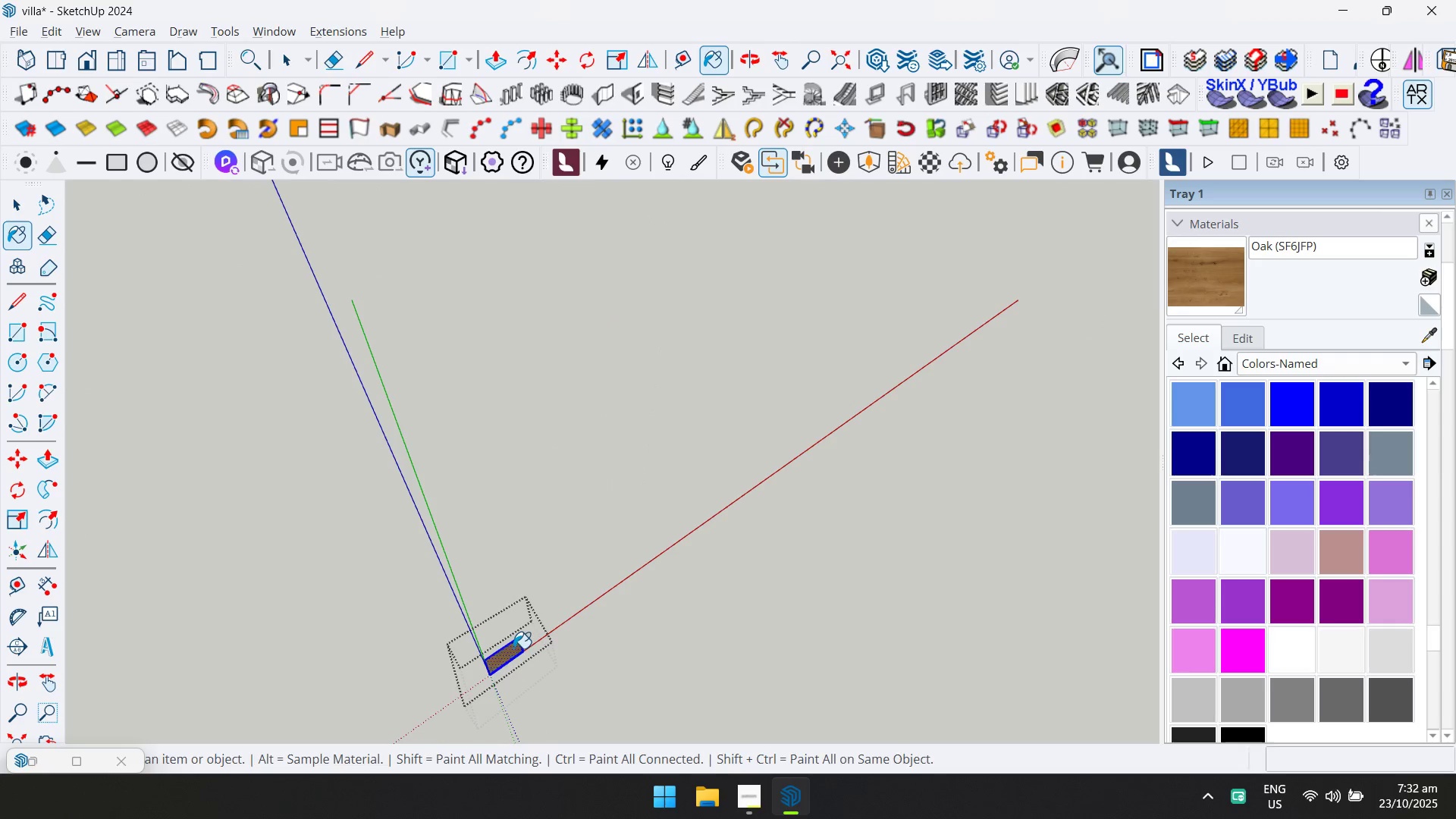 
key(Escape)
 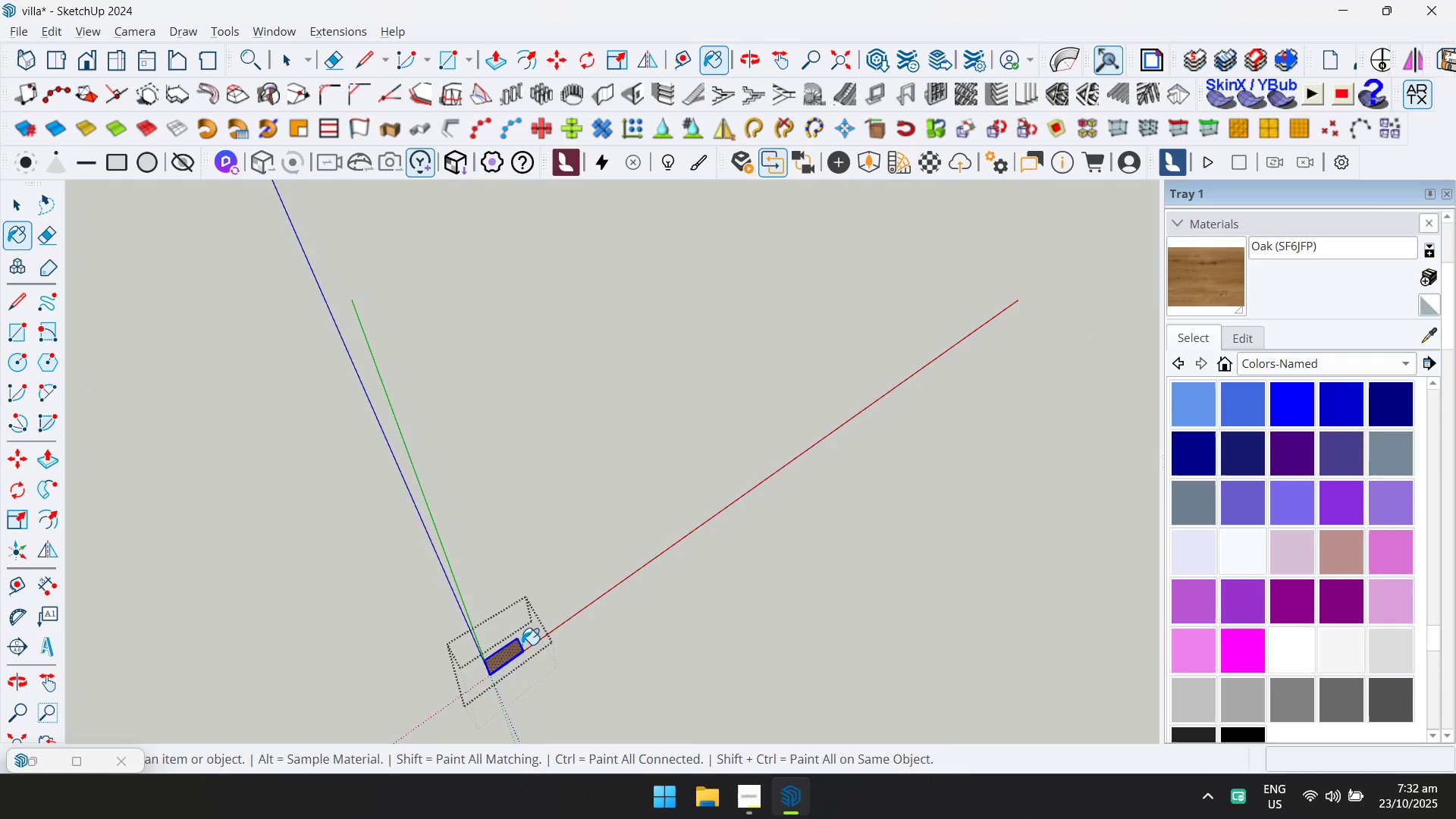 
key(Space)
 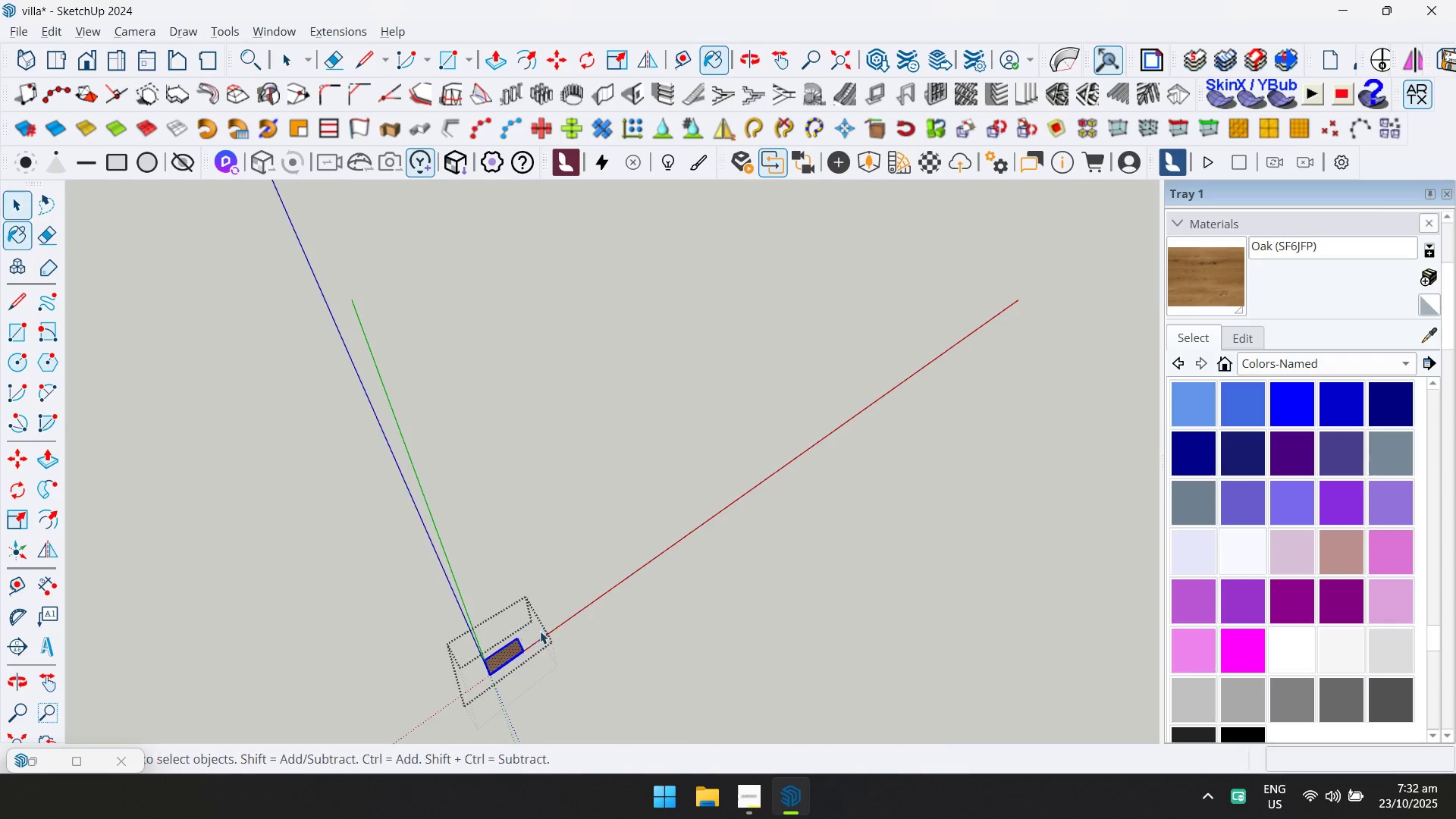 
key(Escape)
 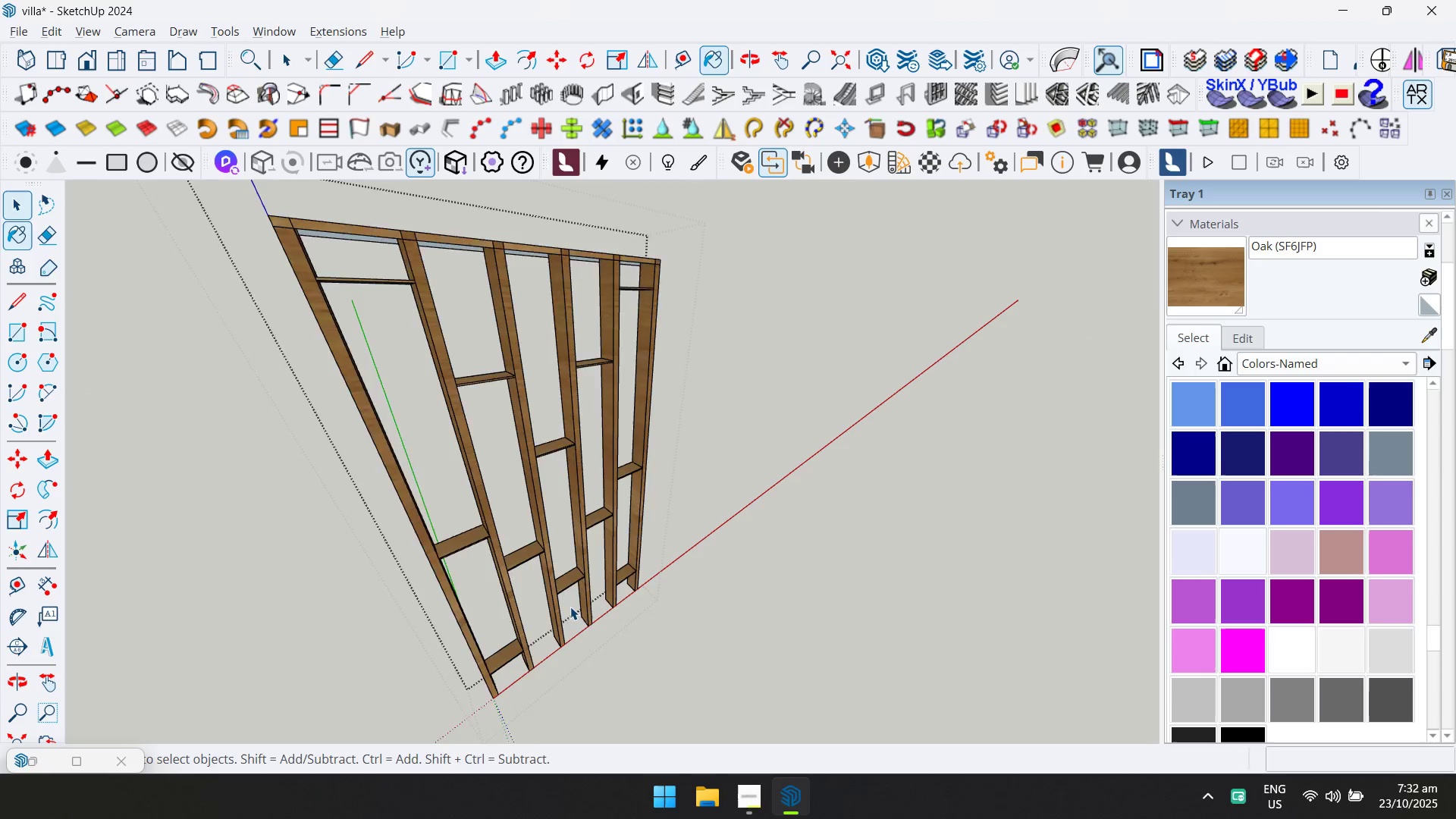 
scroll: coordinate [414, 547], scroll_direction: down, amount: 12.0
 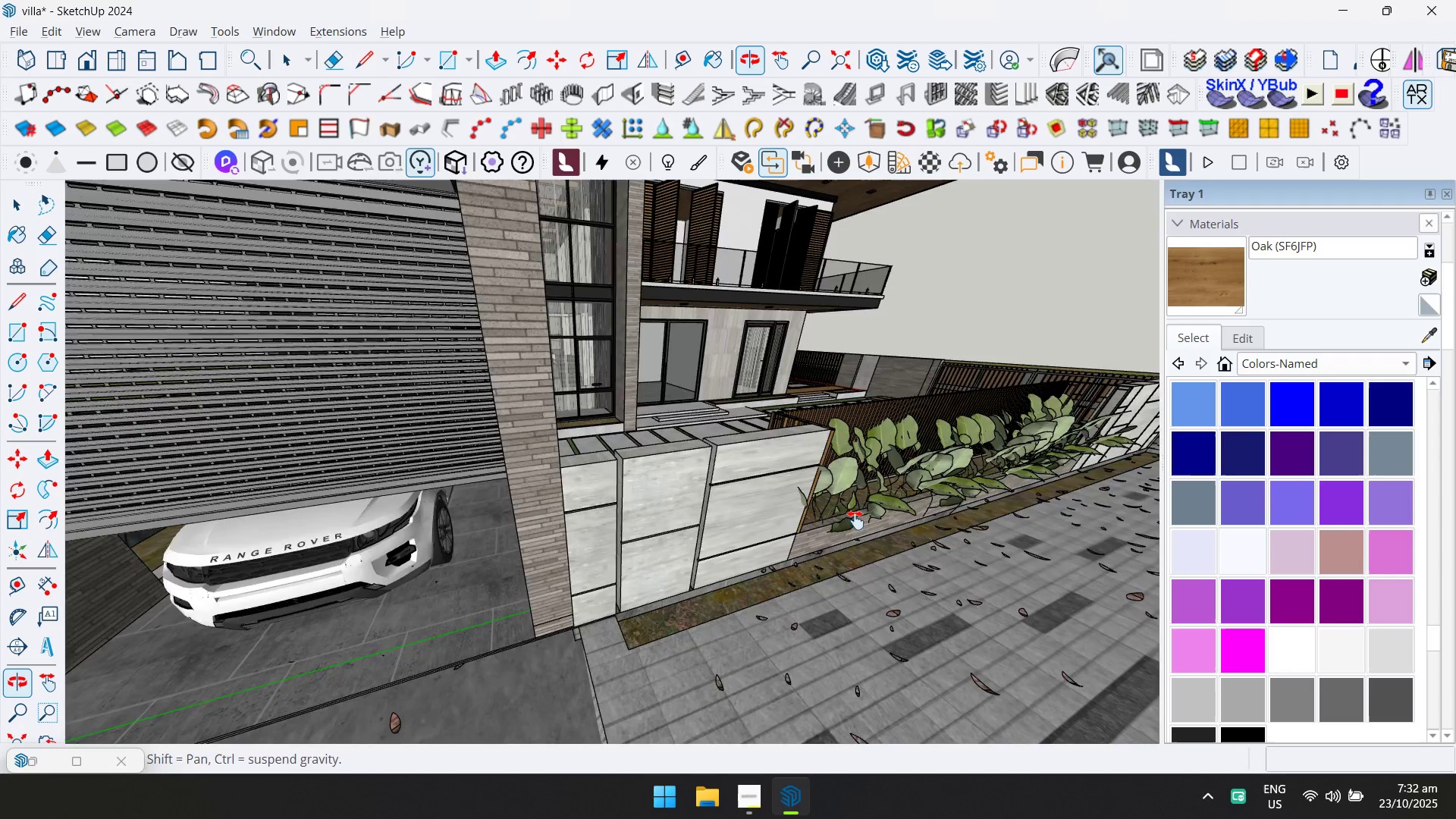 
key(Escape)
 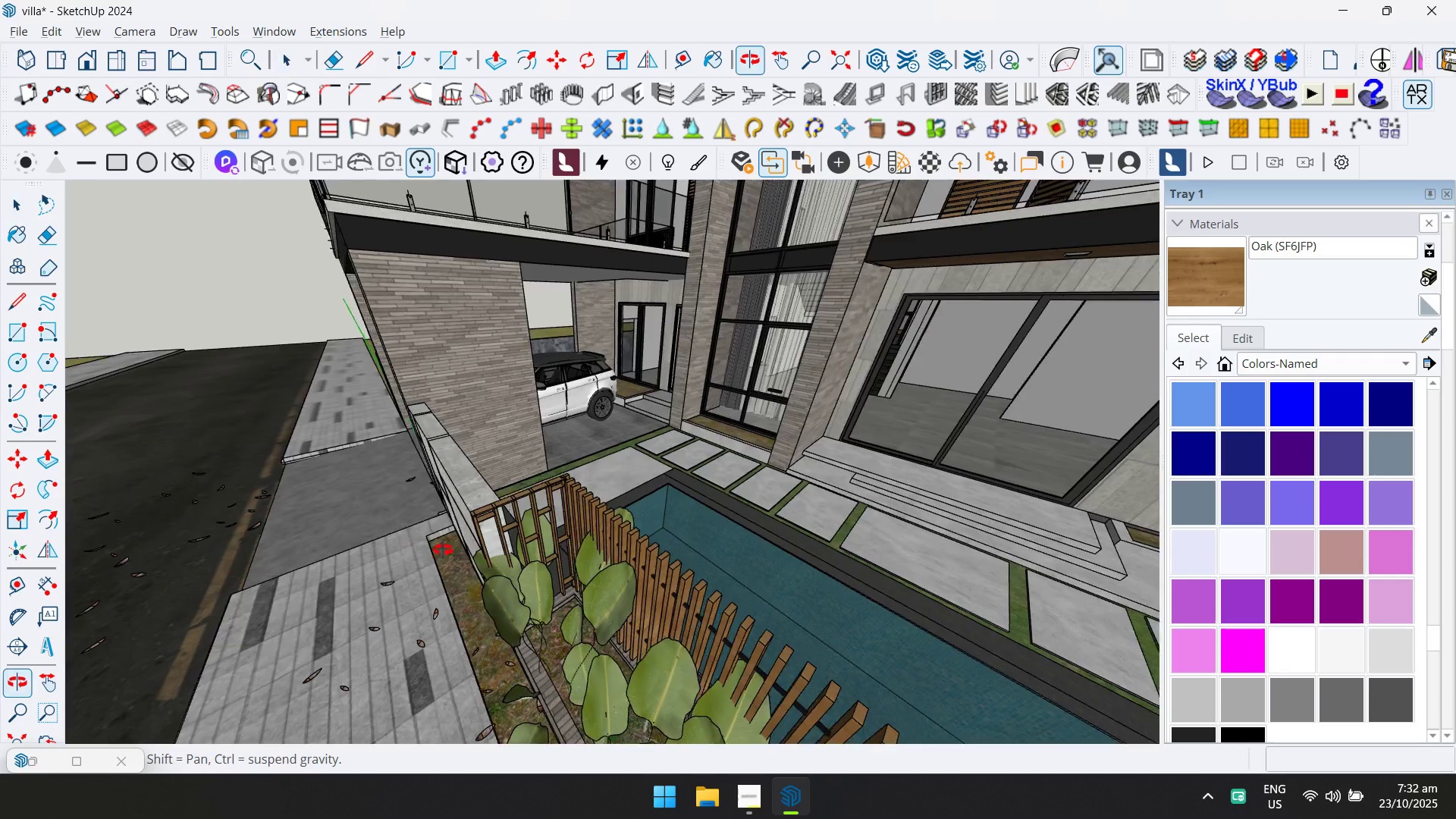 
hold_key(key=ShiftLeft, duration=0.39)
 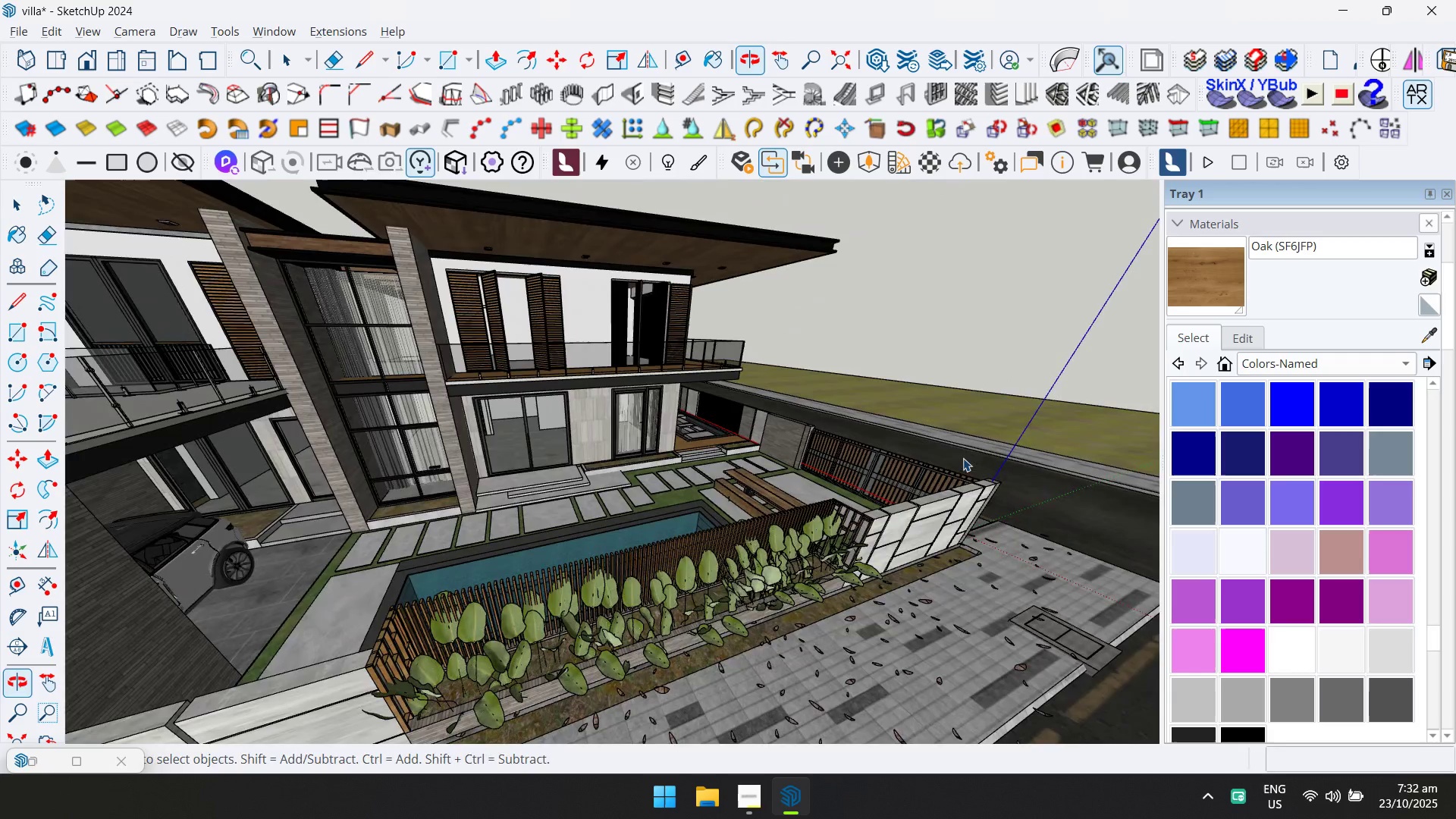 
scroll: coordinate [836, 463], scroll_direction: up, amount: 16.0
 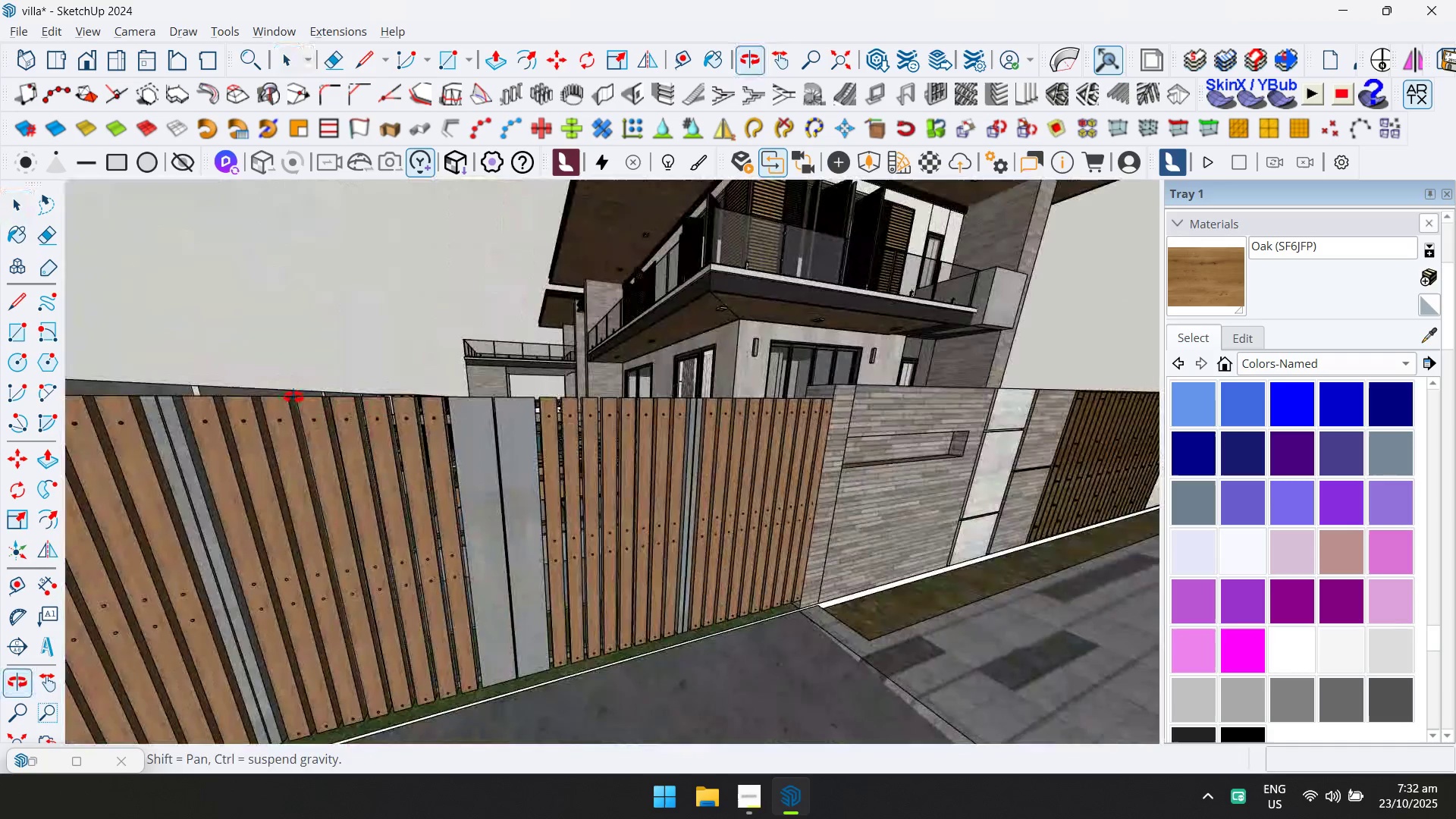 
scroll: coordinate [410, 450], scroll_direction: down, amount: 2.0
 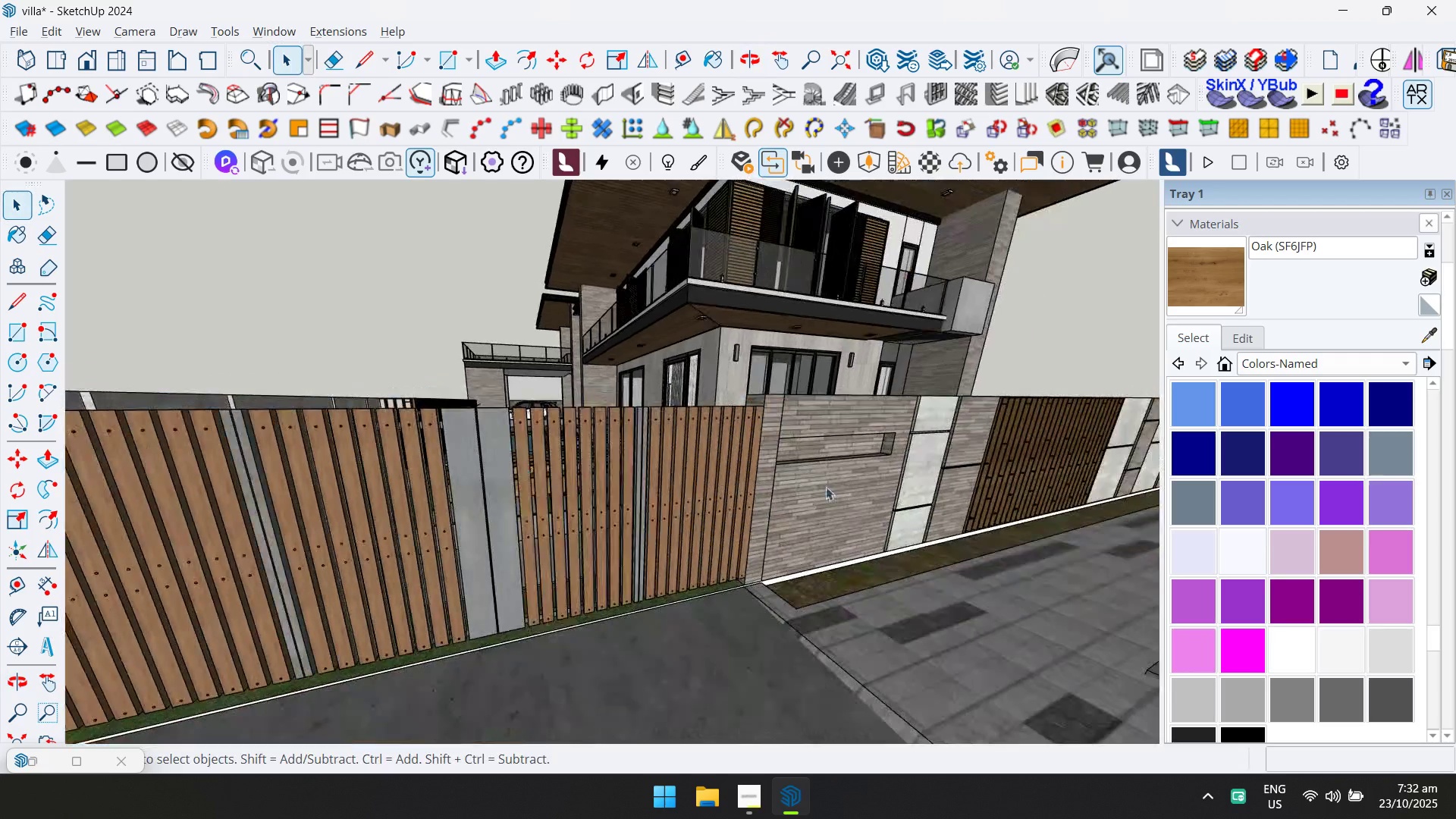 
hold_key(key=ShiftLeft, duration=0.37)
 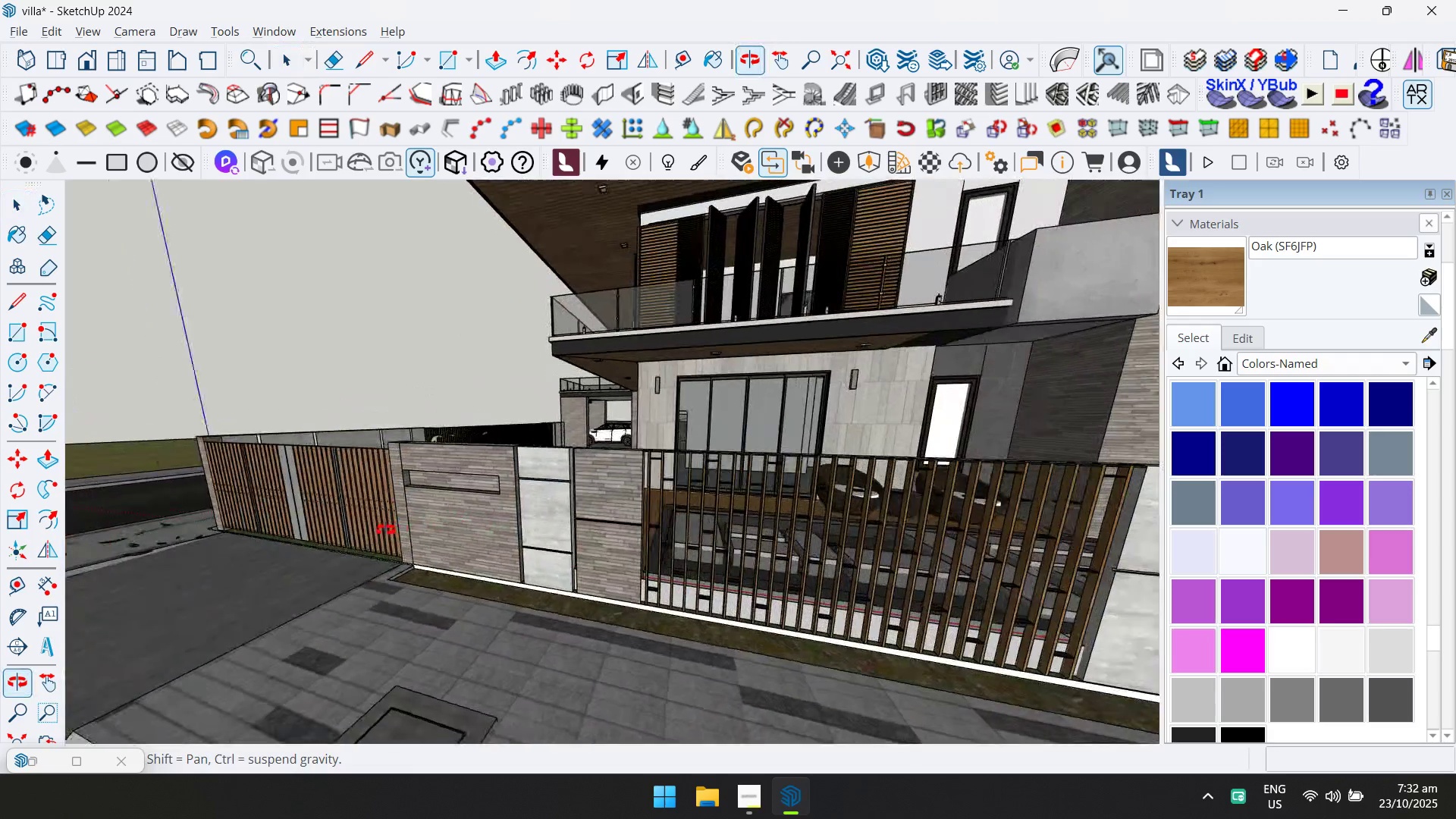 
scroll: coordinate [548, 504], scroll_direction: none, amount: 0.0
 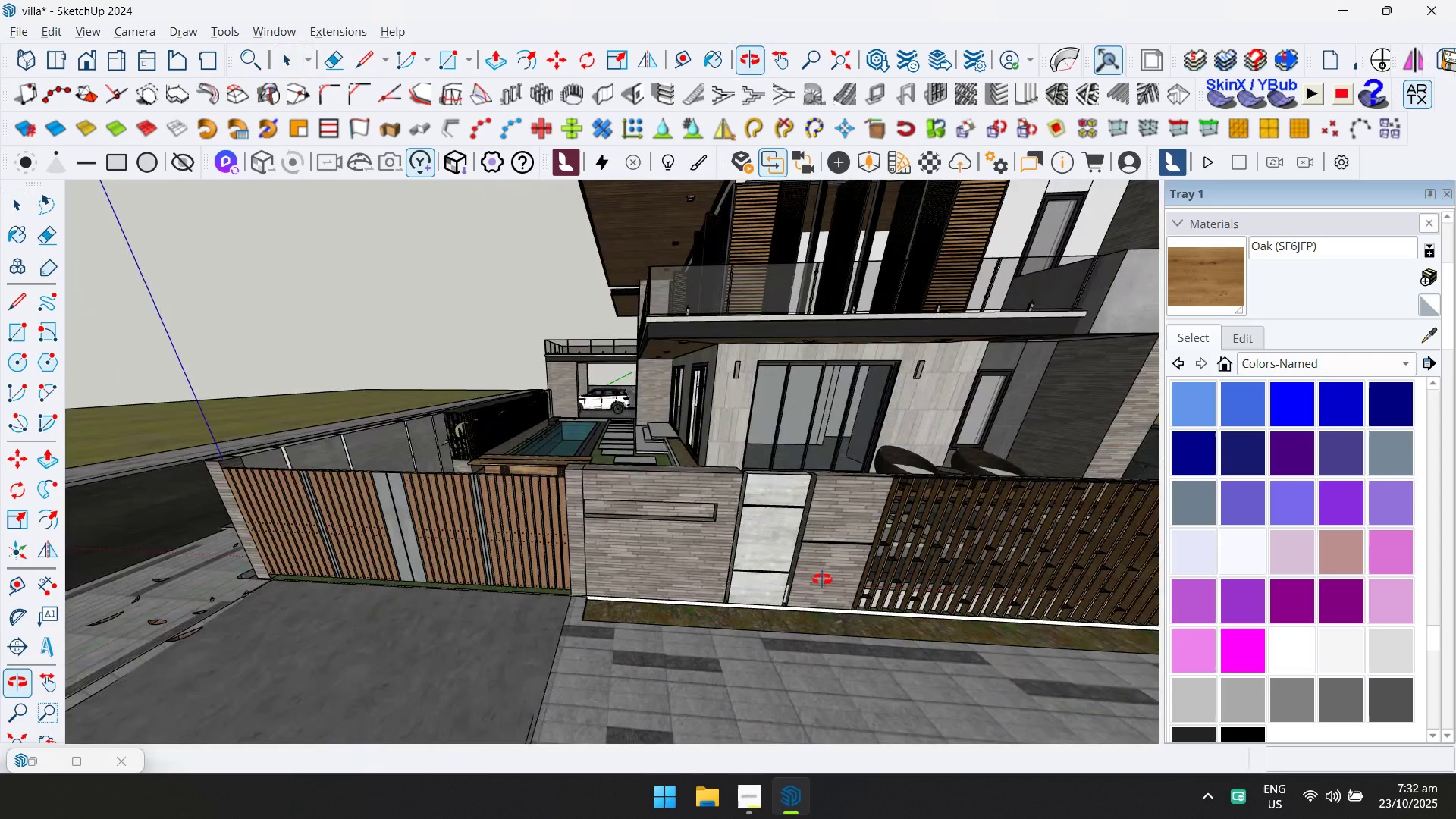 
hold_key(key=ShiftLeft, duration=0.37)
 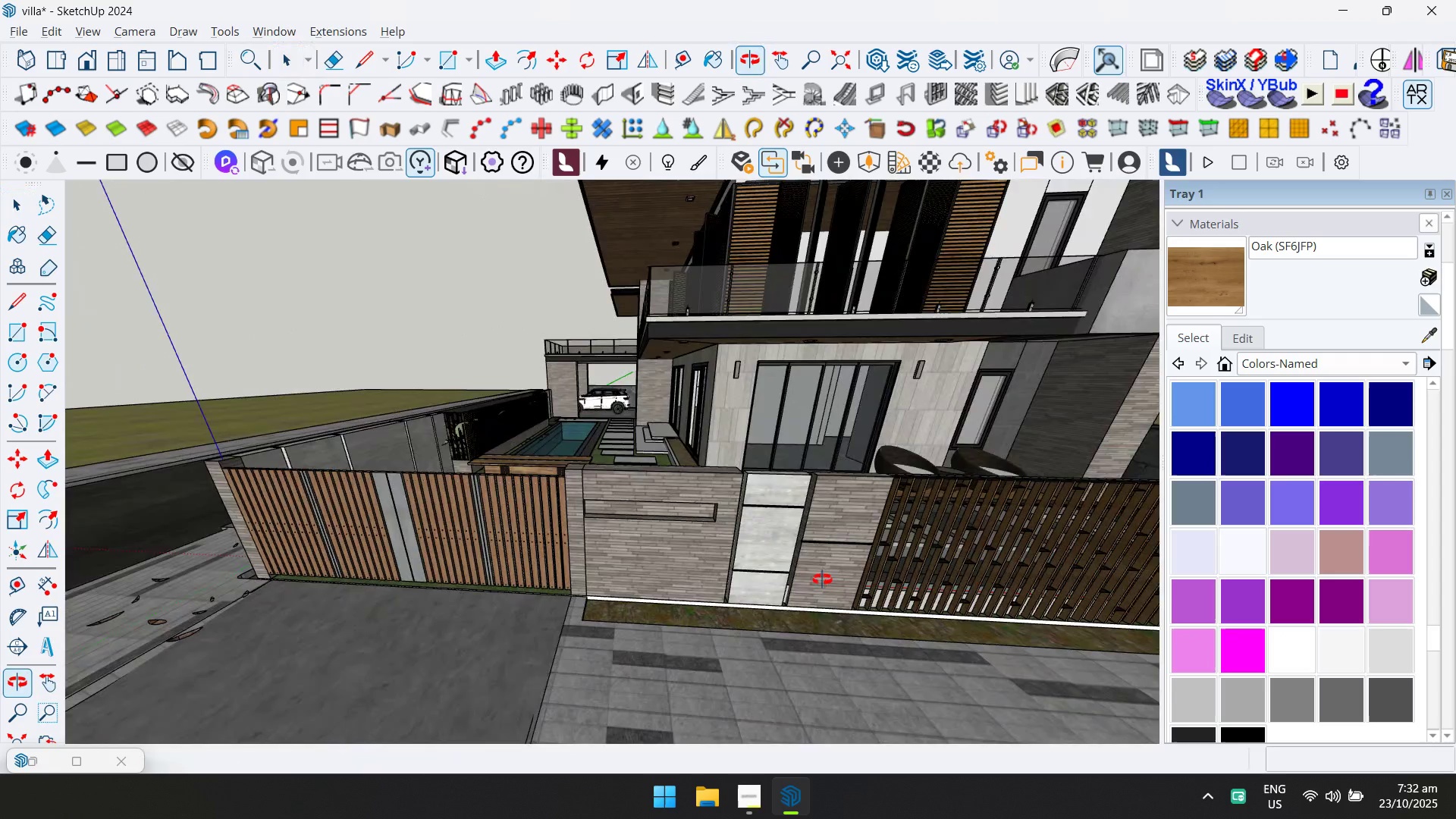 
scroll: coordinate [500, 486], scroll_direction: up, amount: 9.0
 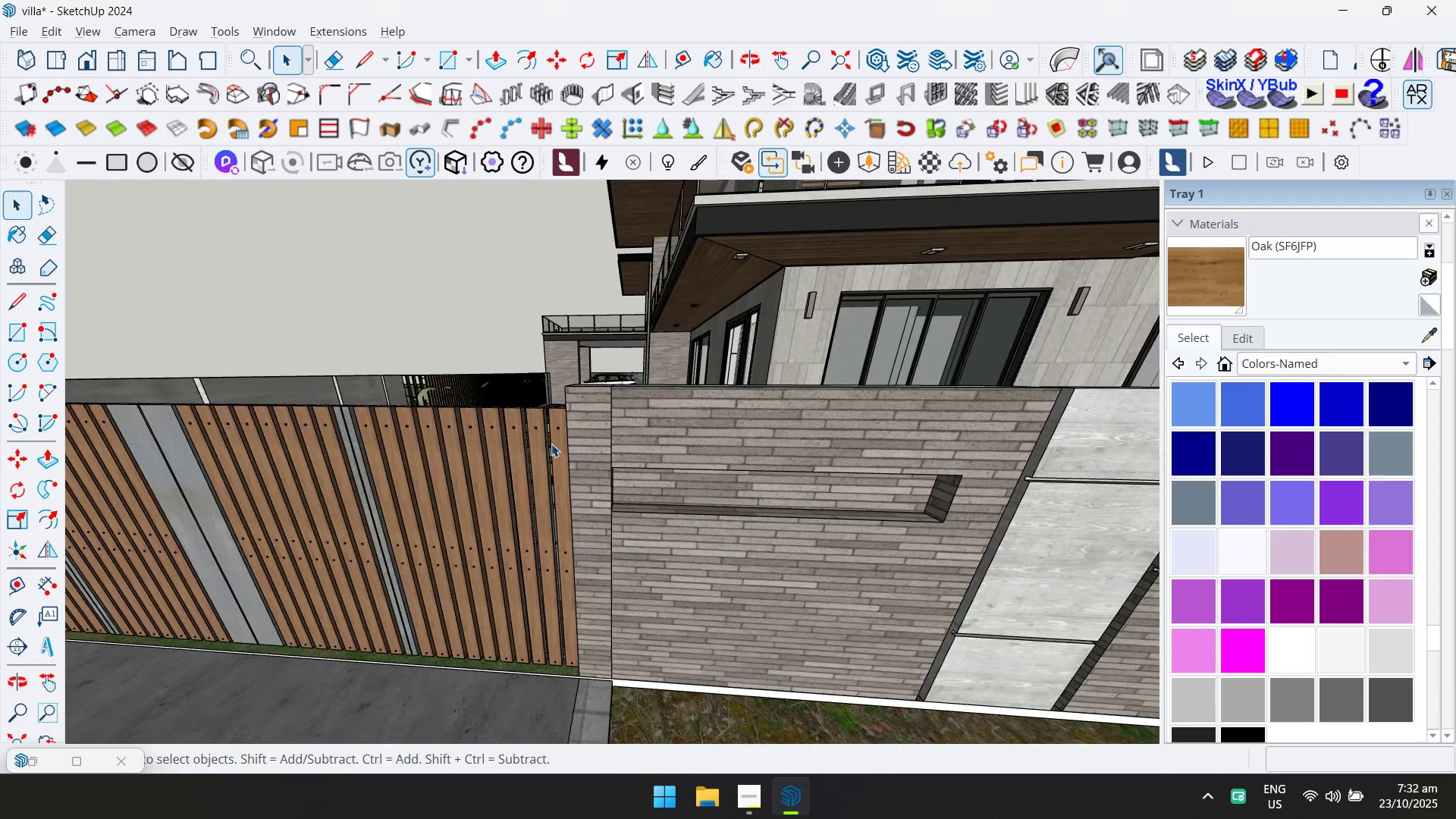 
double_click([551, 444])
 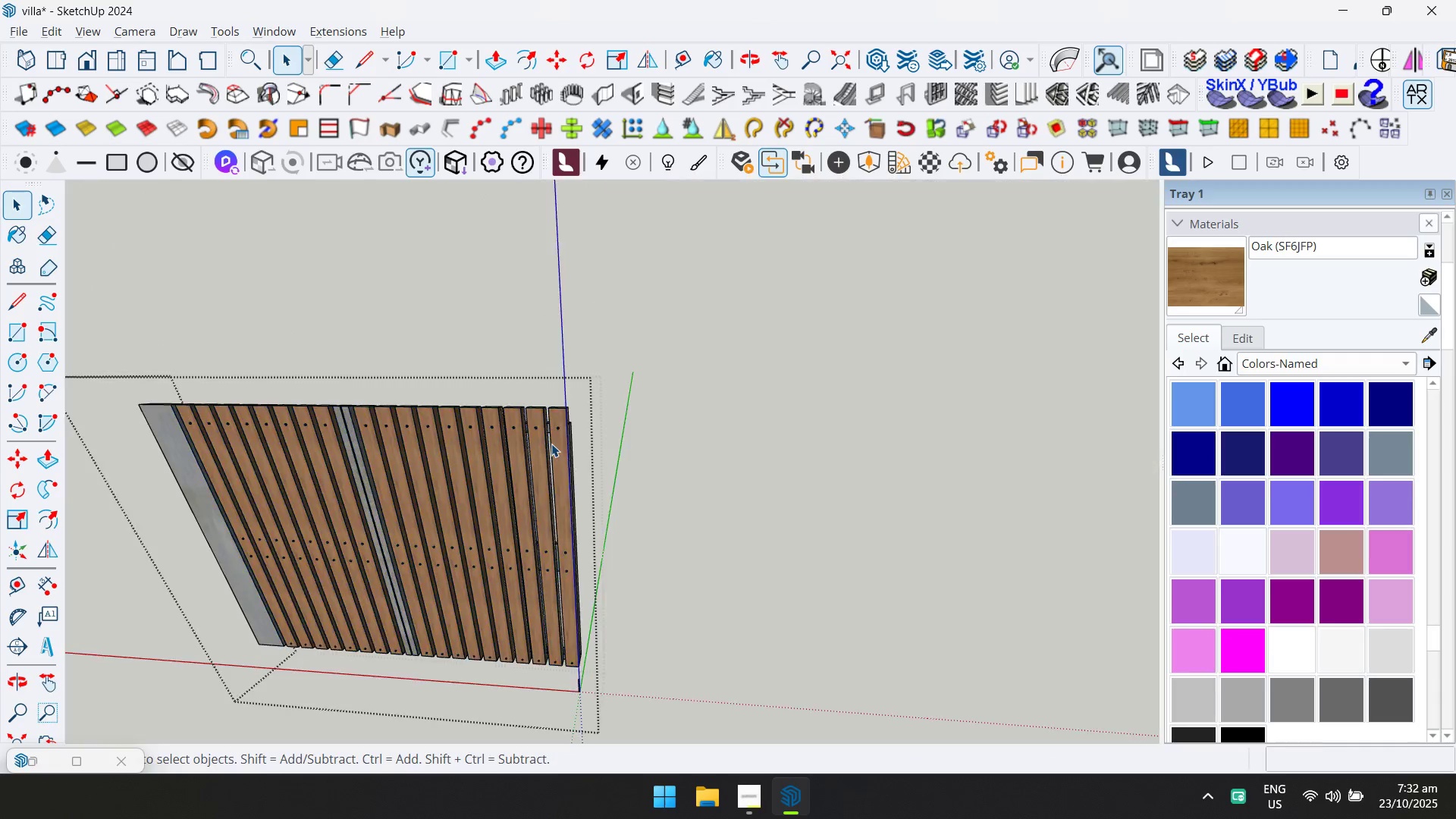 
triple_click([551, 444])
 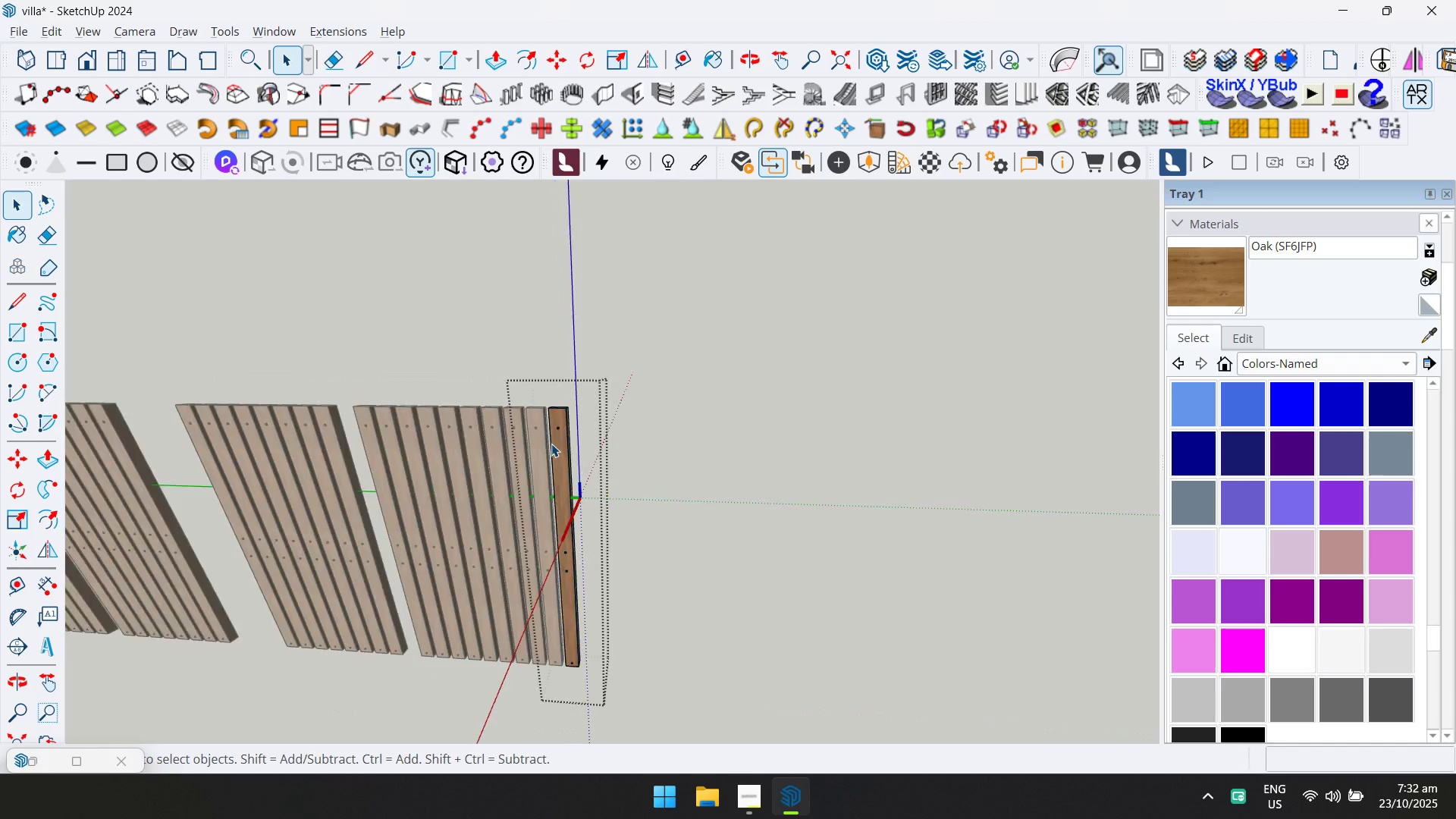 
triple_click([551, 444])
 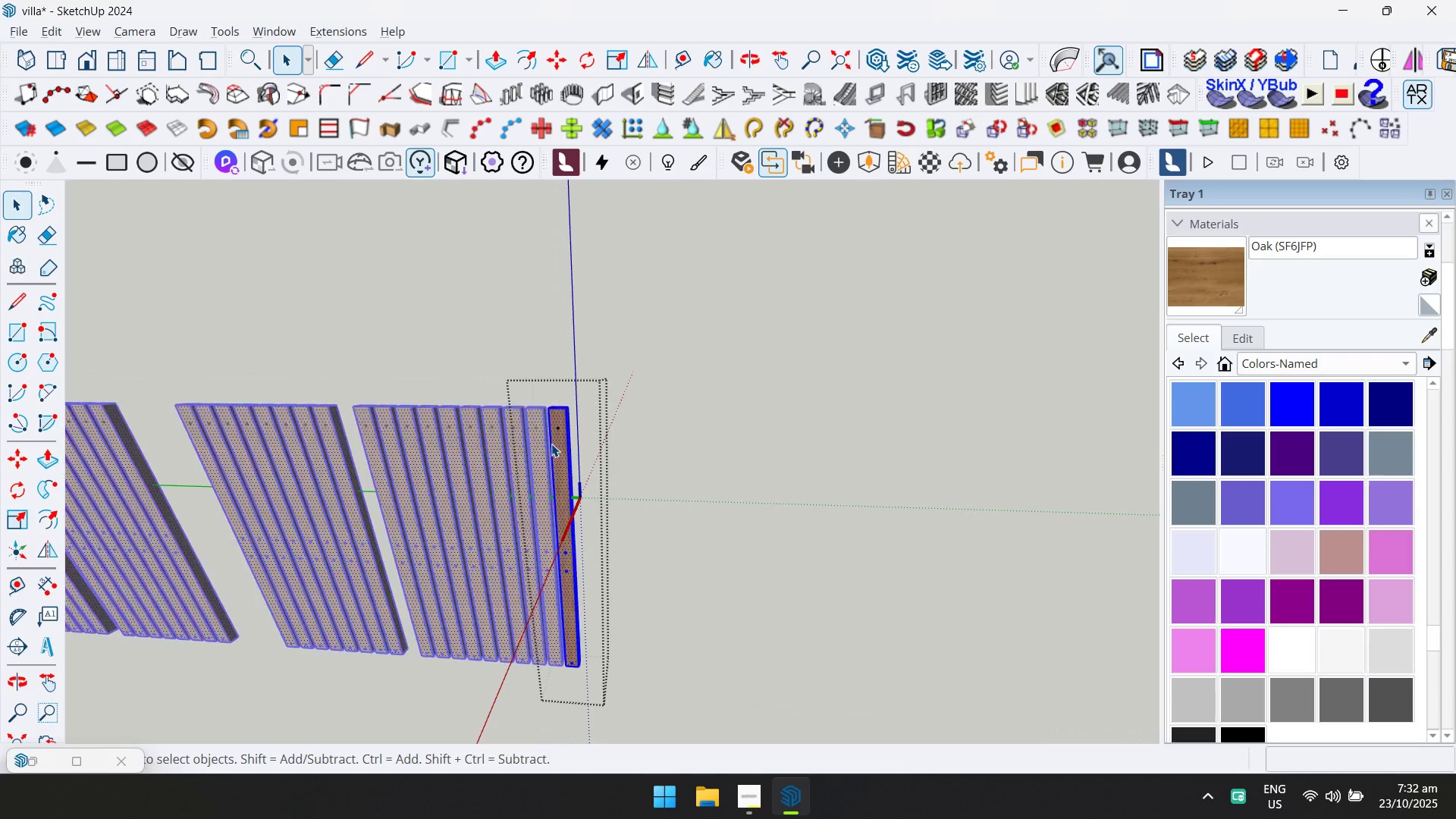 
triple_click([551, 444])
 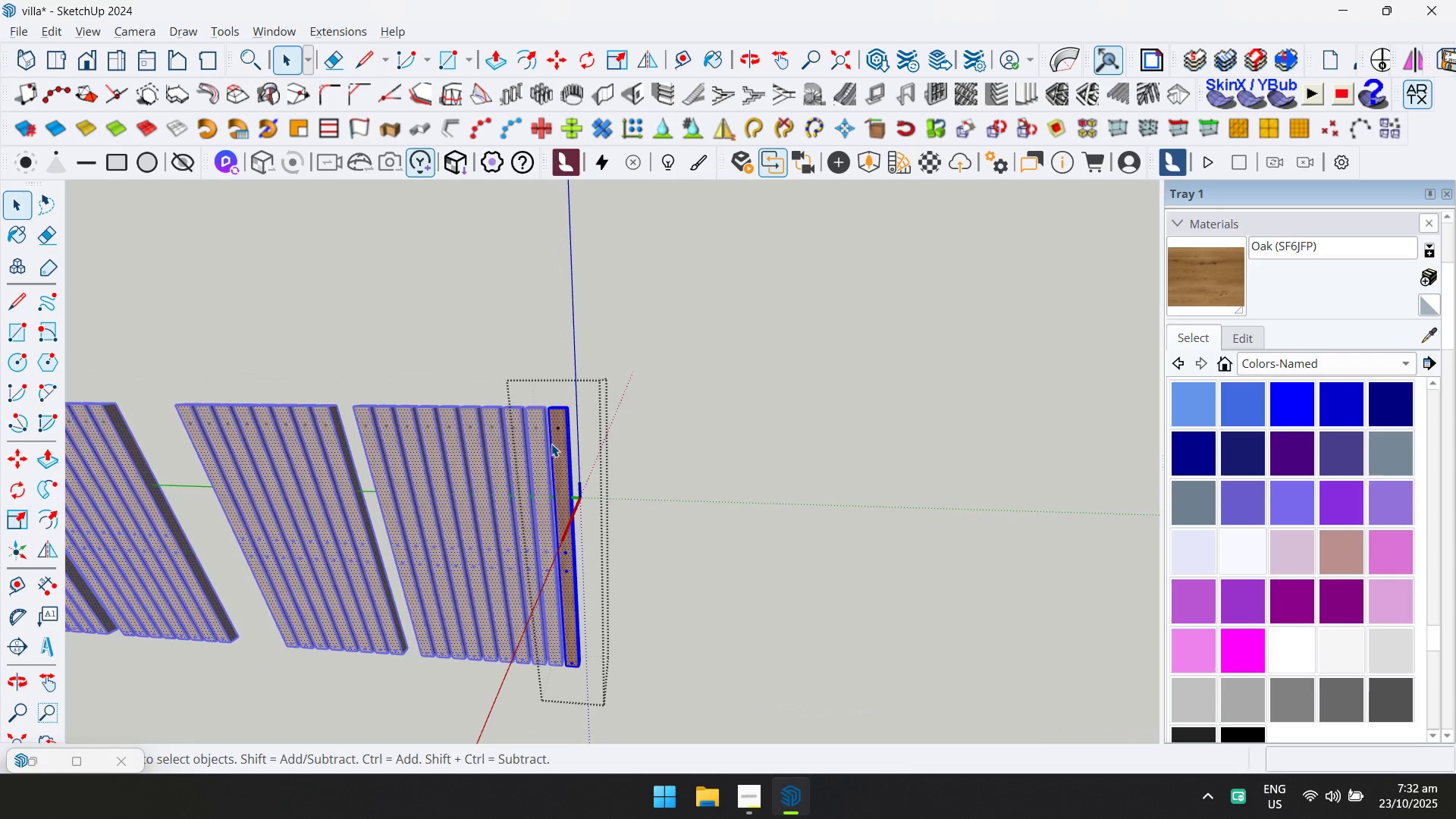 
key(Control+ControlLeft)
 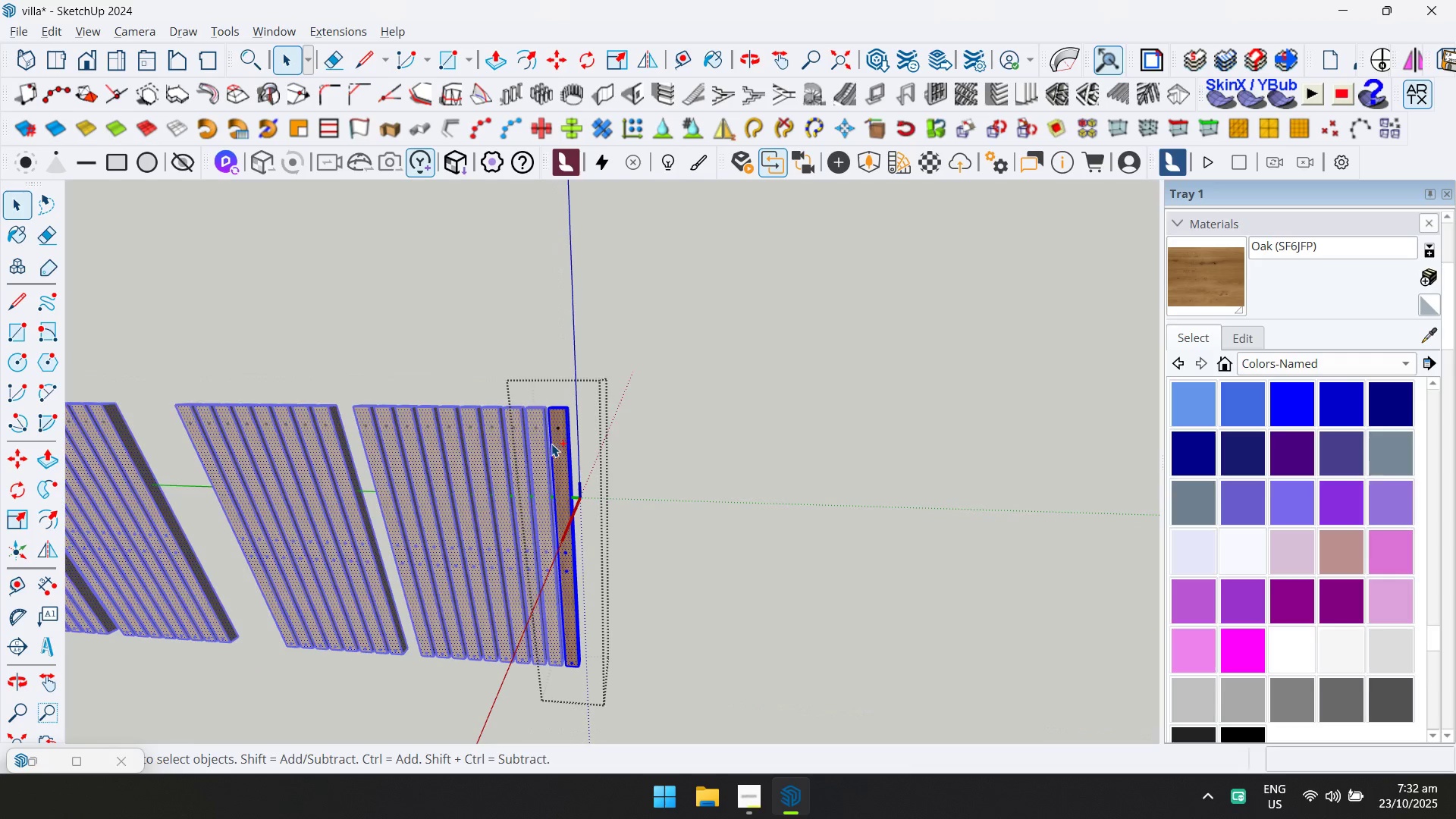 
key(Control+A)
 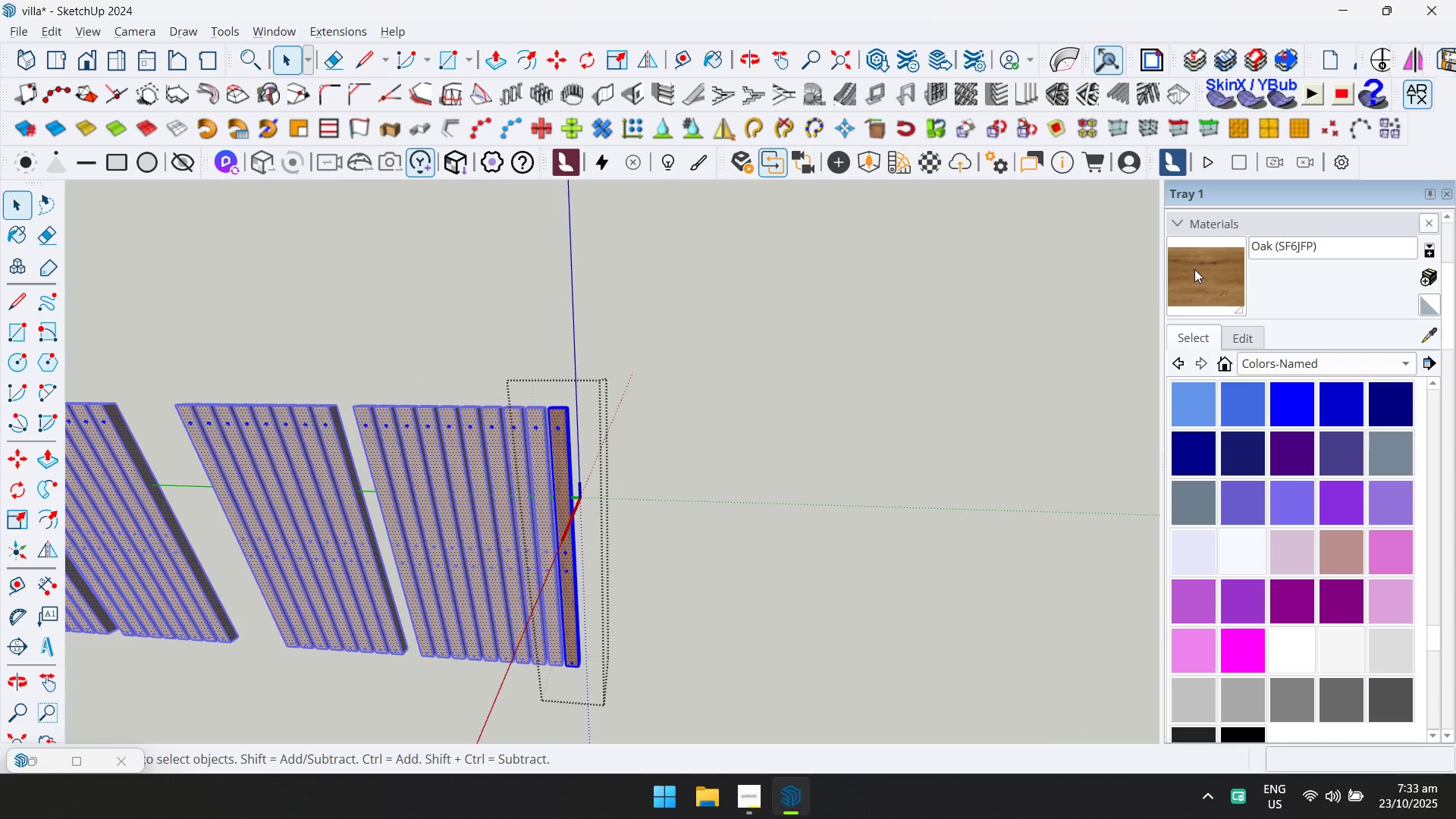 
scroll: coordinate [640, 400], scroll_direction: up, amount: 10.0
 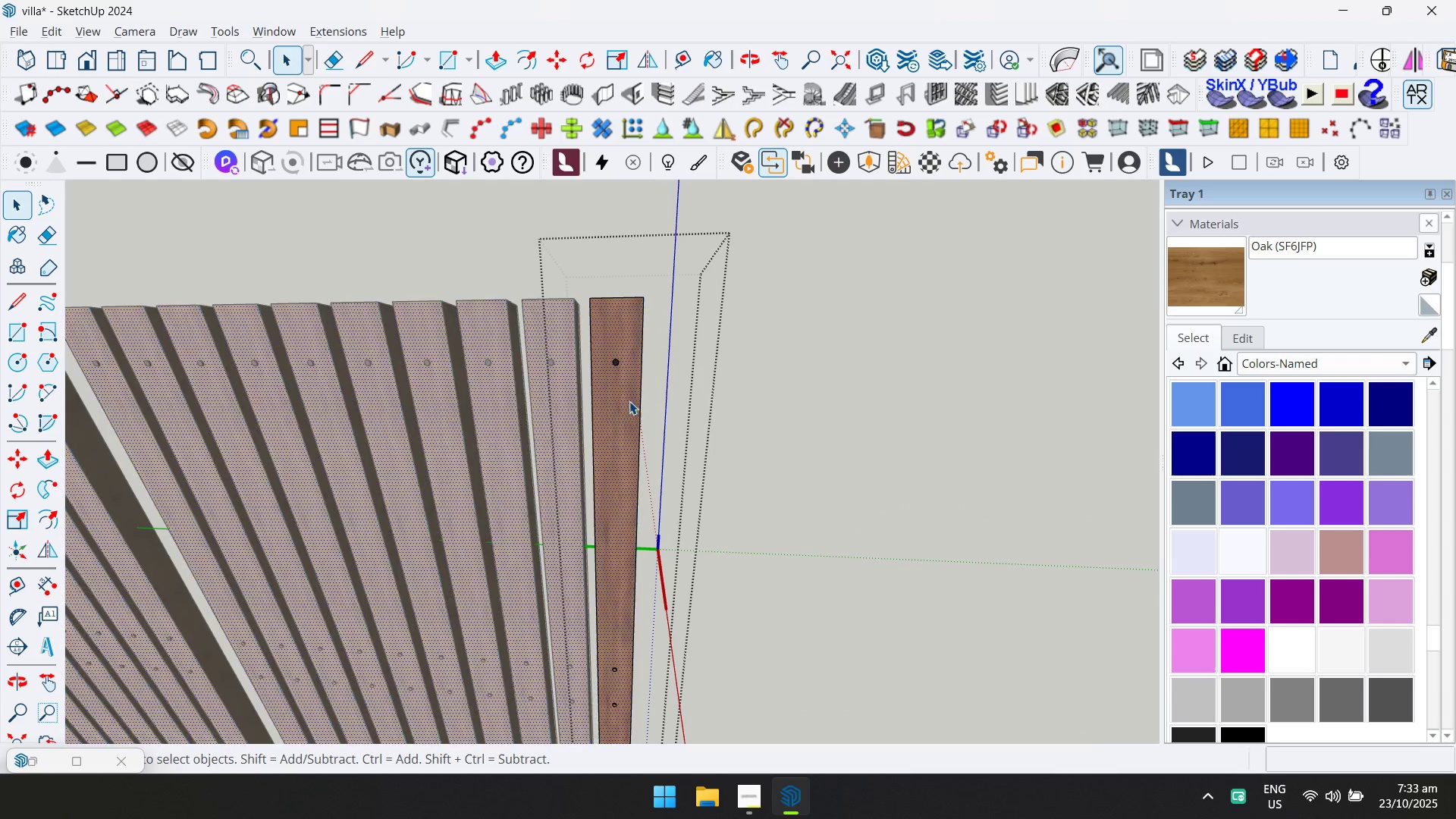 
hold_key(key=ControlLeft, duration=1.39)
left_click([1185, 287])
 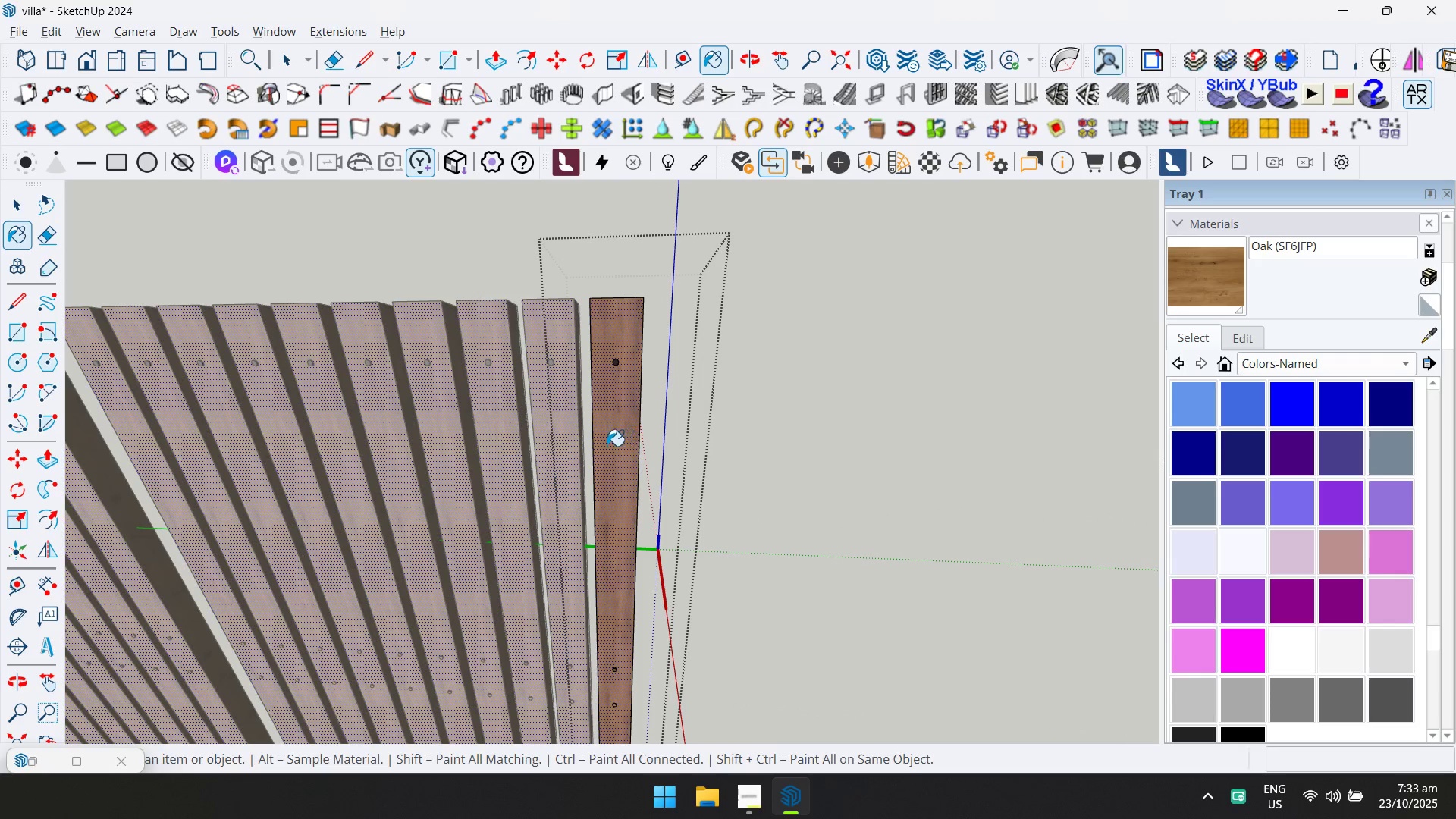 
double_click([607, 446])
 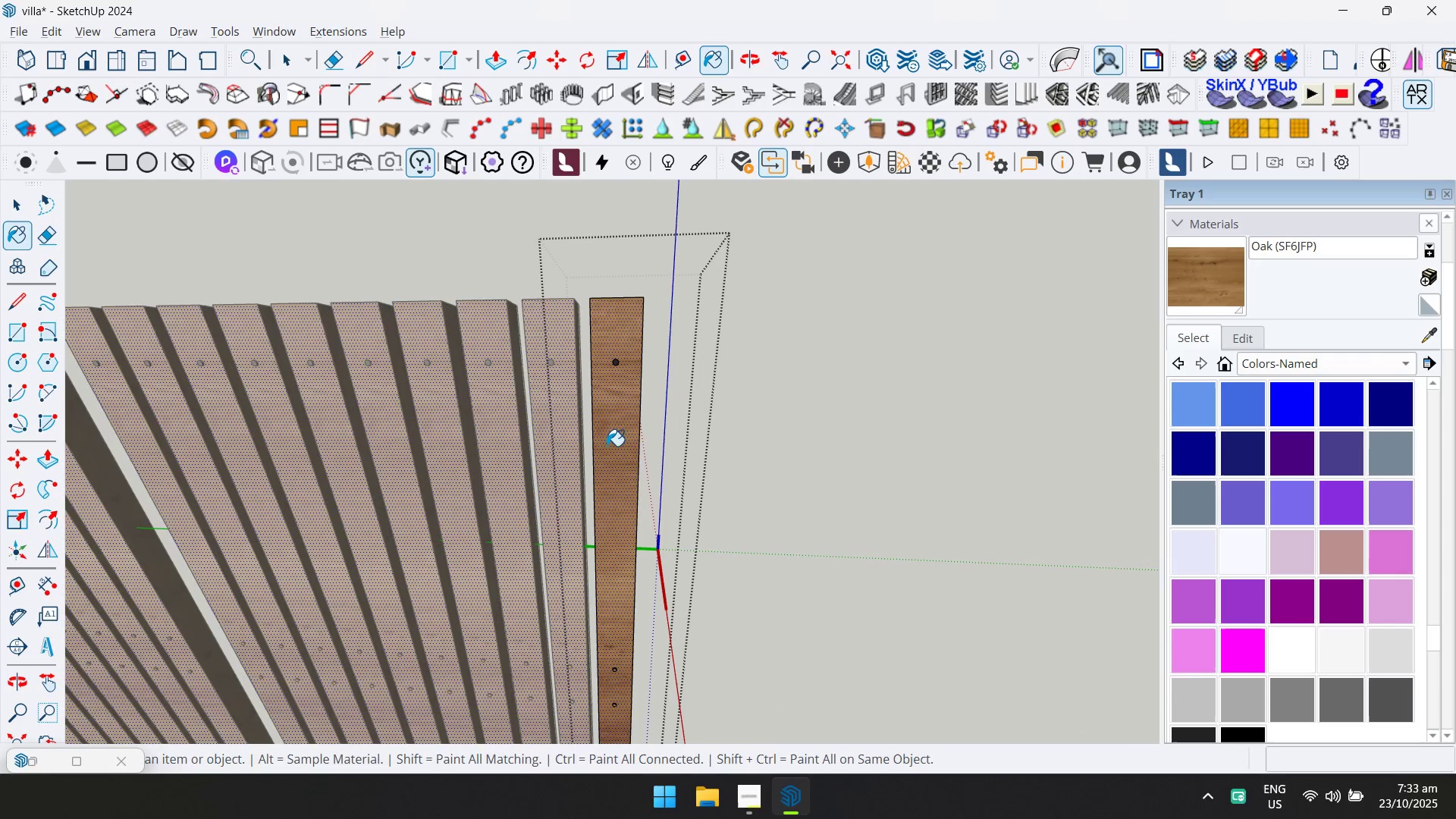 
triple_click([607, 446])
 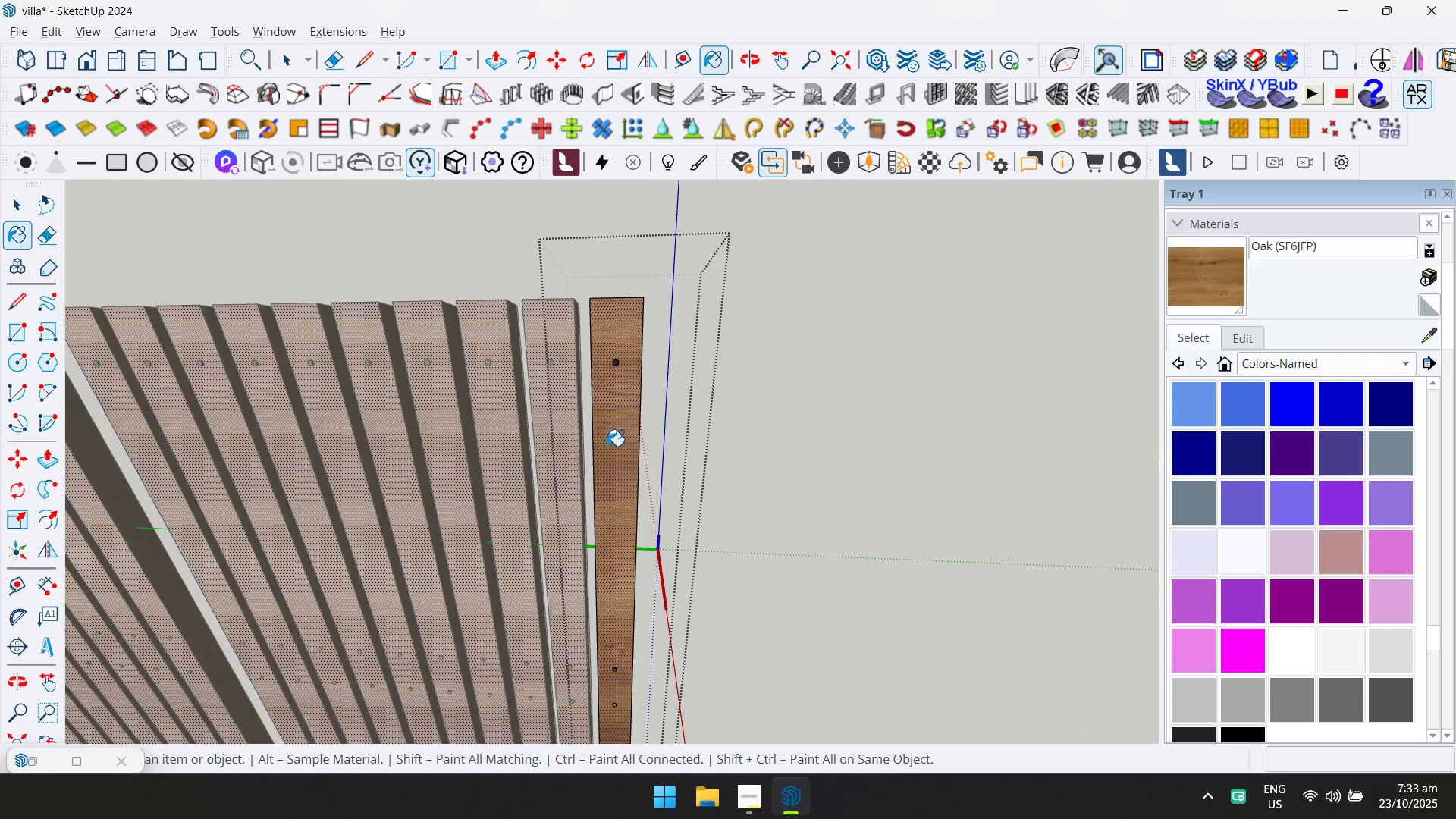 
key(Escape)
 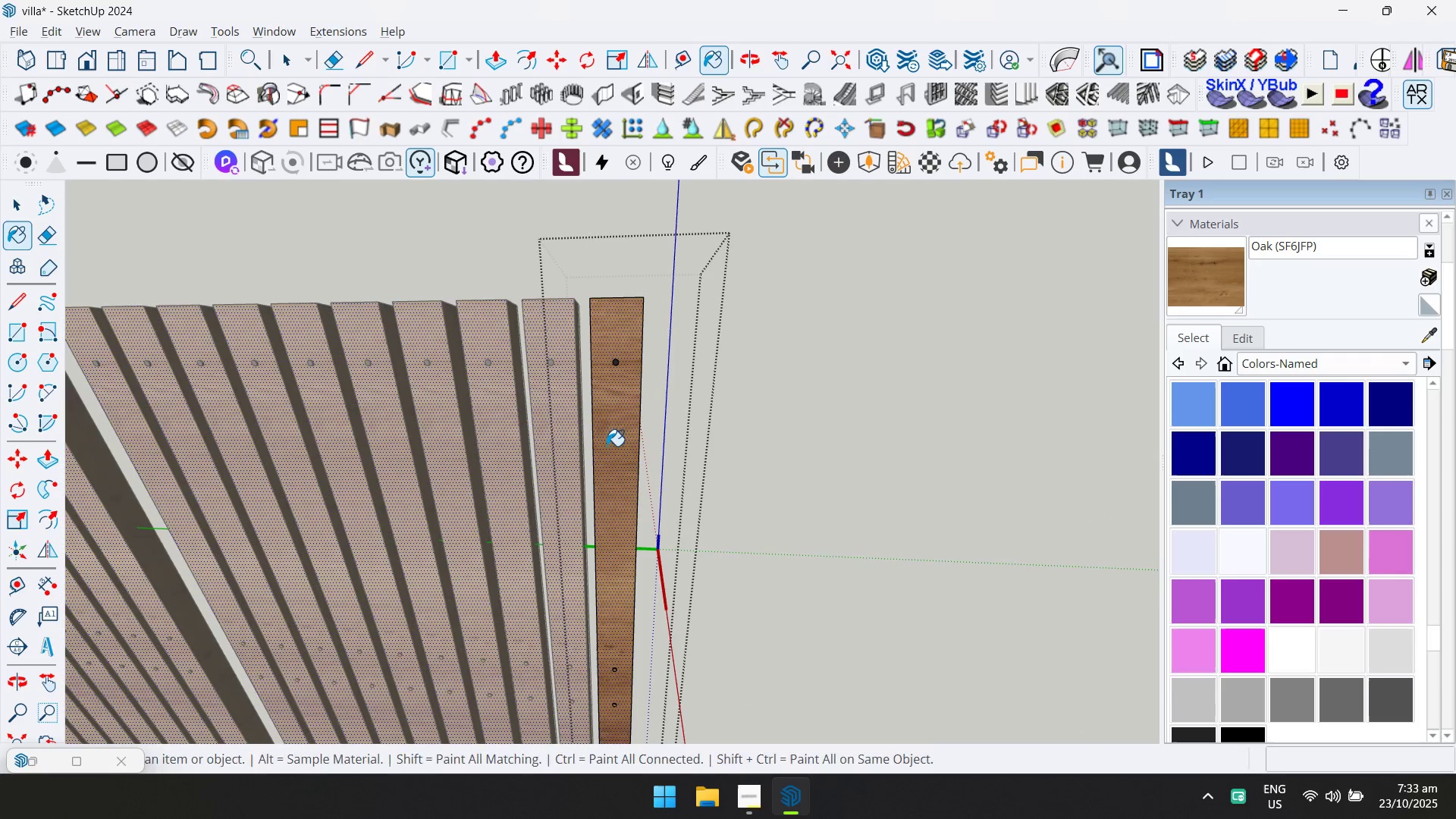 
key(Space)
 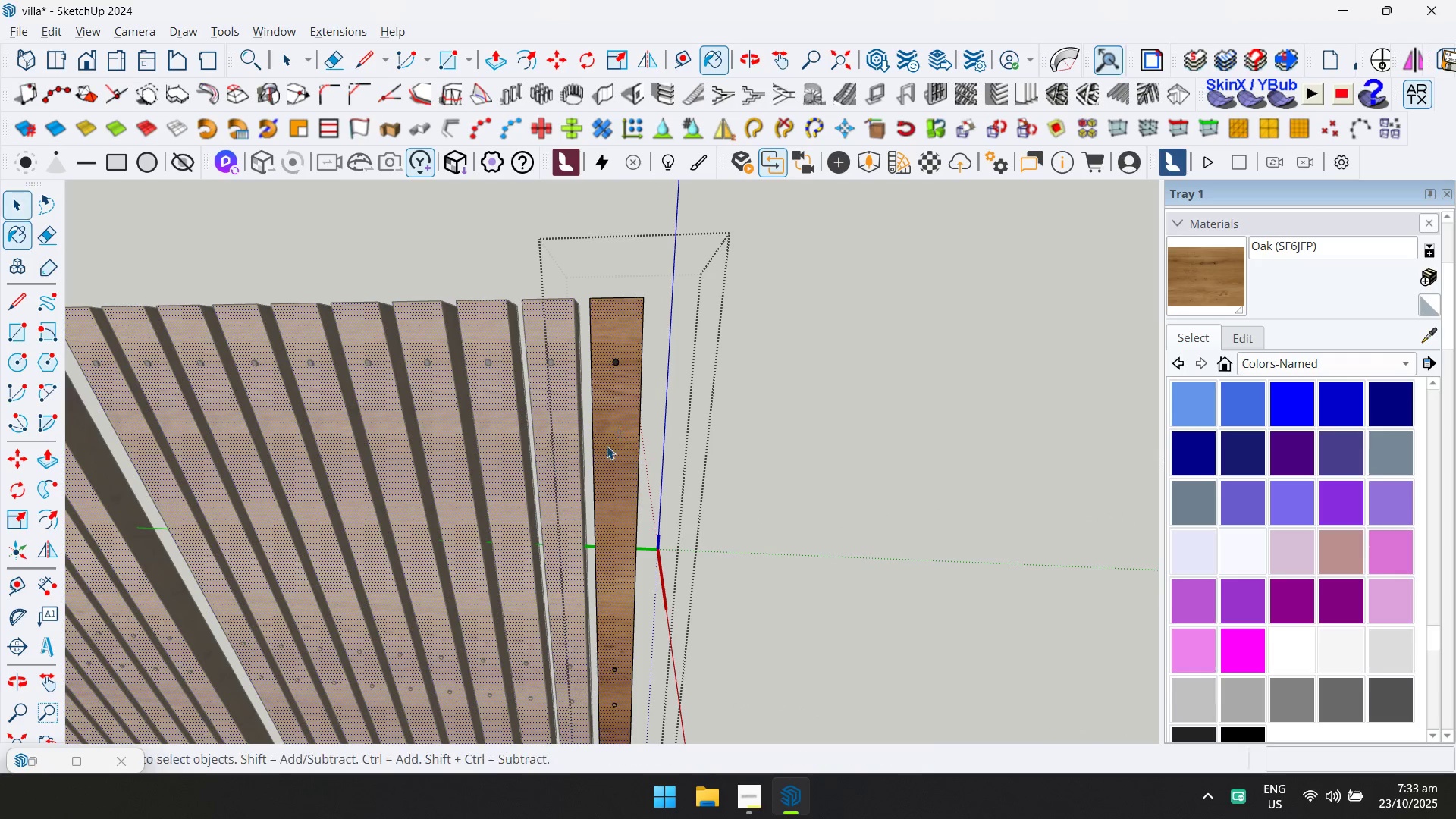 
scroll: coordinate [408, 418], scroll_direction: down, amount: 4.0
 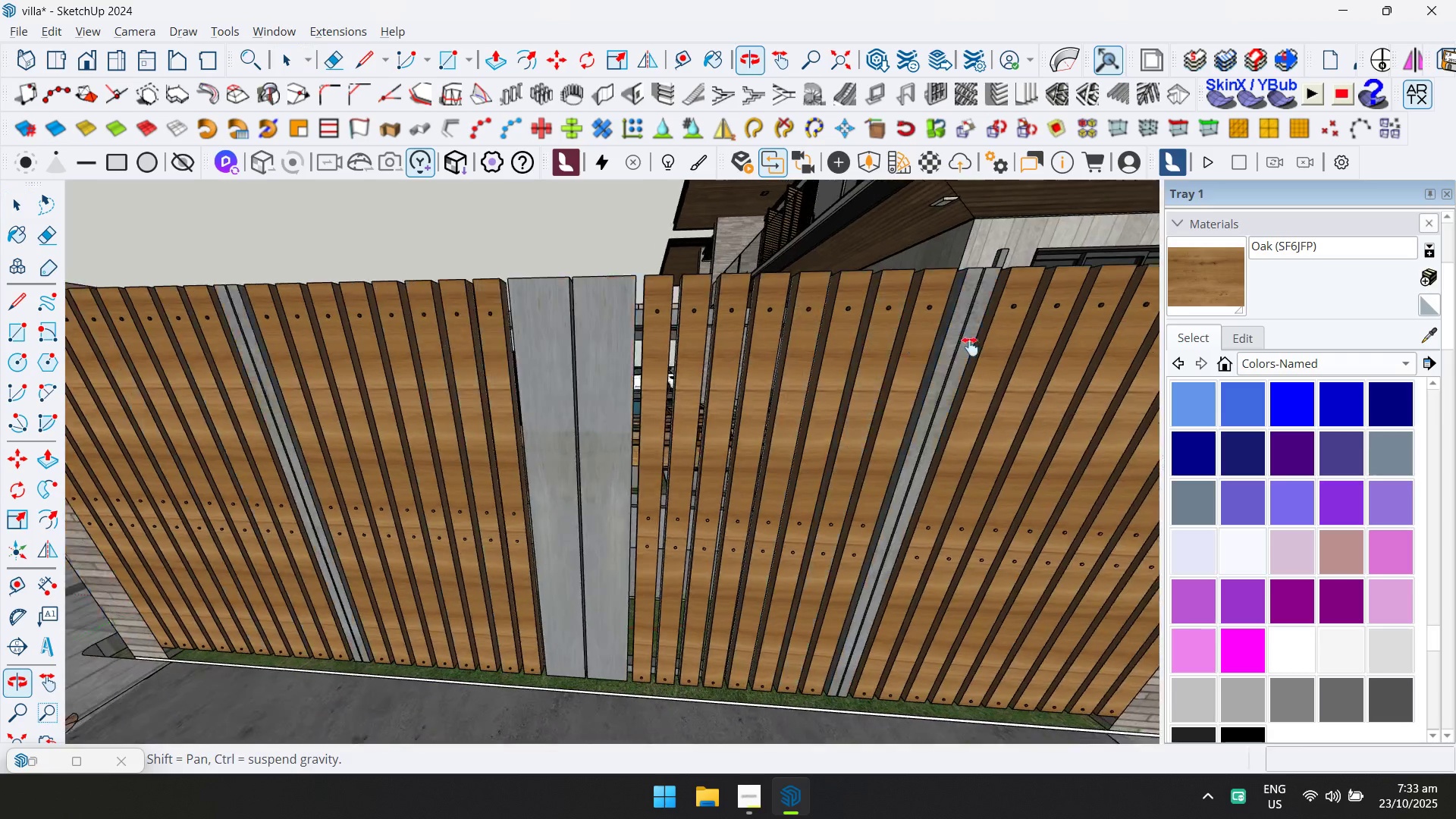 
key(Escape)
 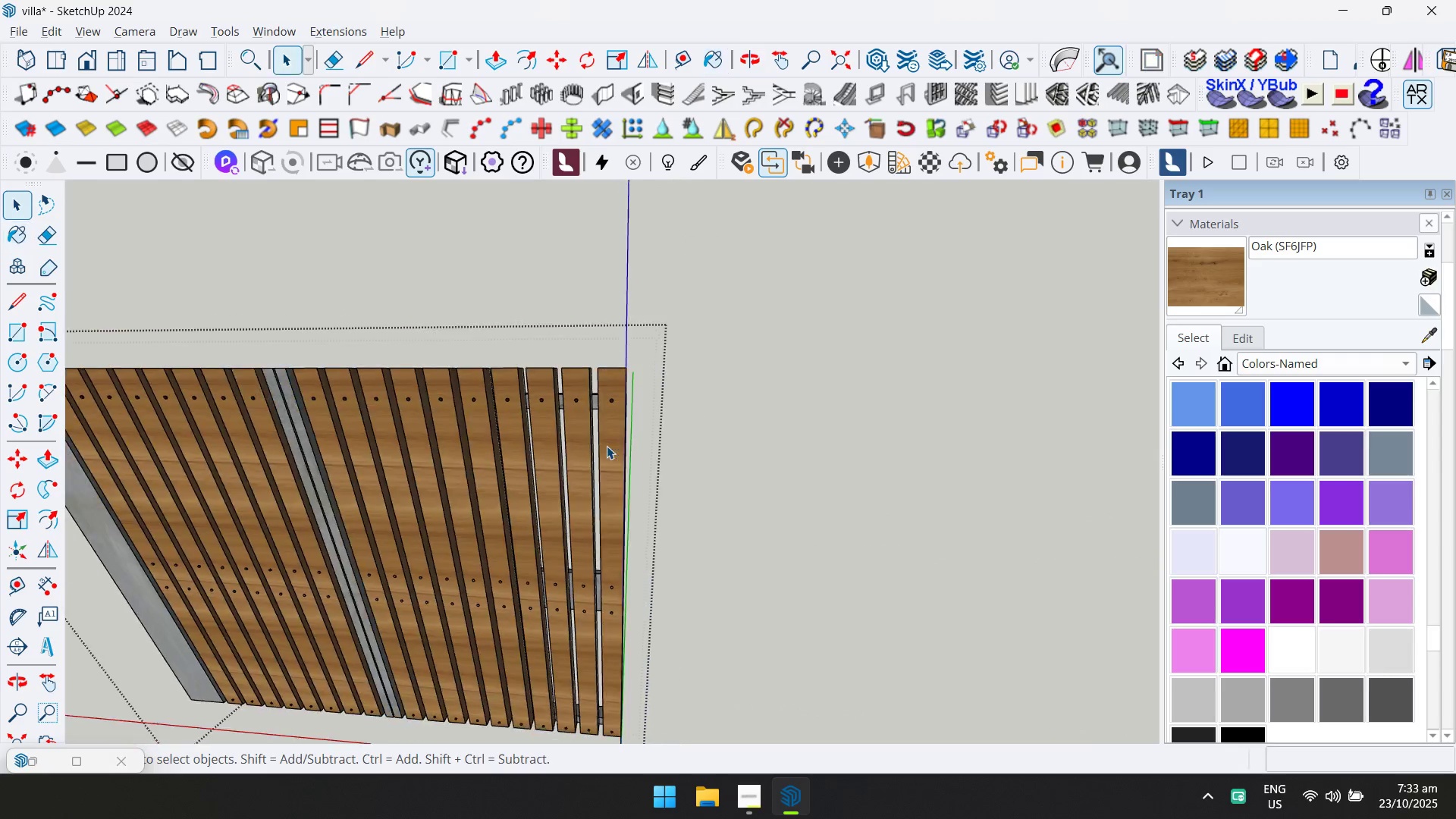 
key(Escape)
 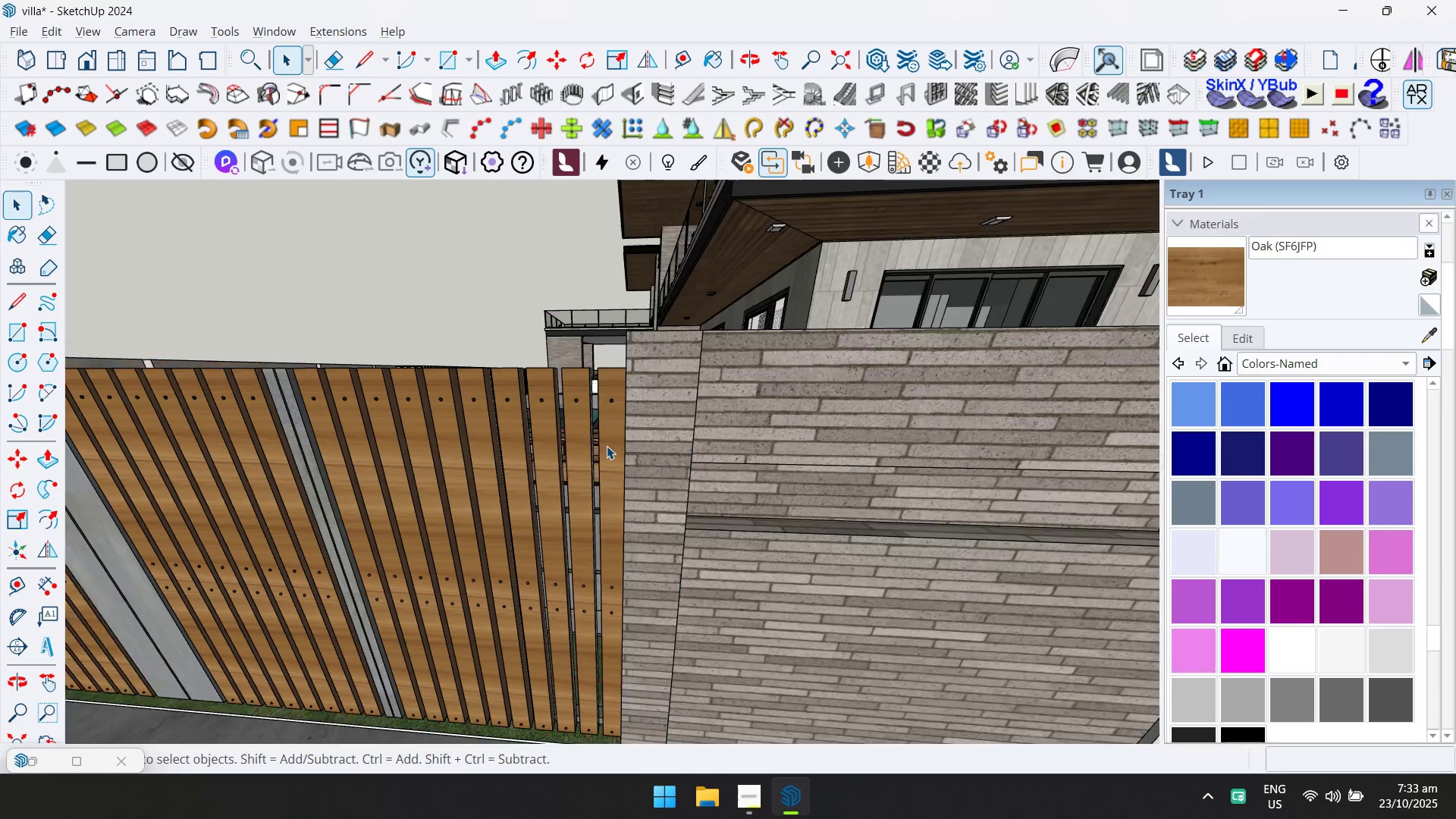 
key(Escape)
 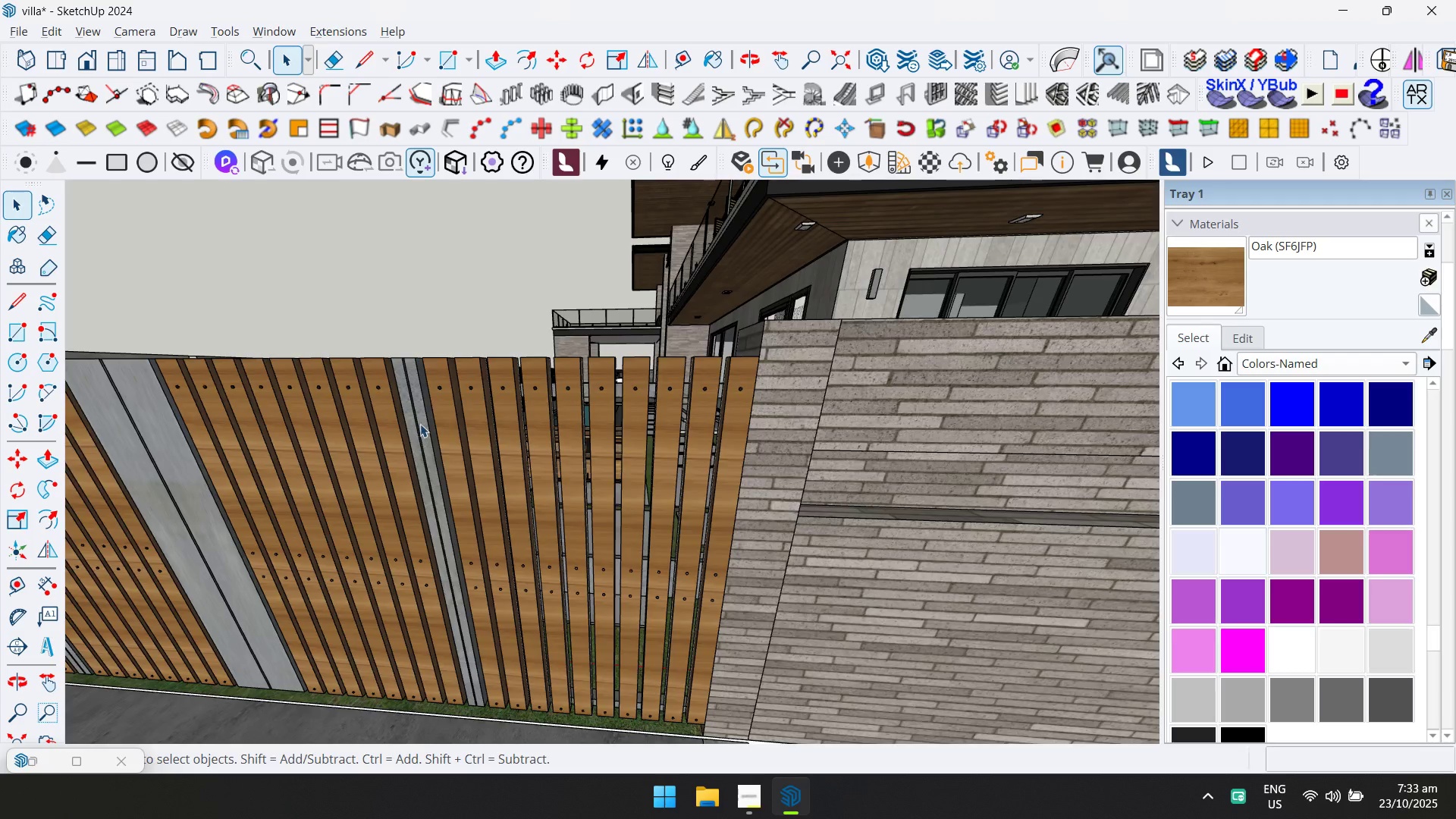 
hold_key(key=ShiftLeft, duration=0.66)
 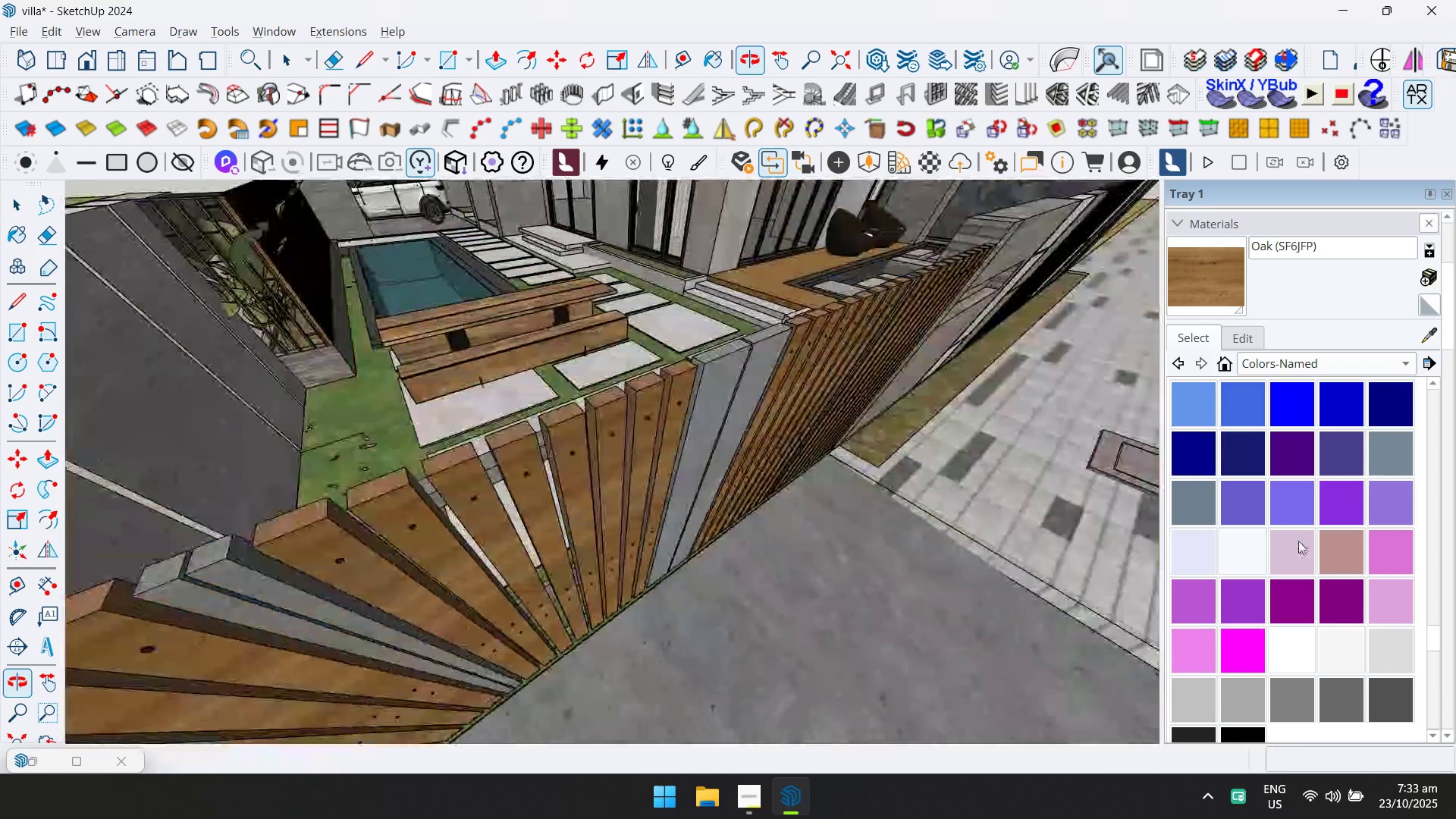 
scroll: coordinate [691, 428], scroll_direction: down, amount: 5.0
 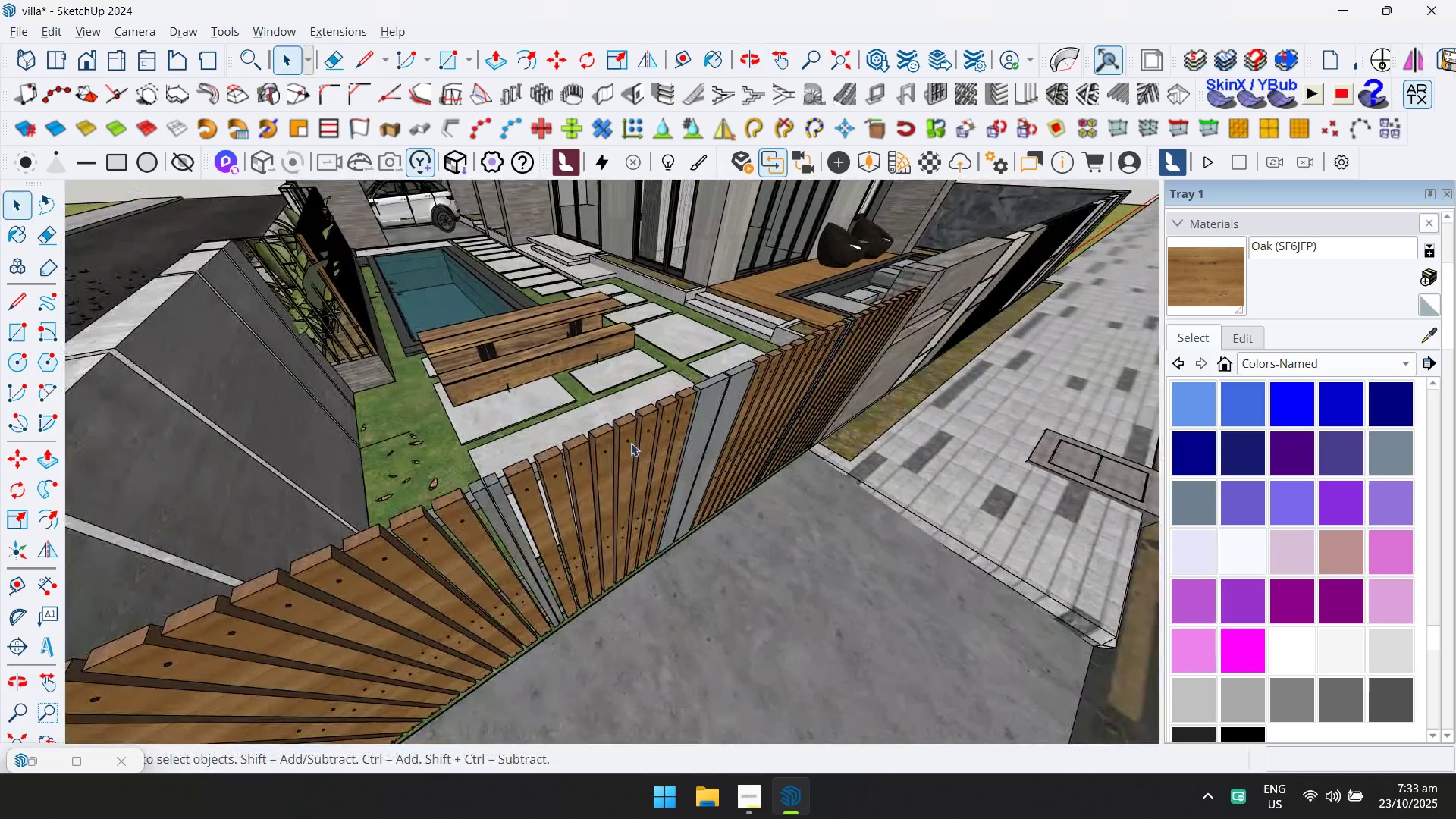 
hold_key(key=ShiftLeft, duration=0.49)
 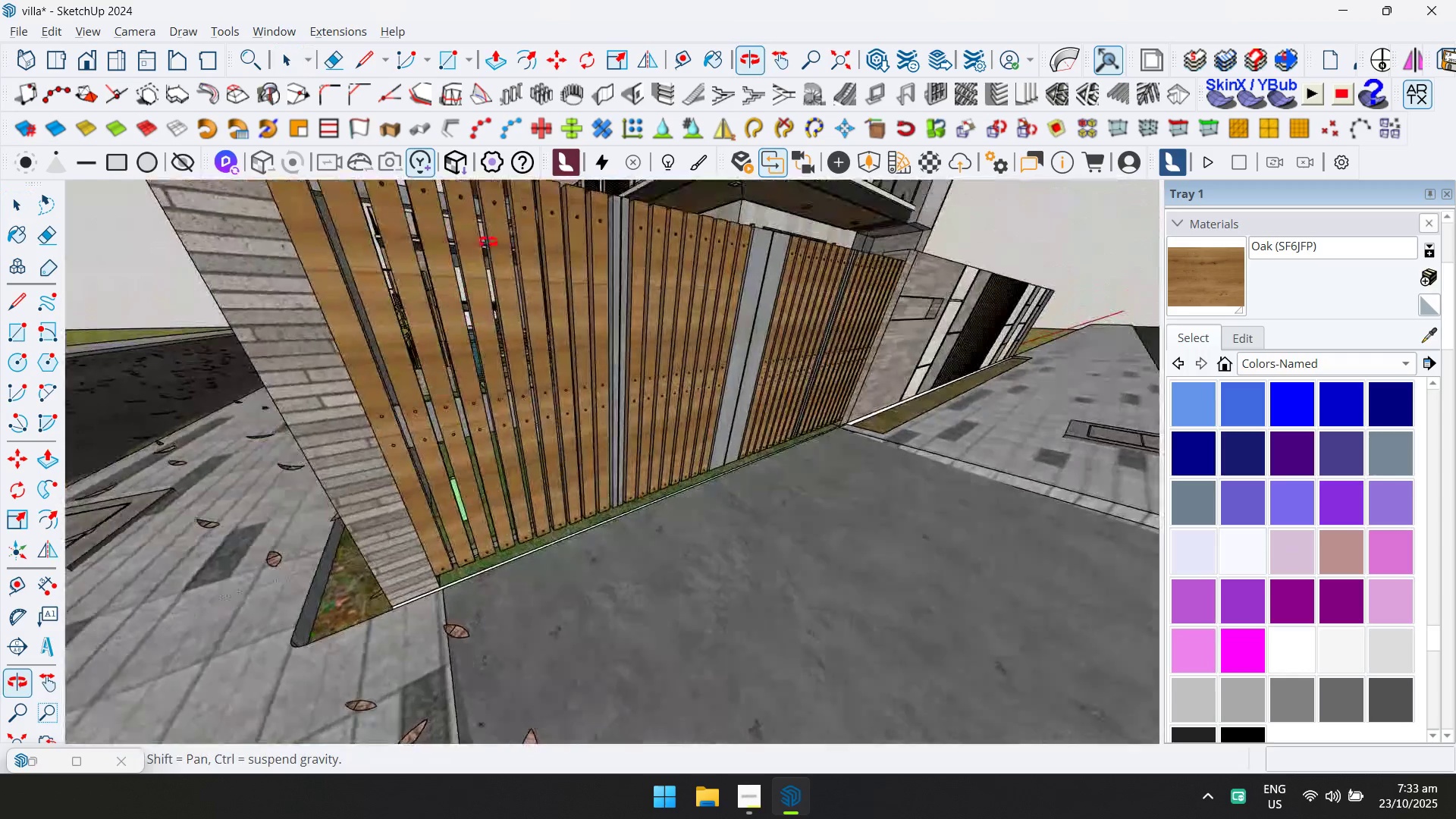 
key(Shift+ShiftLeft)
 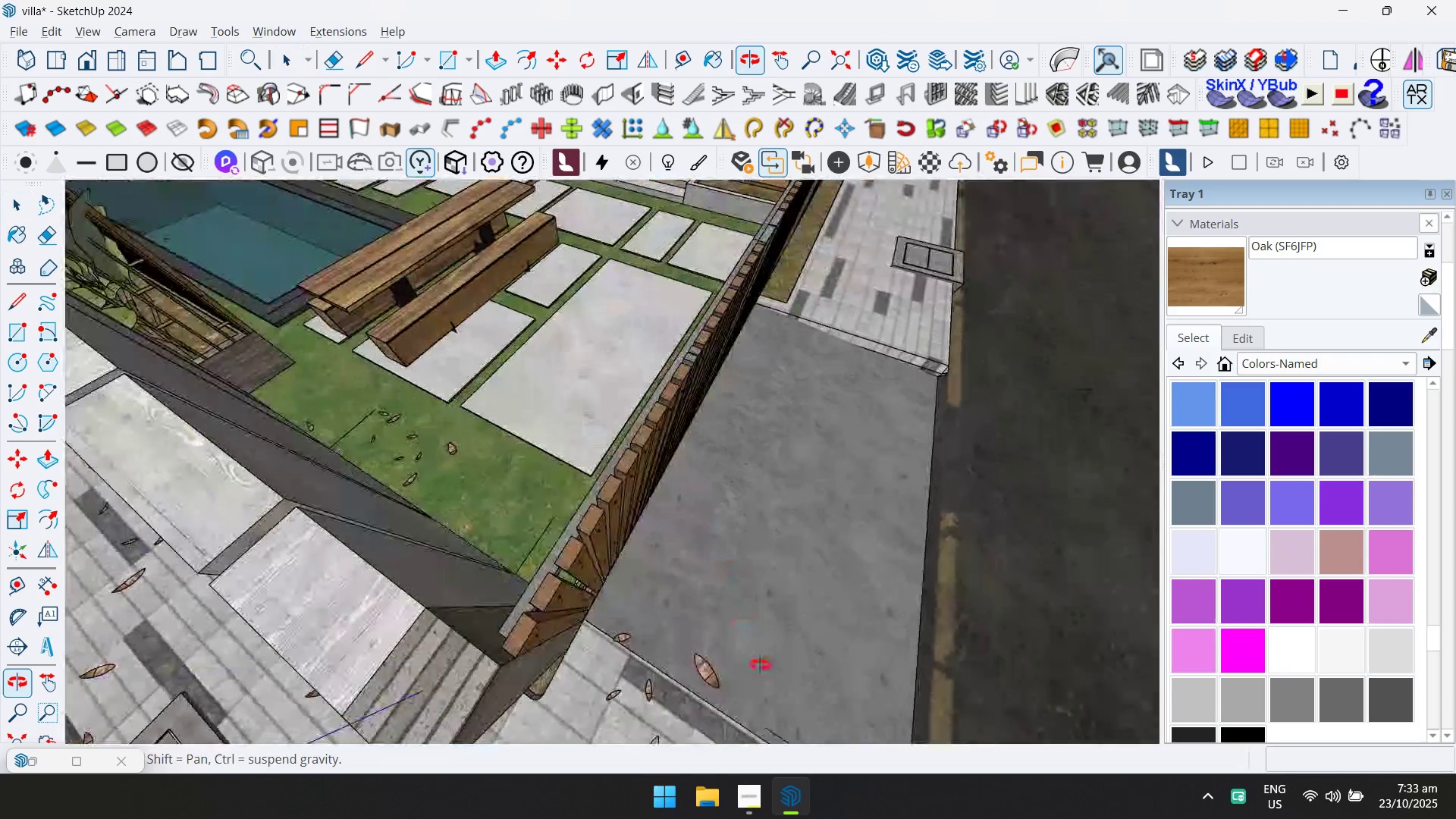 
scroll: coordinate [695, 613], scroll_direction: down, amount: 5.0
 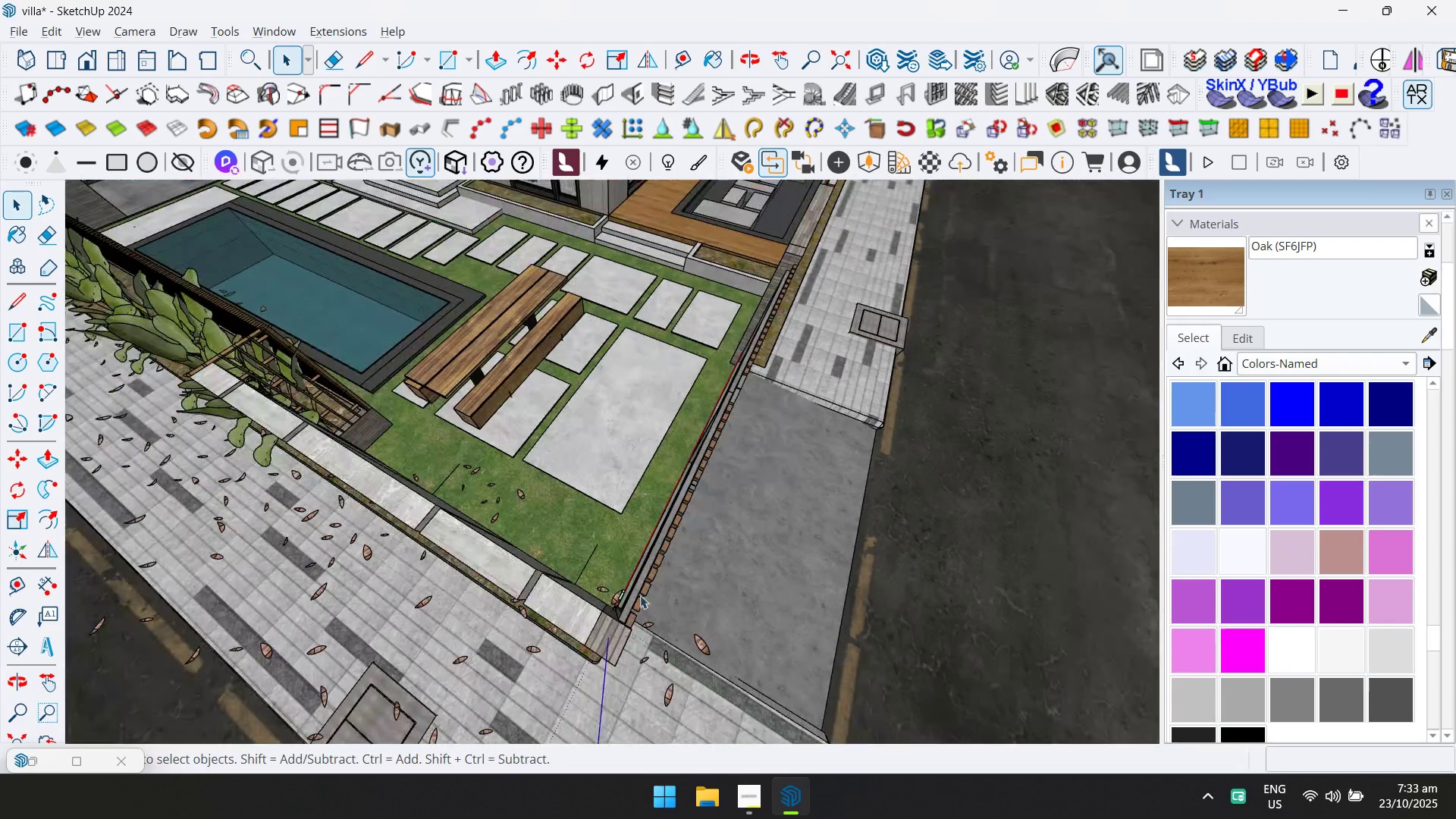 
key(Alt+AltLeft)
 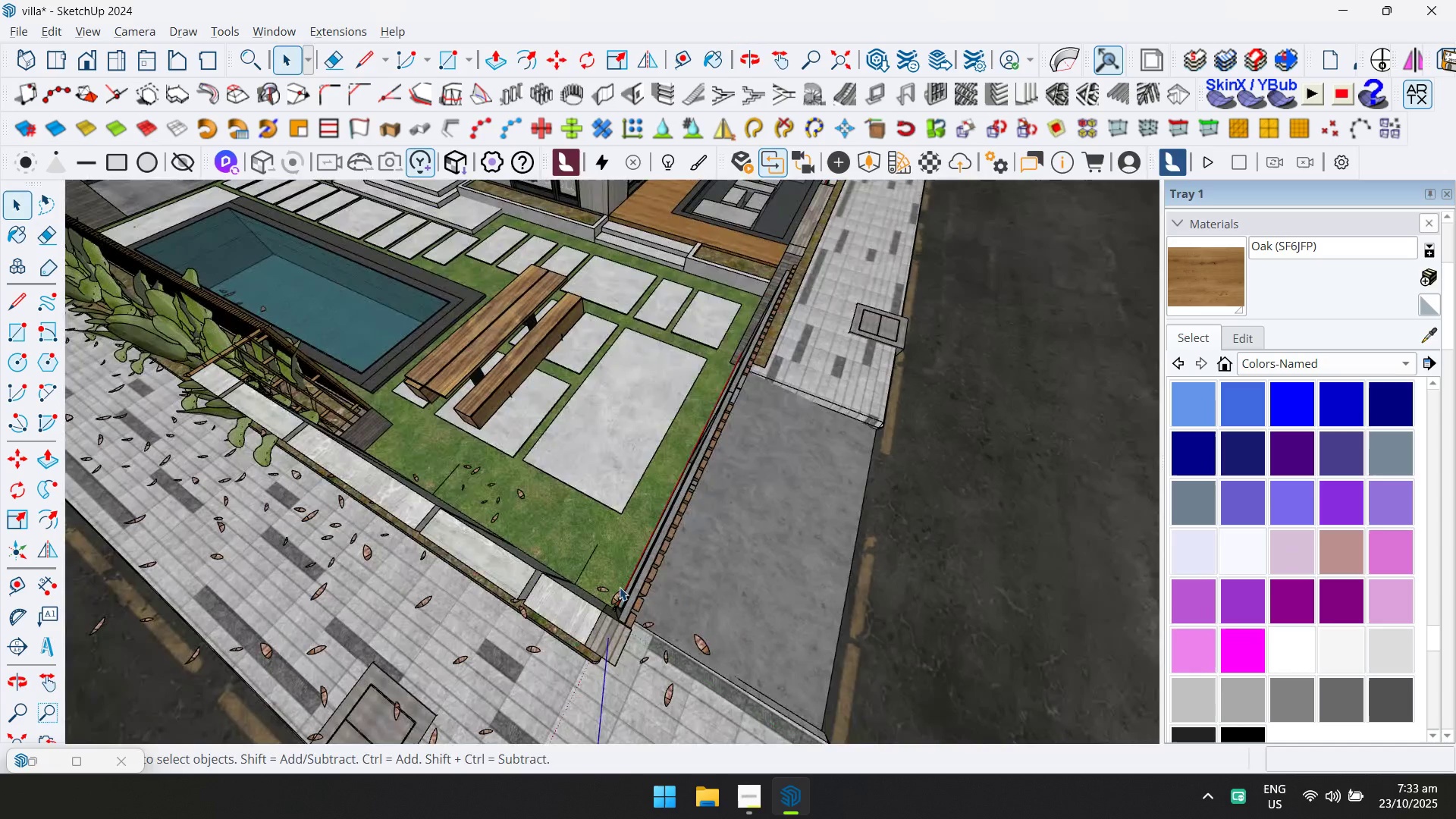 
key(Alt+Tab)